 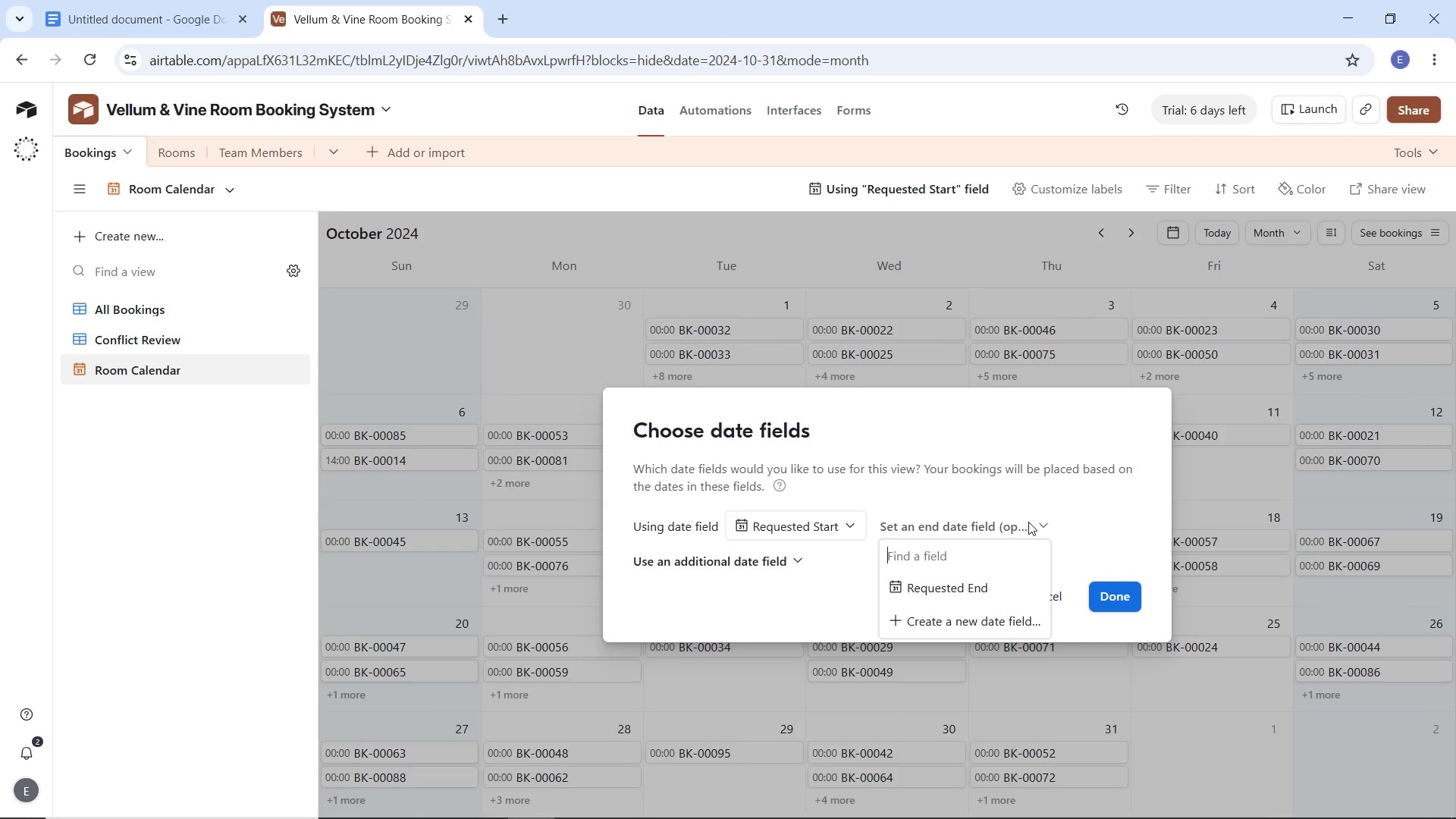 
left_click([1028, 522])
 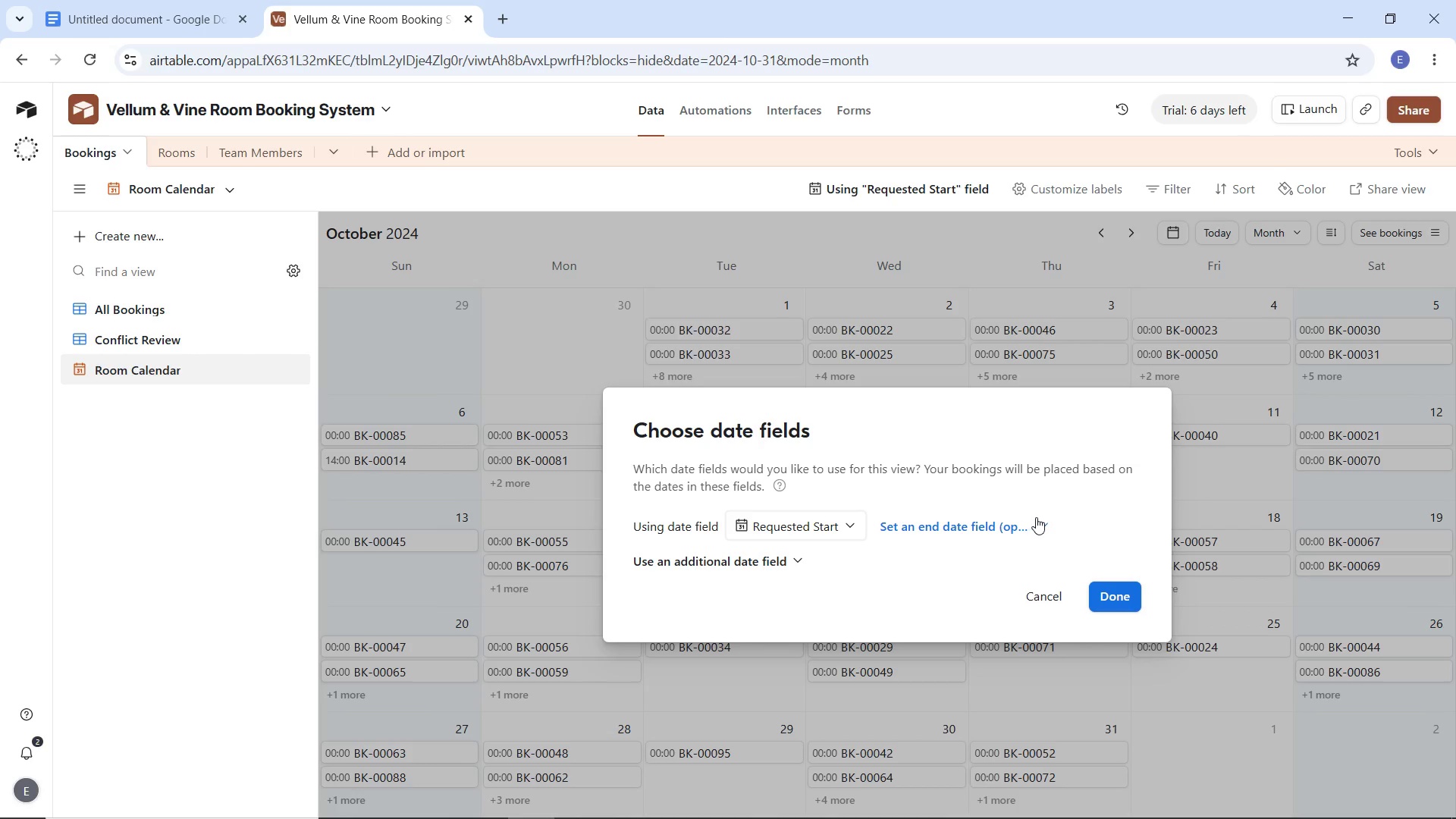 
left_click([1038, 516])
 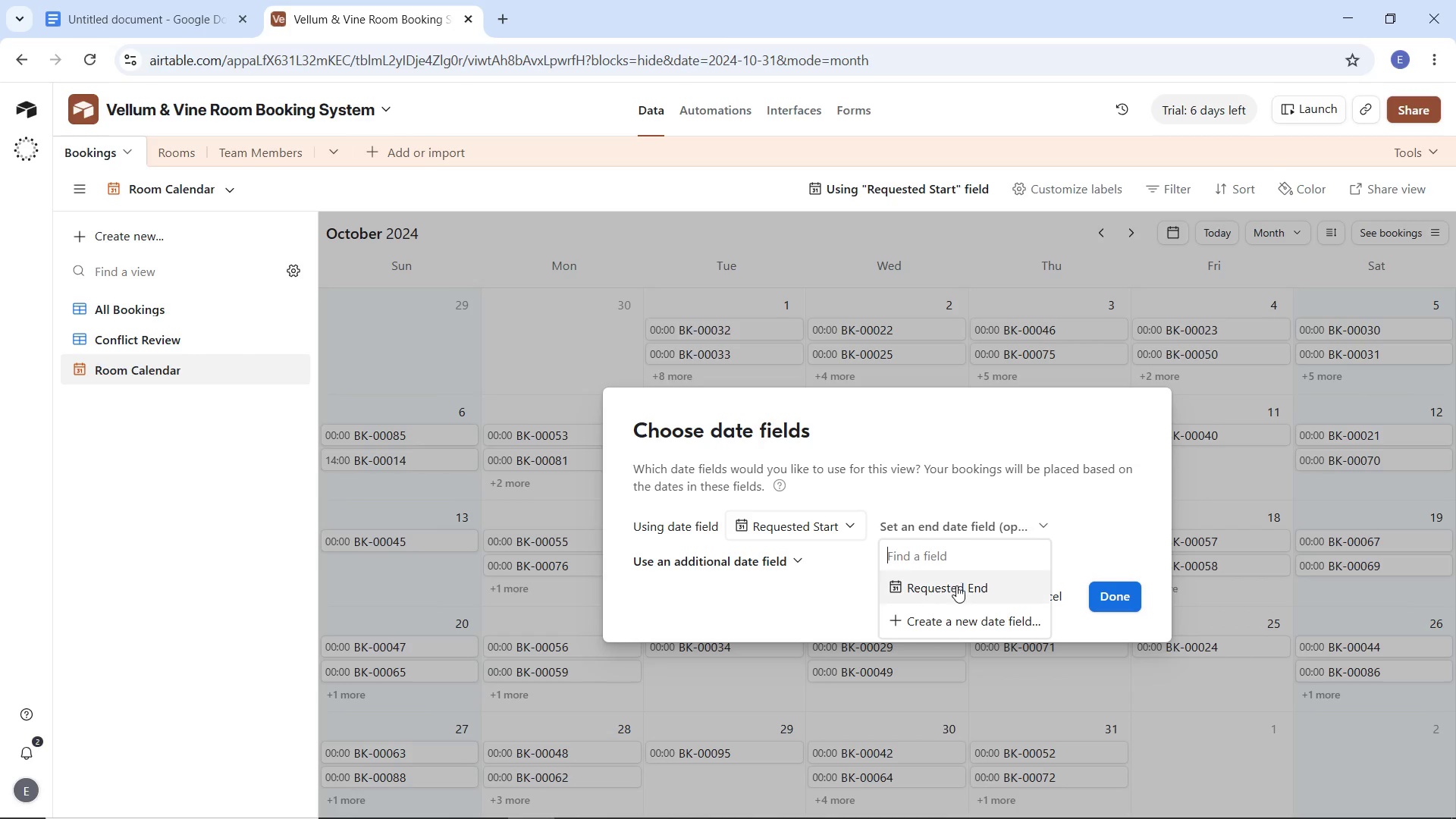 
left_click([958, 592])
 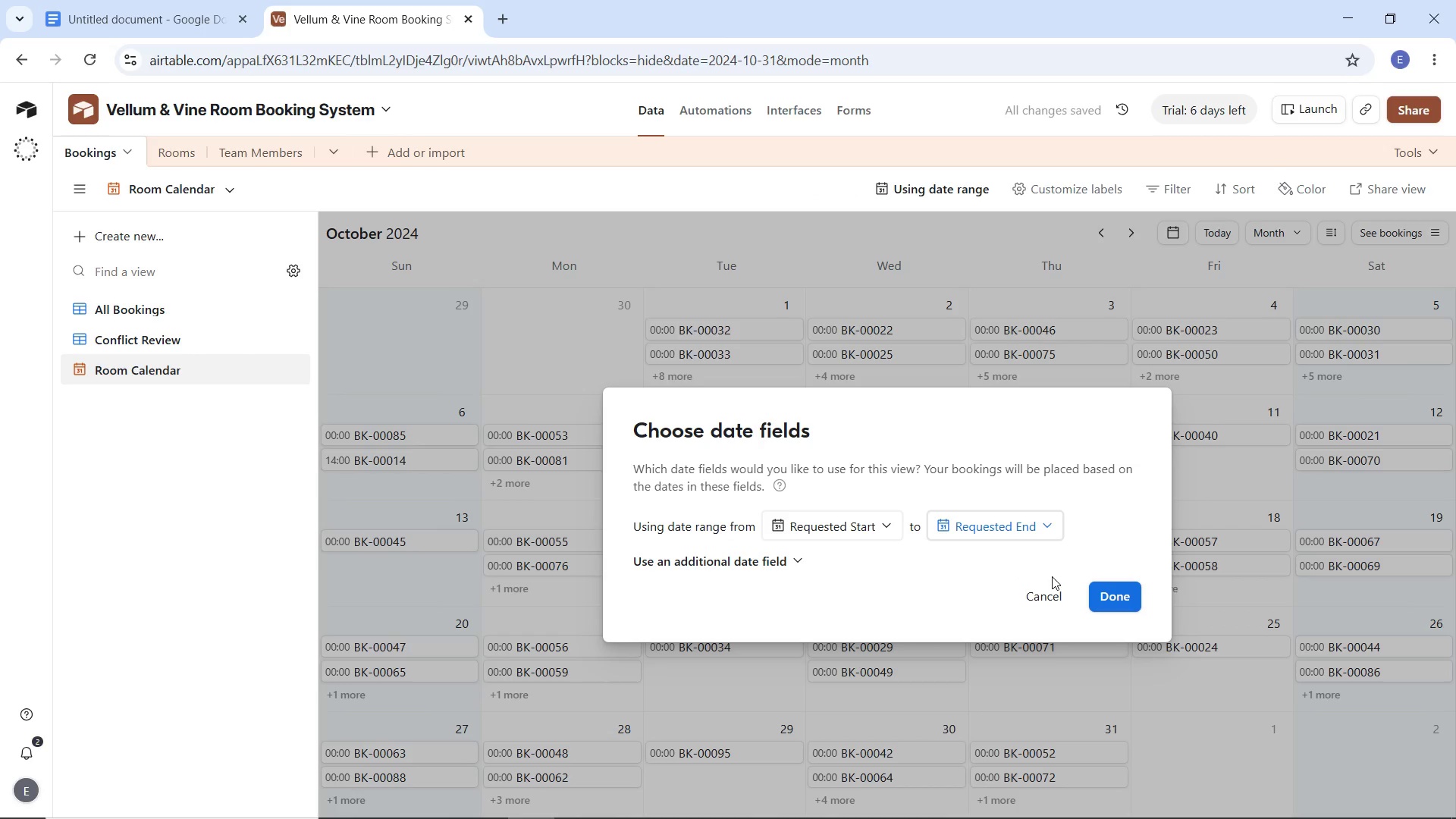 
left_click([1106, 600])
 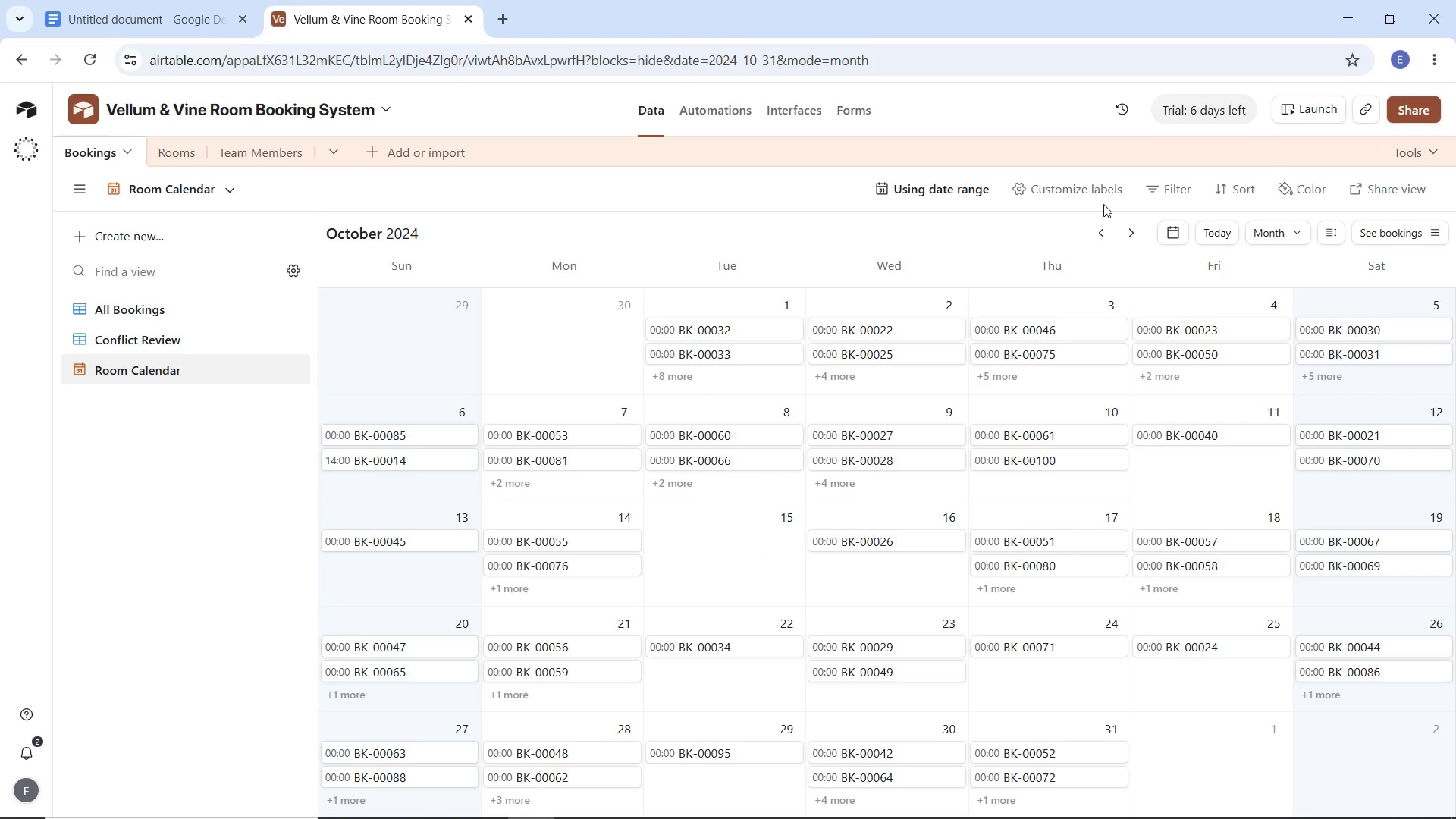 
mouse_move([1266, 196])
 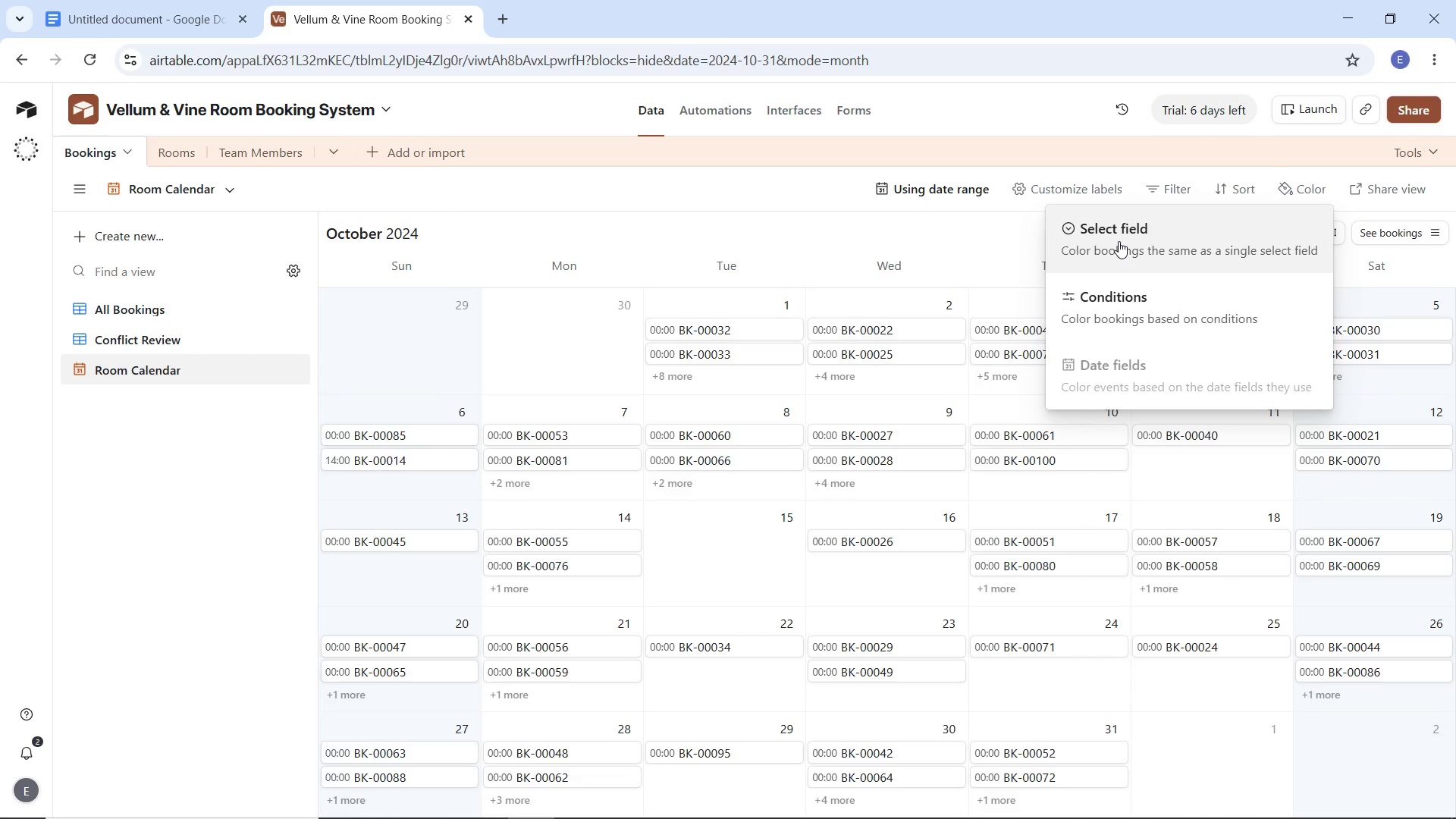 
left_click([1119, 241])
 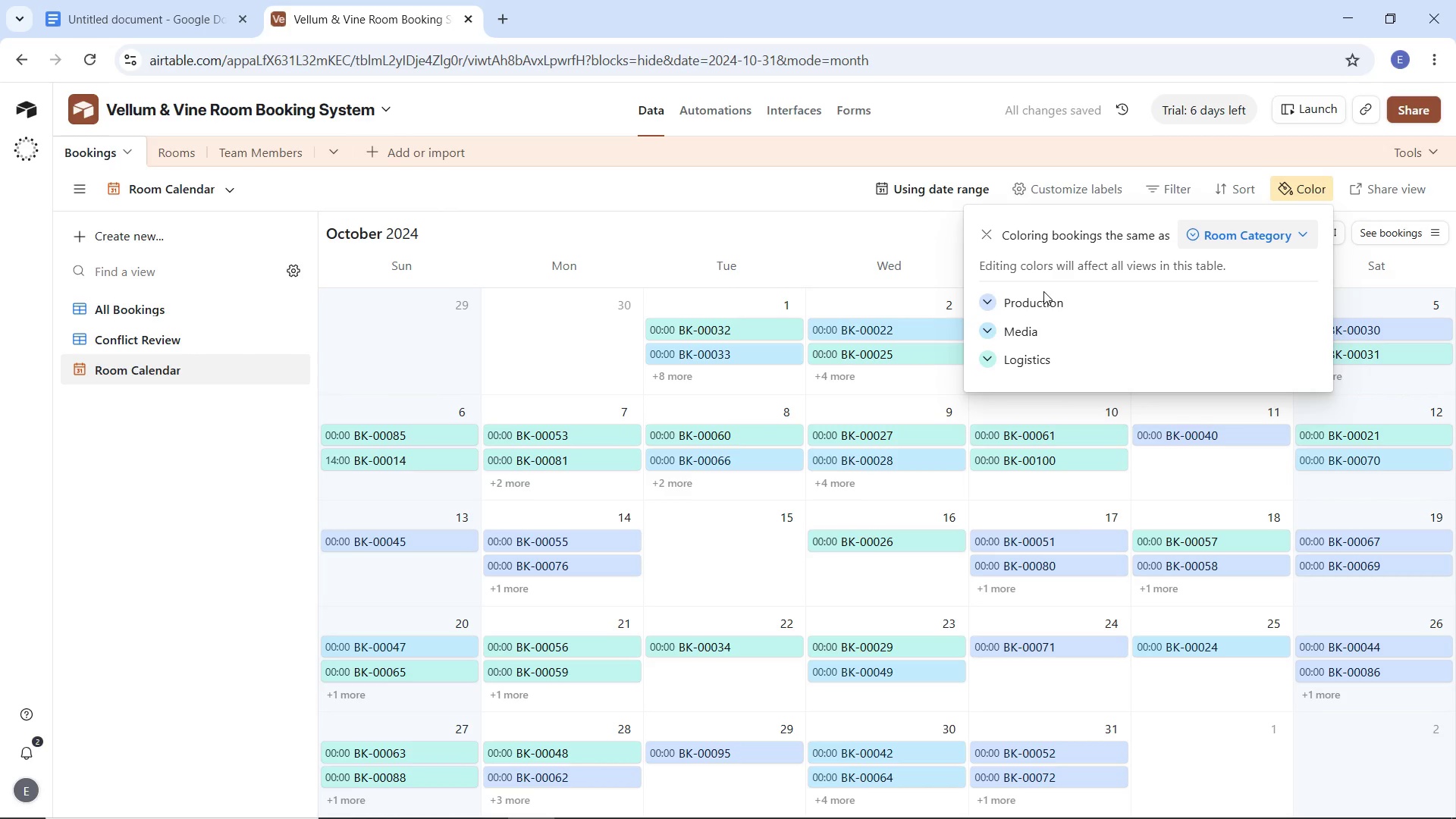 
wait(7.44)
 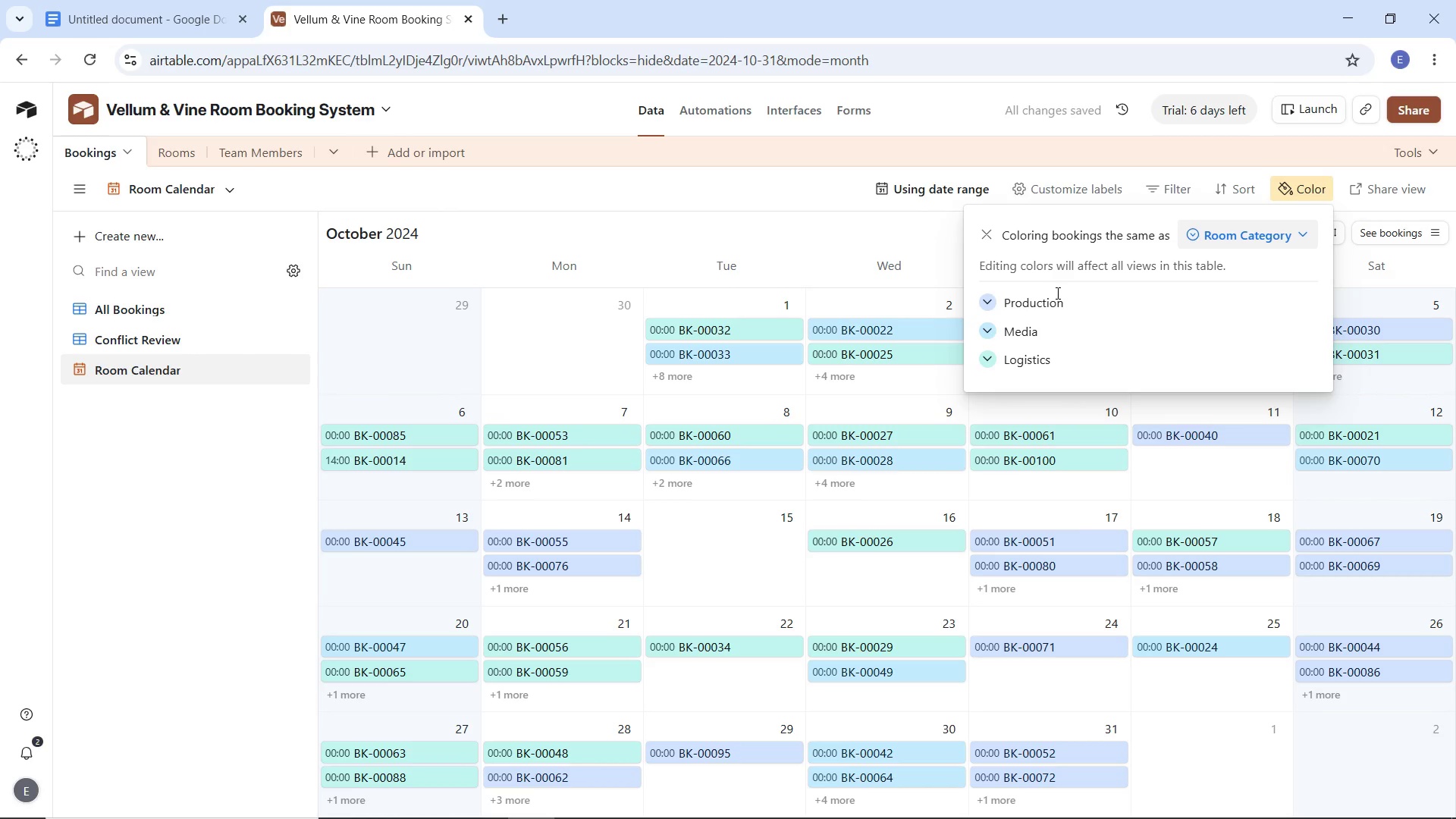 
left_click([843, 230])
 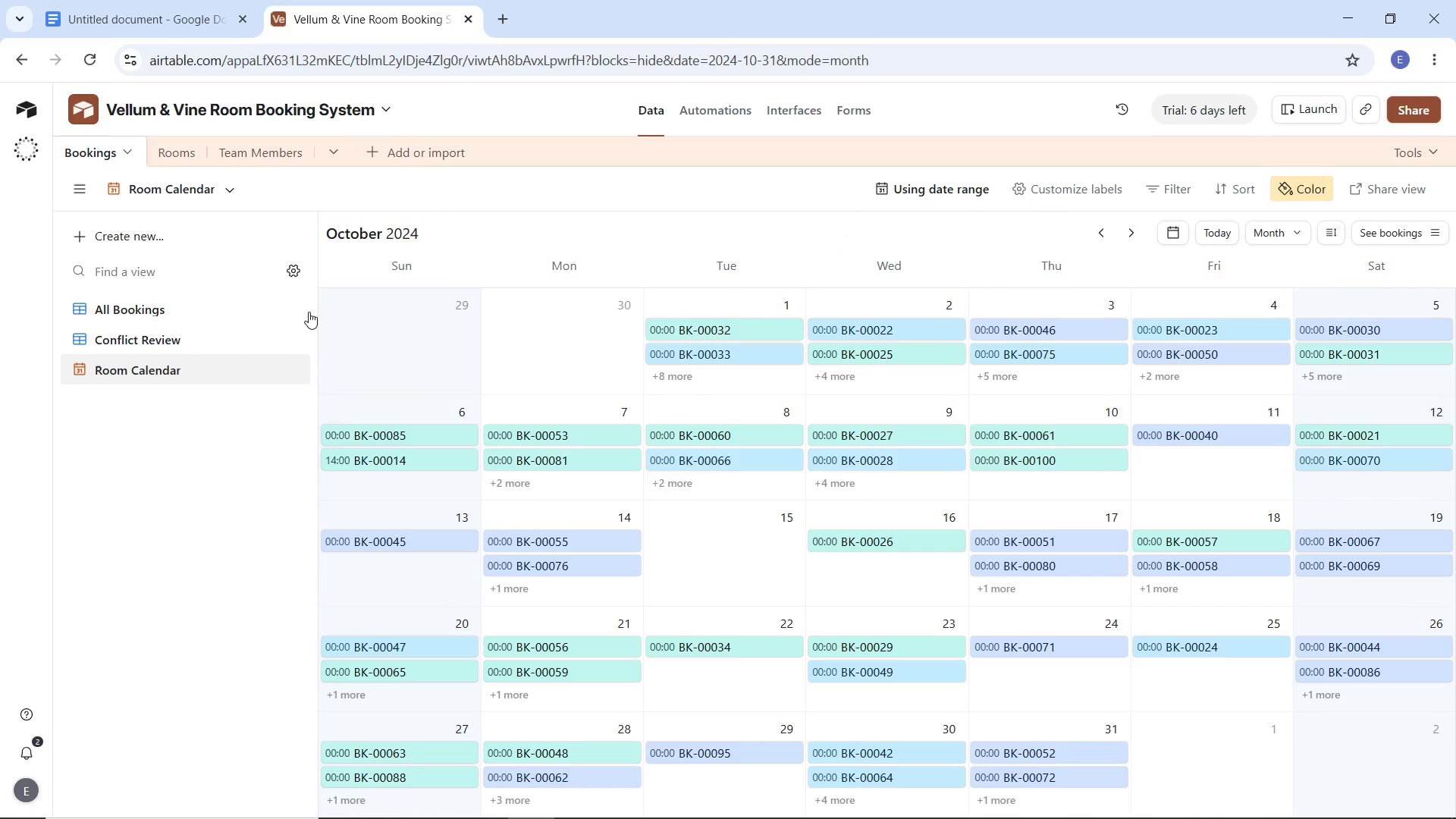 
mouse_move([274, 353])
 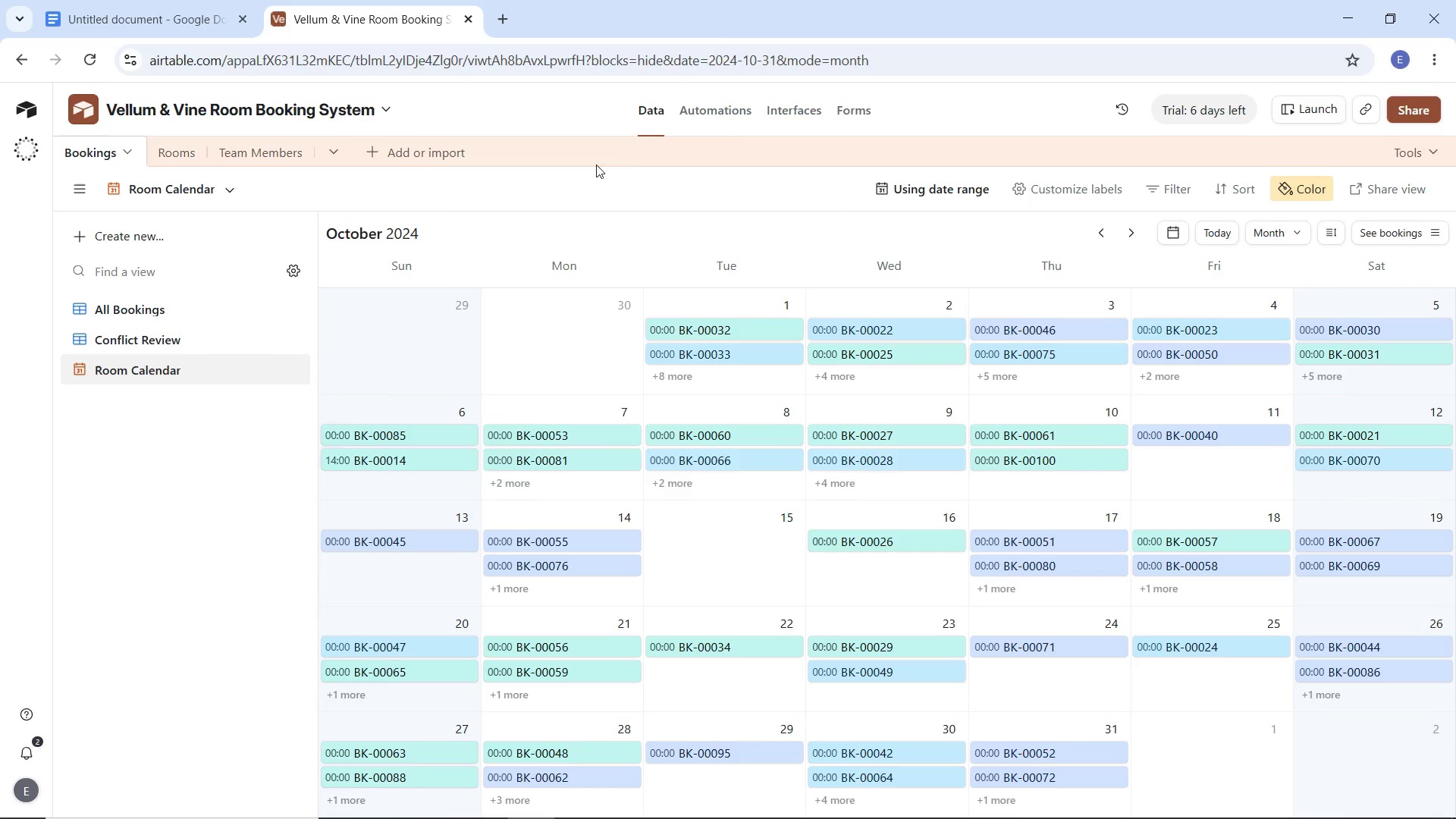 
left_click([780, 106])
 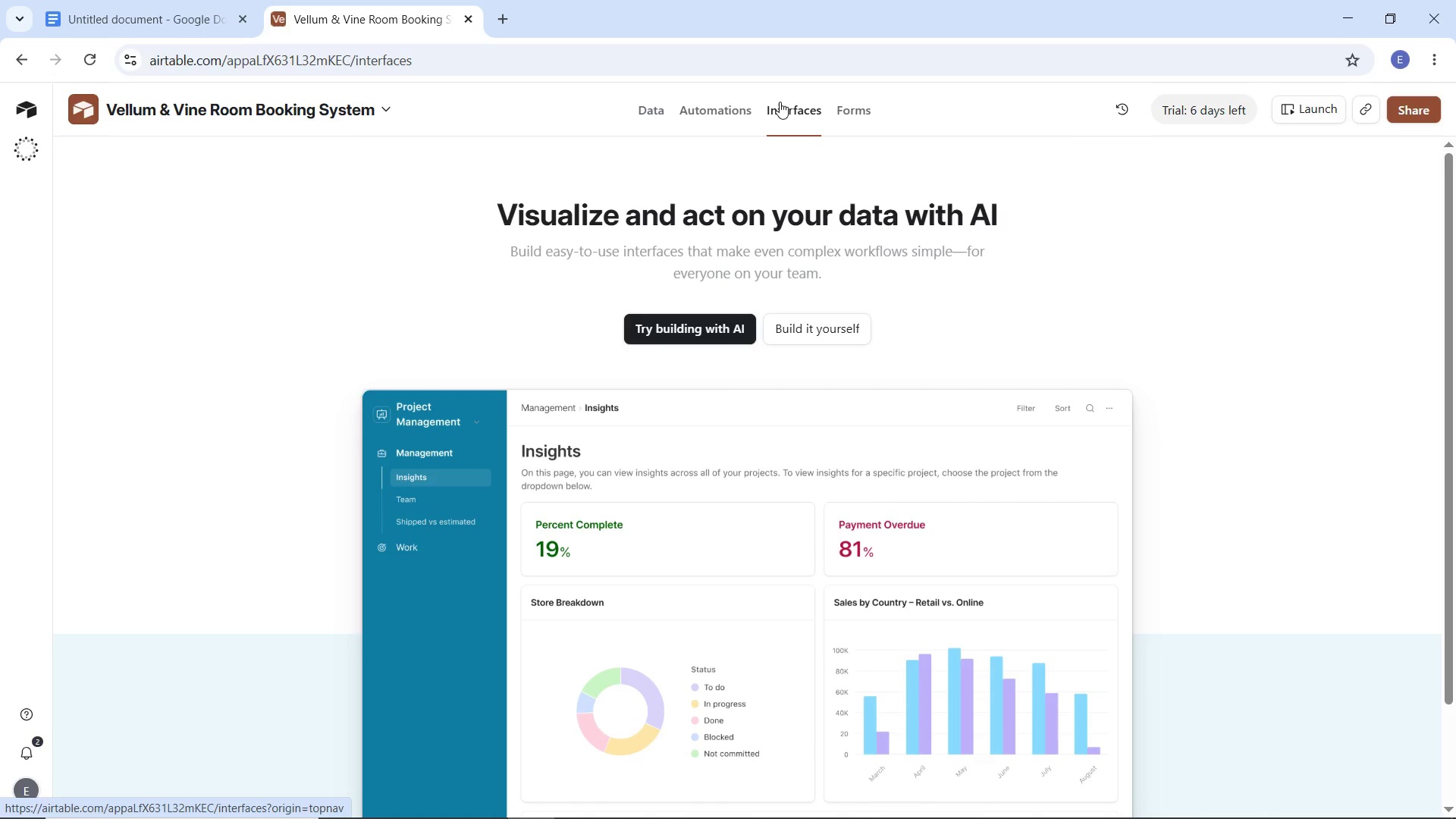 
left_click([840, 325])
 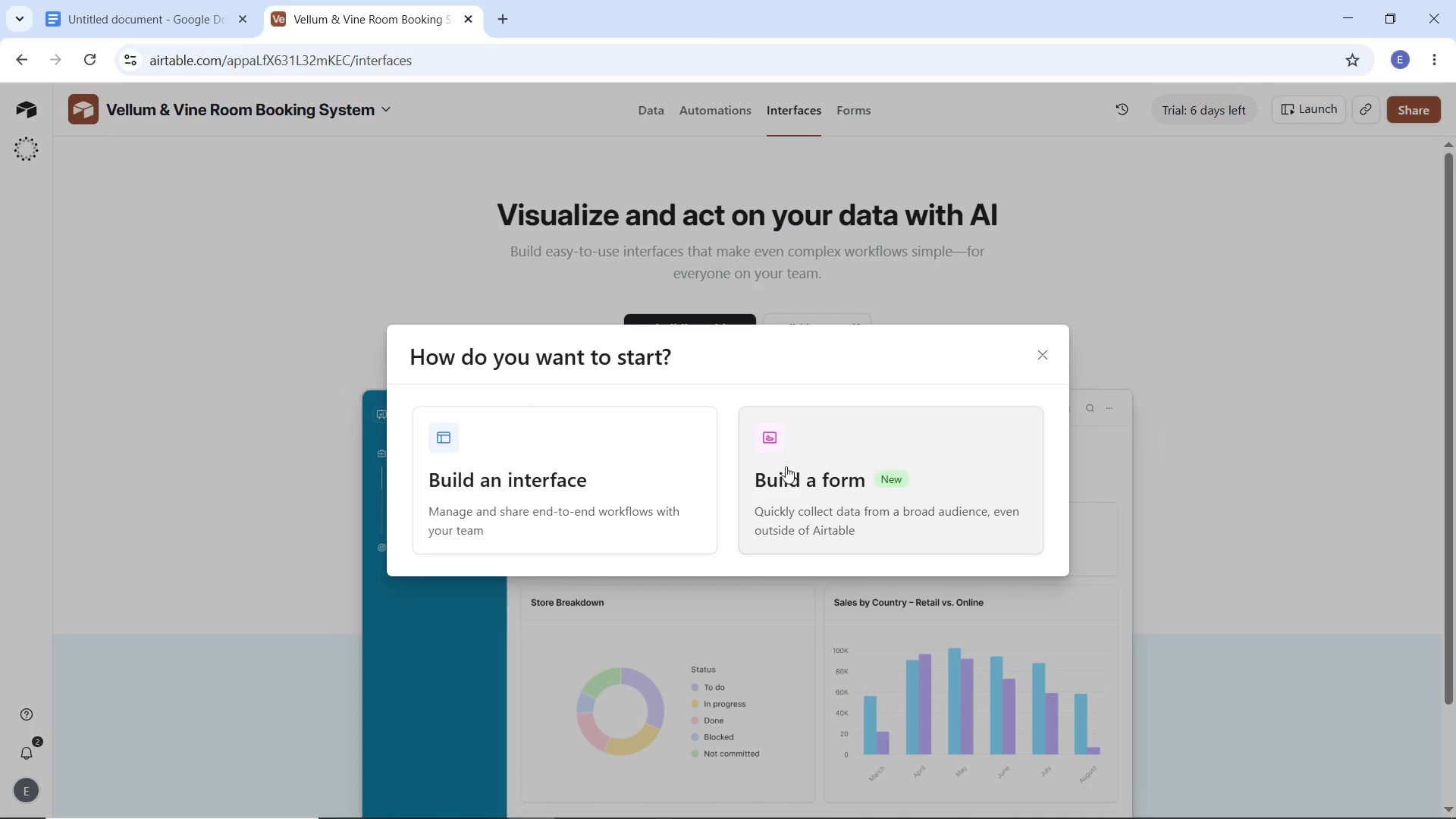 
left_click([595, 486])
 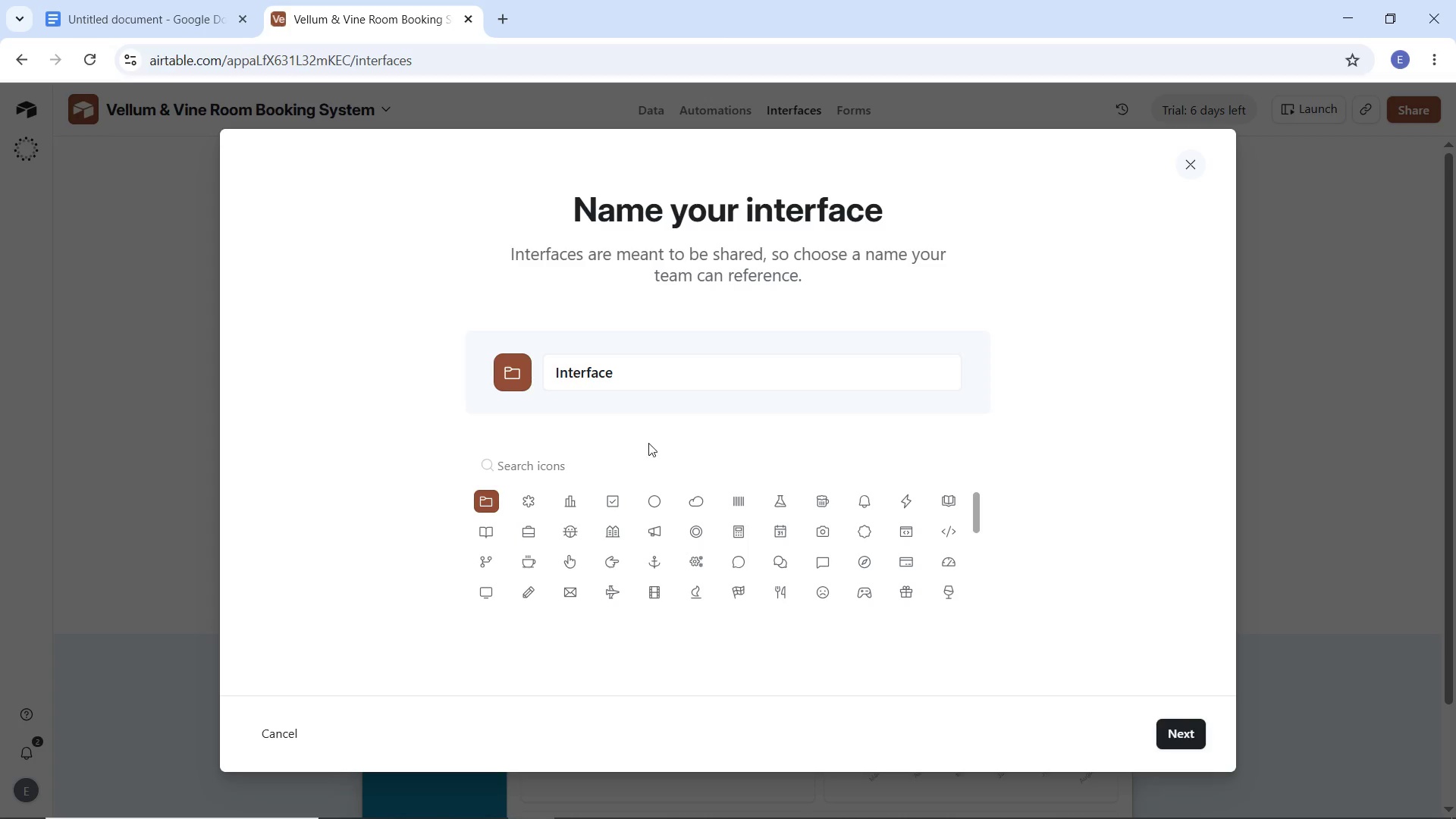 
left_click_drag(start_coordinate=[645, 373], to_coordinate=[532, 366])
 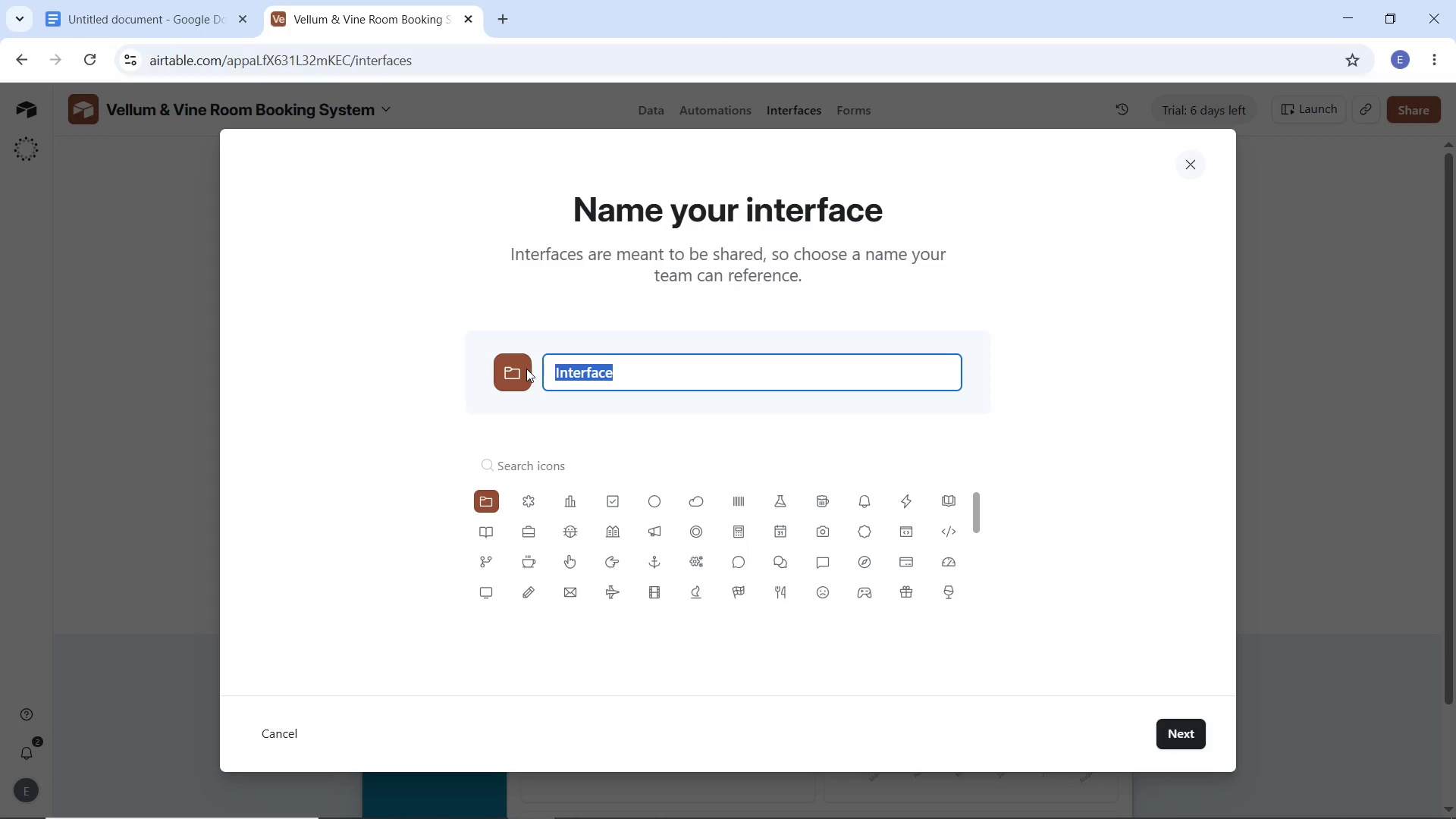 
type(Vellum & Vine - Room Availability)
 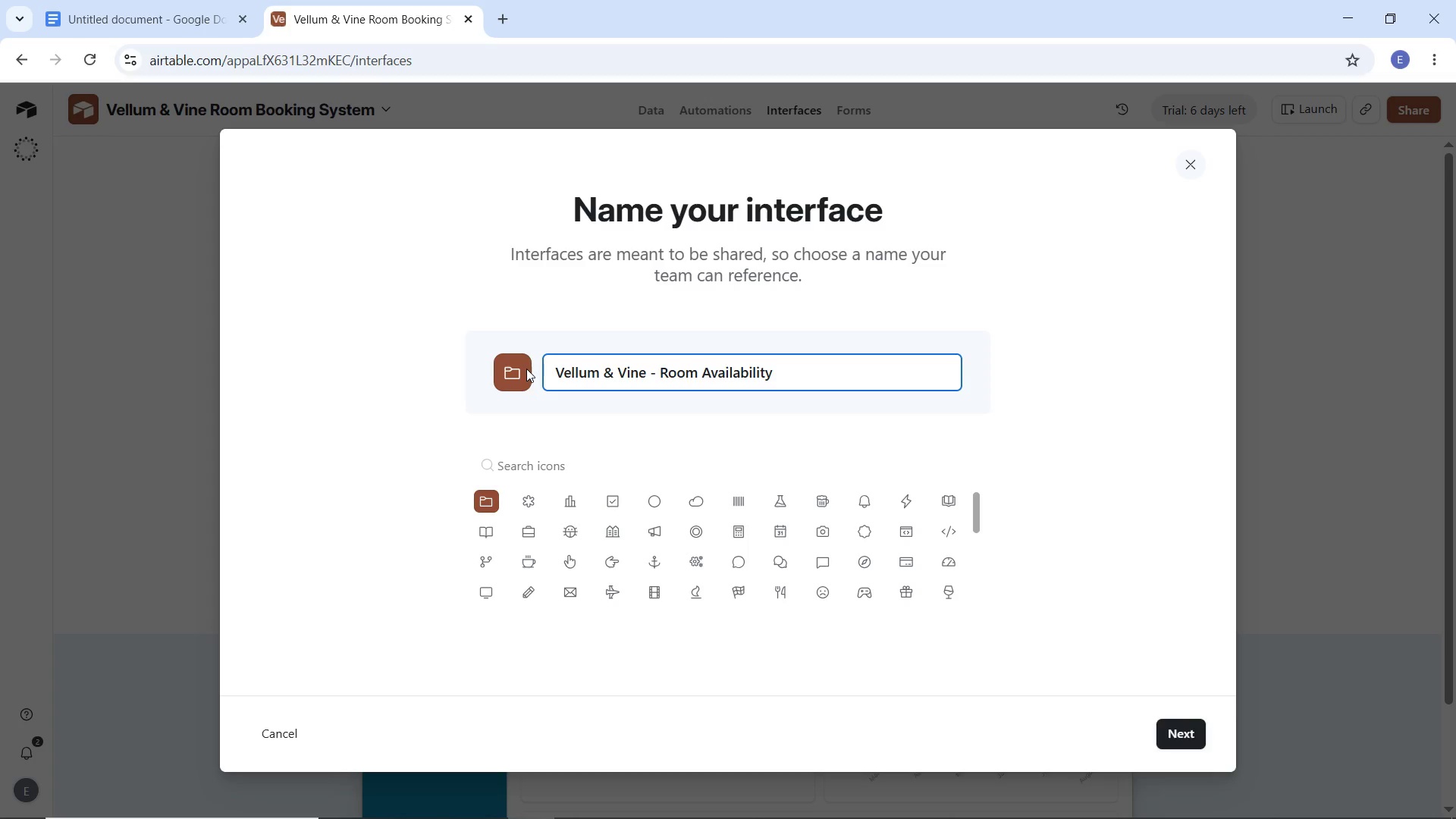 
wait(10.33)
 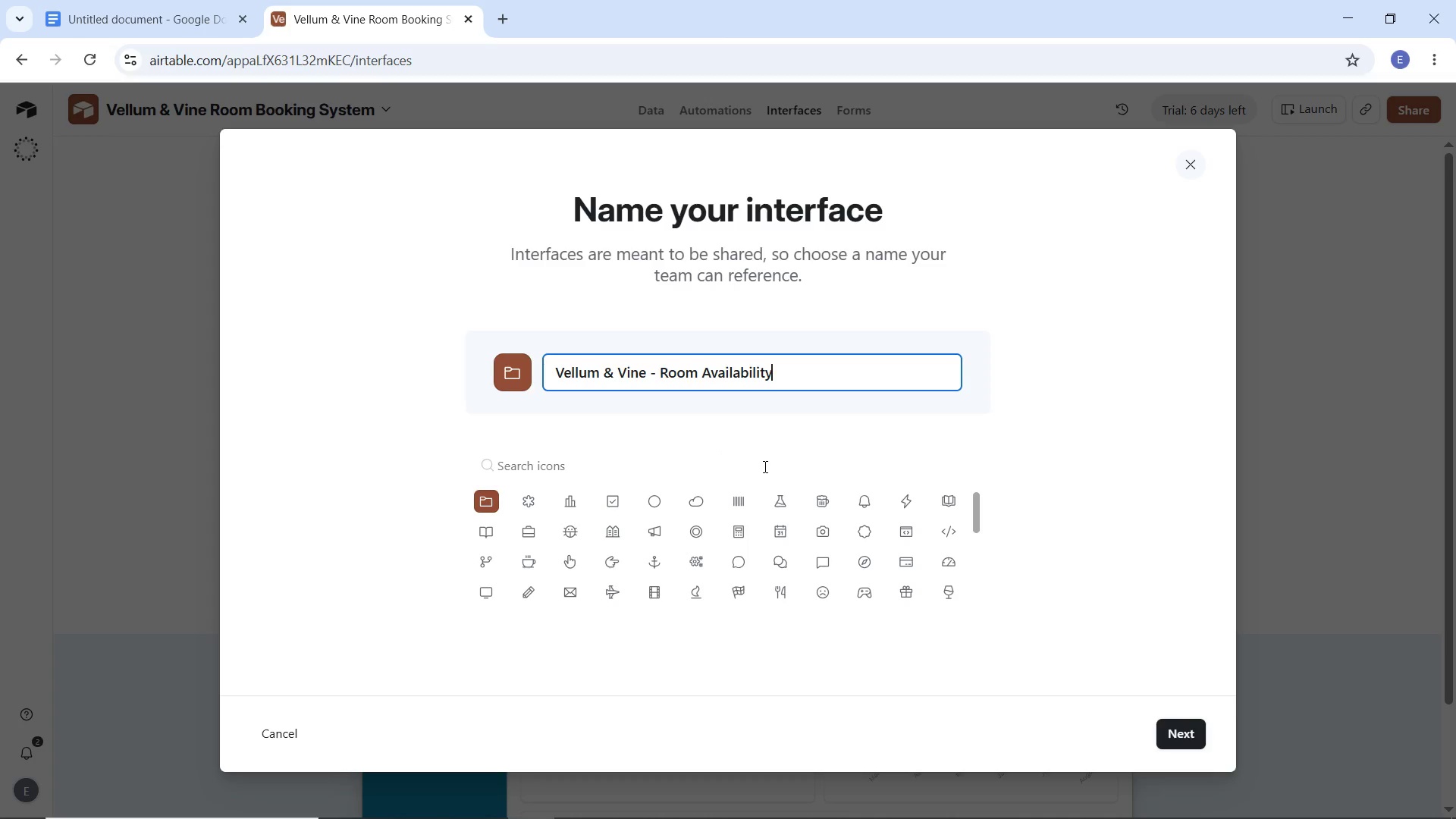 
left_click([1173, 730])
 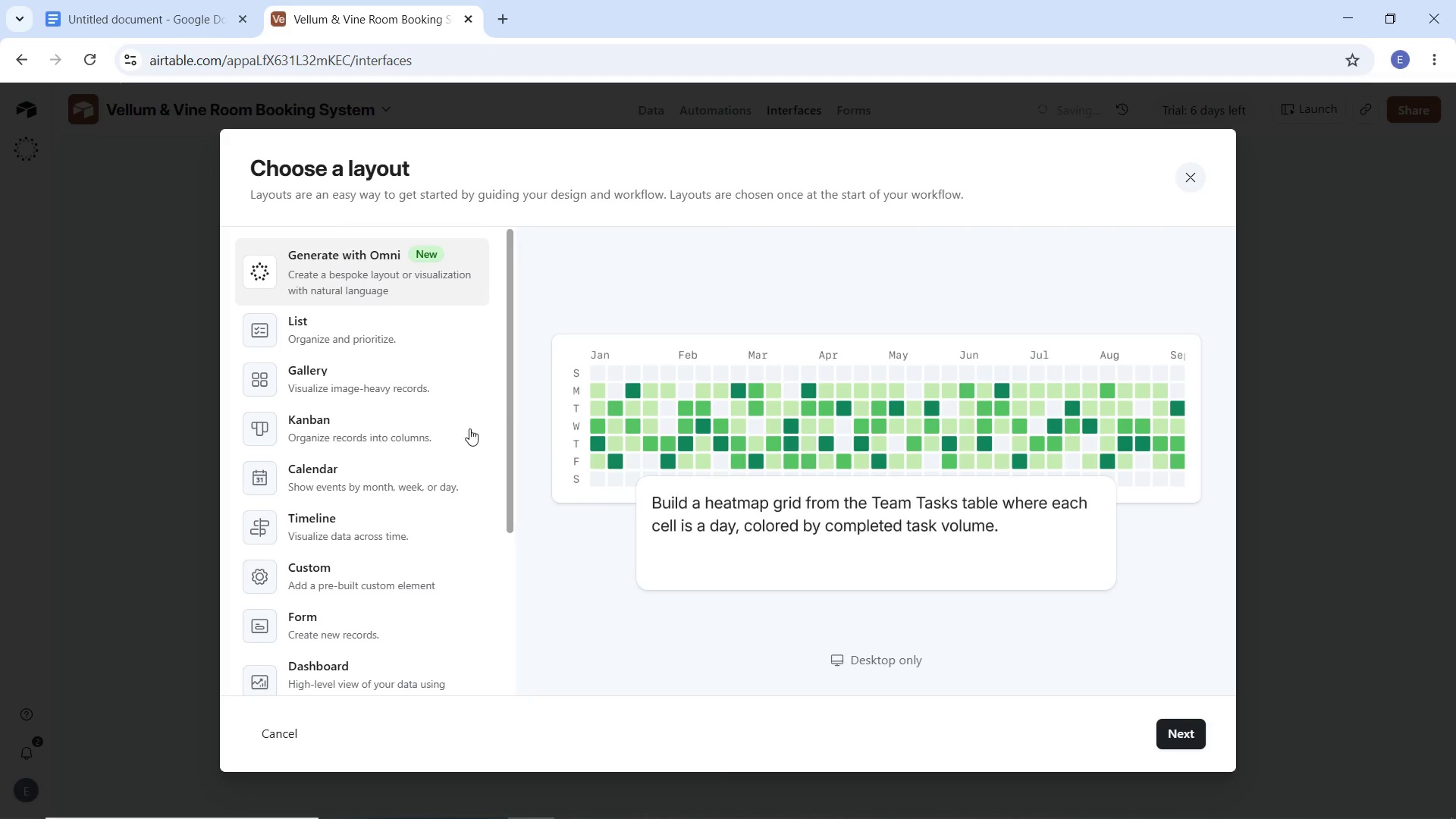 
scroll: coordinate [372, 560], scroll_direction: down, amount: 8.0
 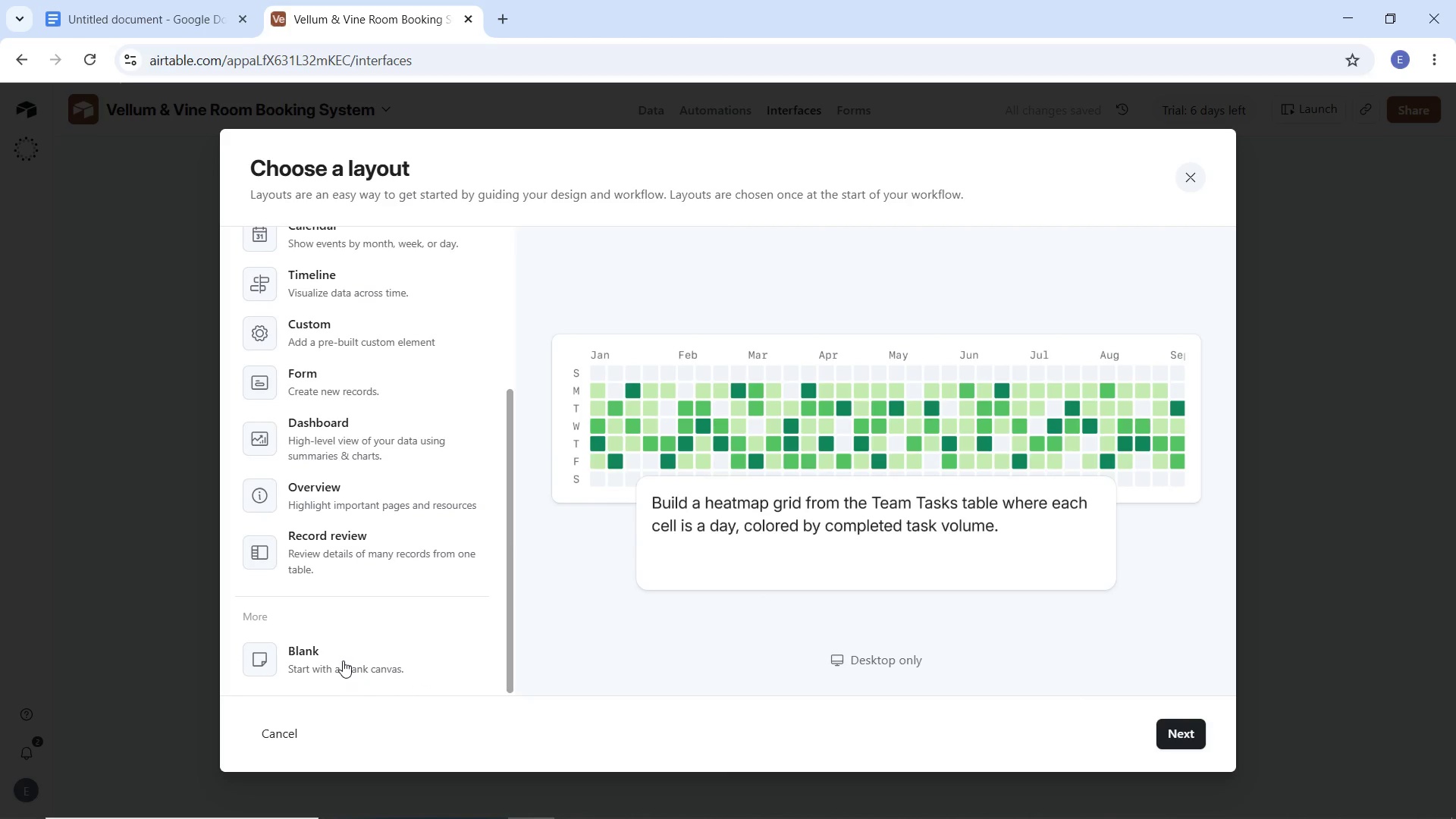 
left_click([343, 661])
 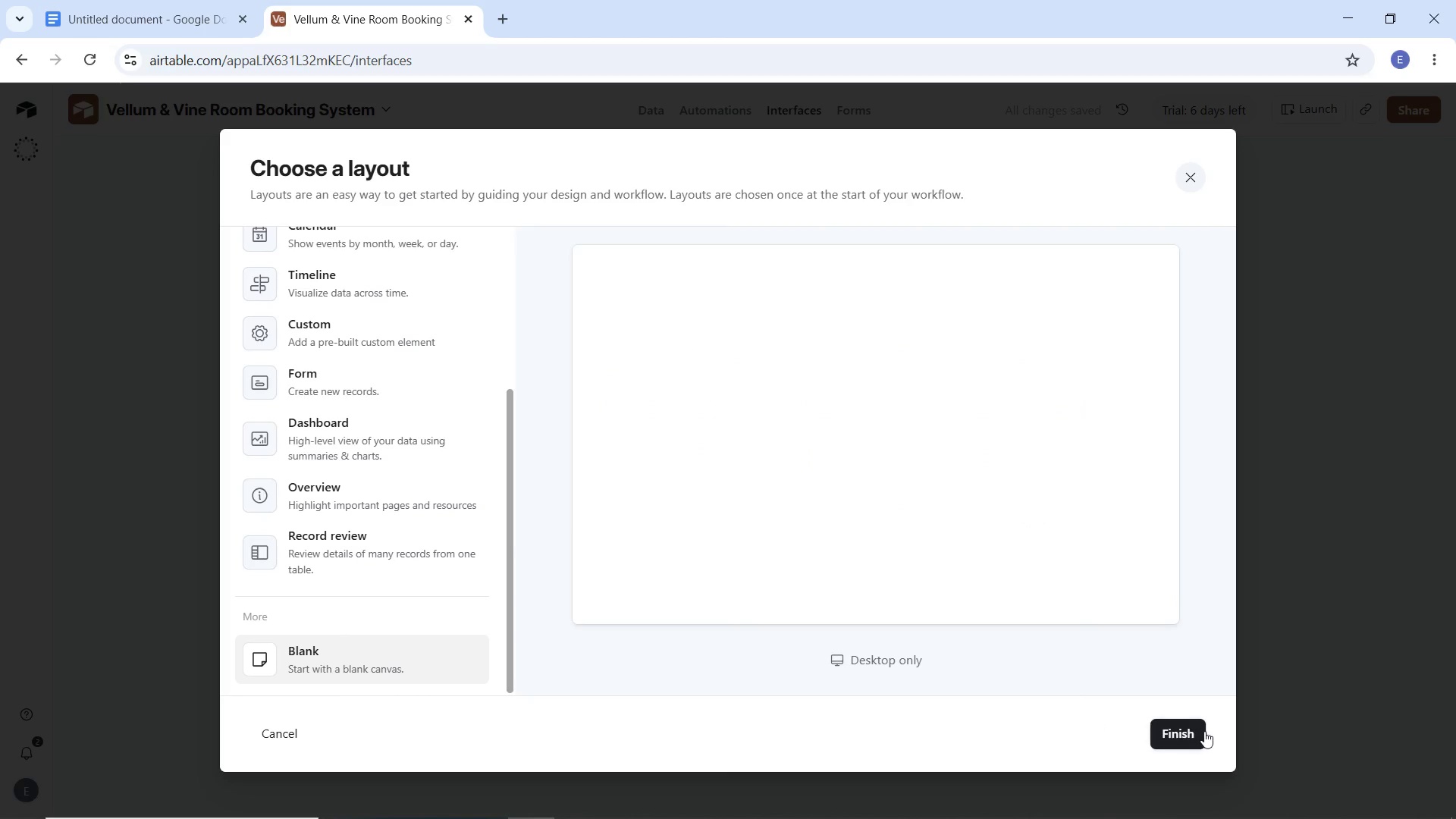 
left_click([1193, 730])
 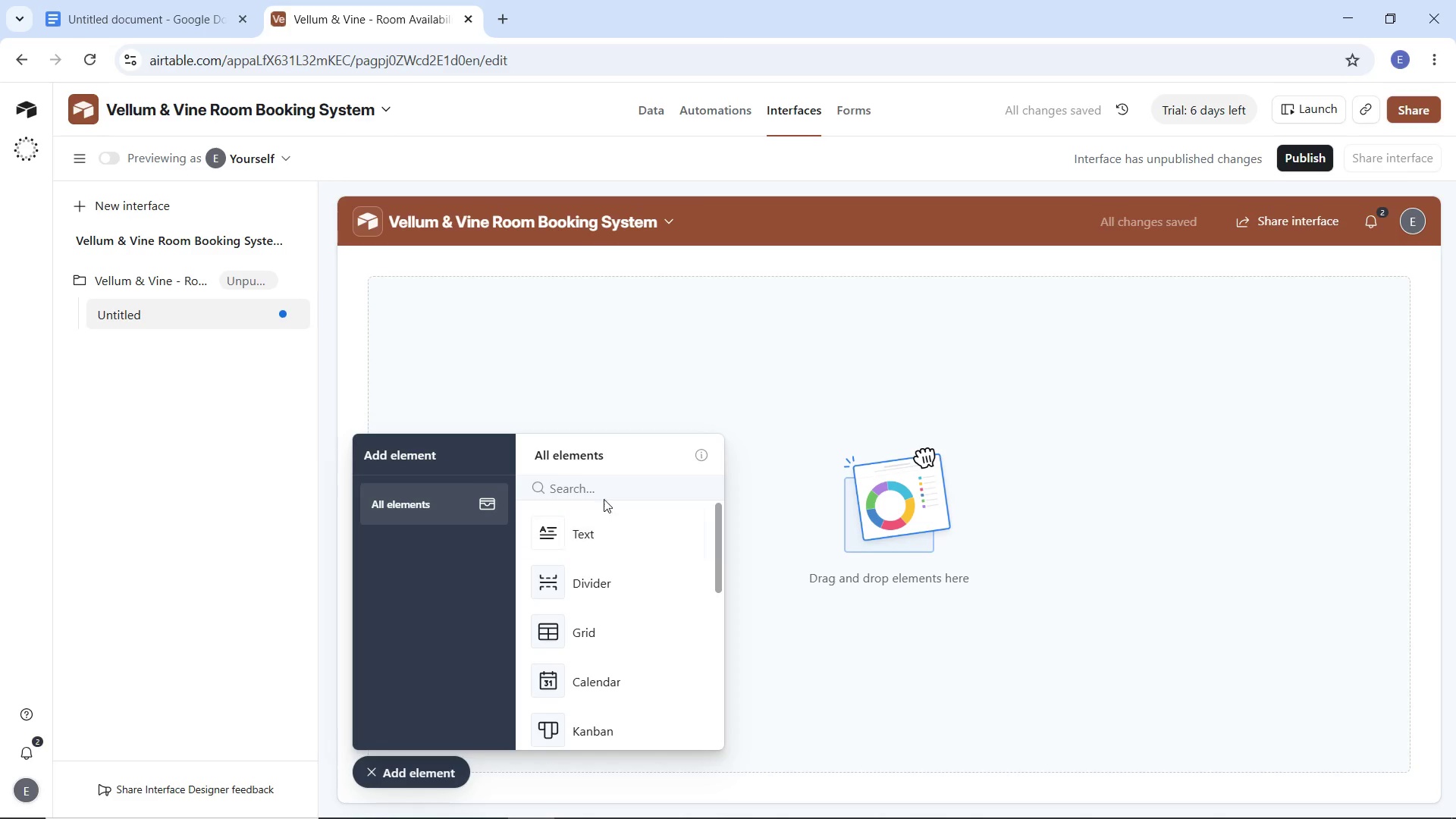 
wait(6.72)
 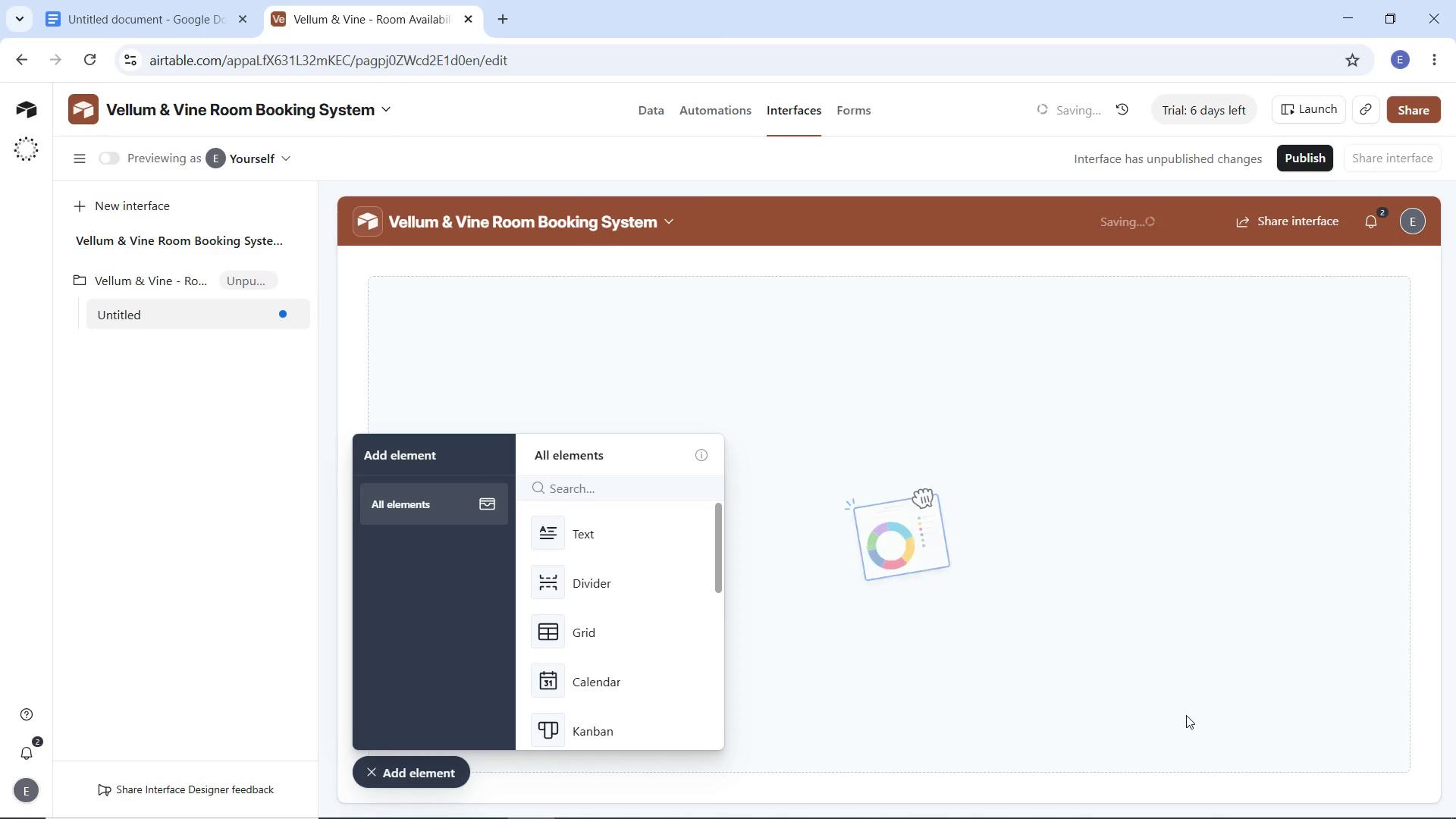 
left_click([264, 310])
 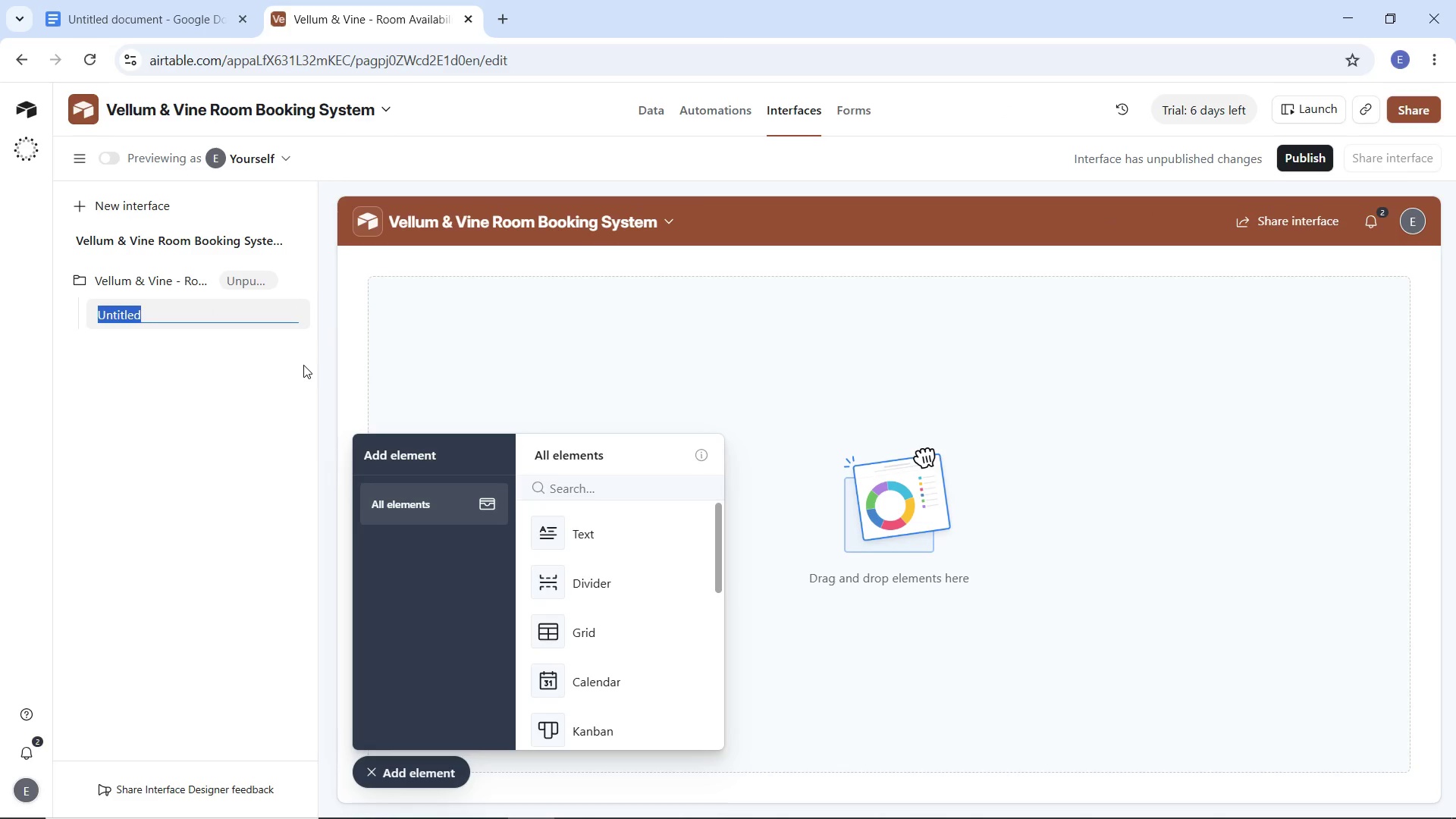 
type(Check Availability)
 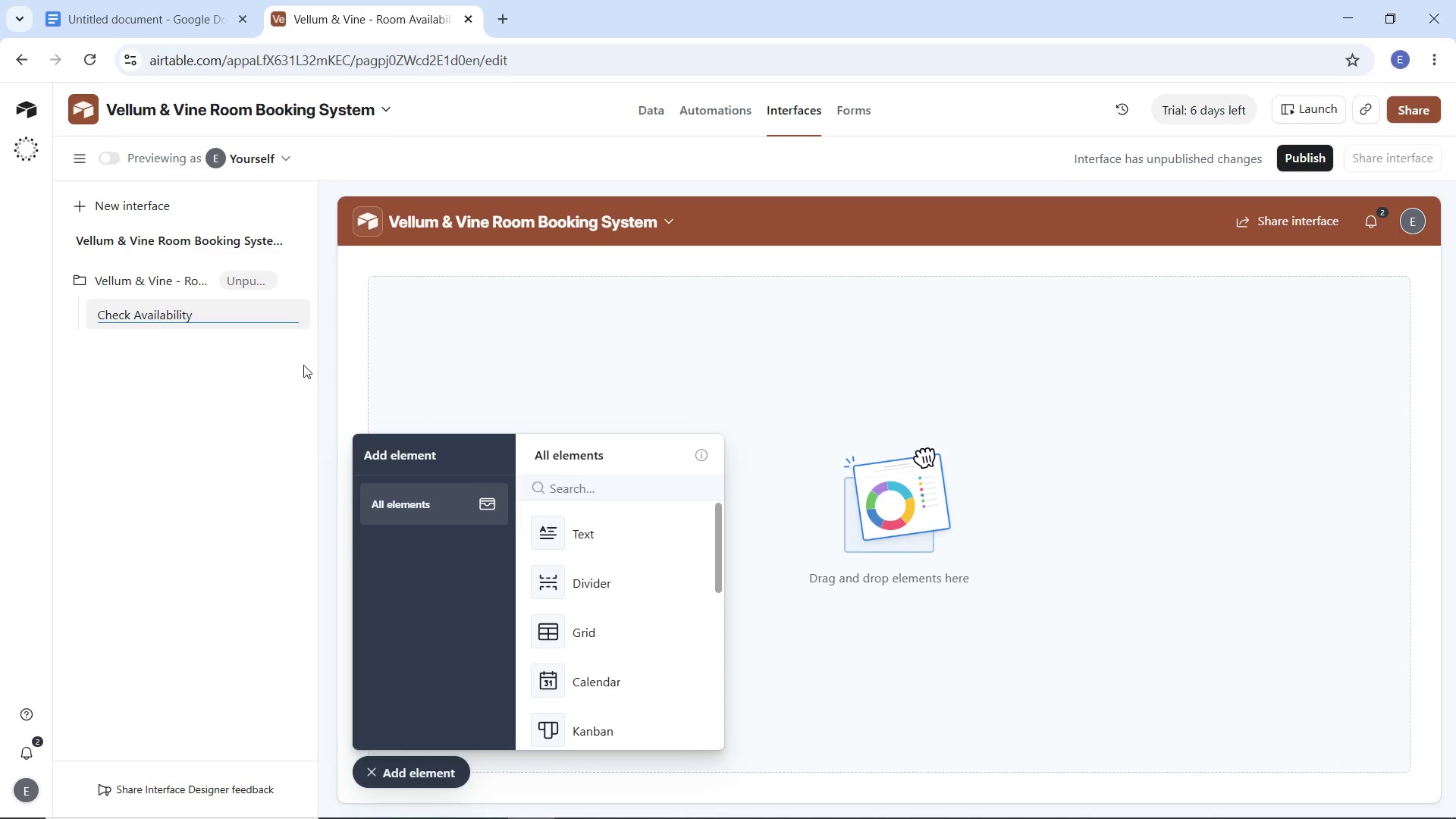 
key(Enter)
 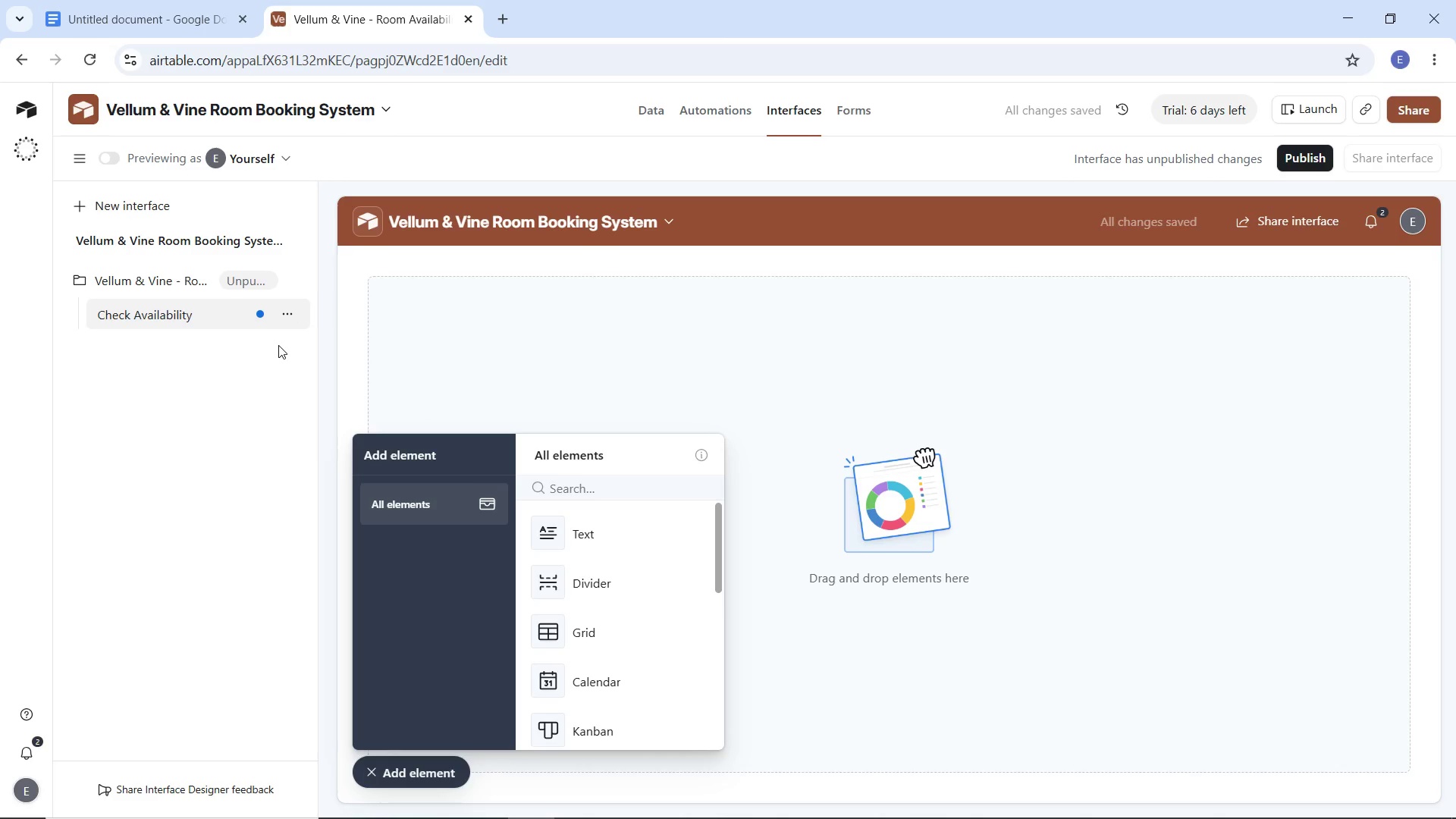 
wait(6.08)
 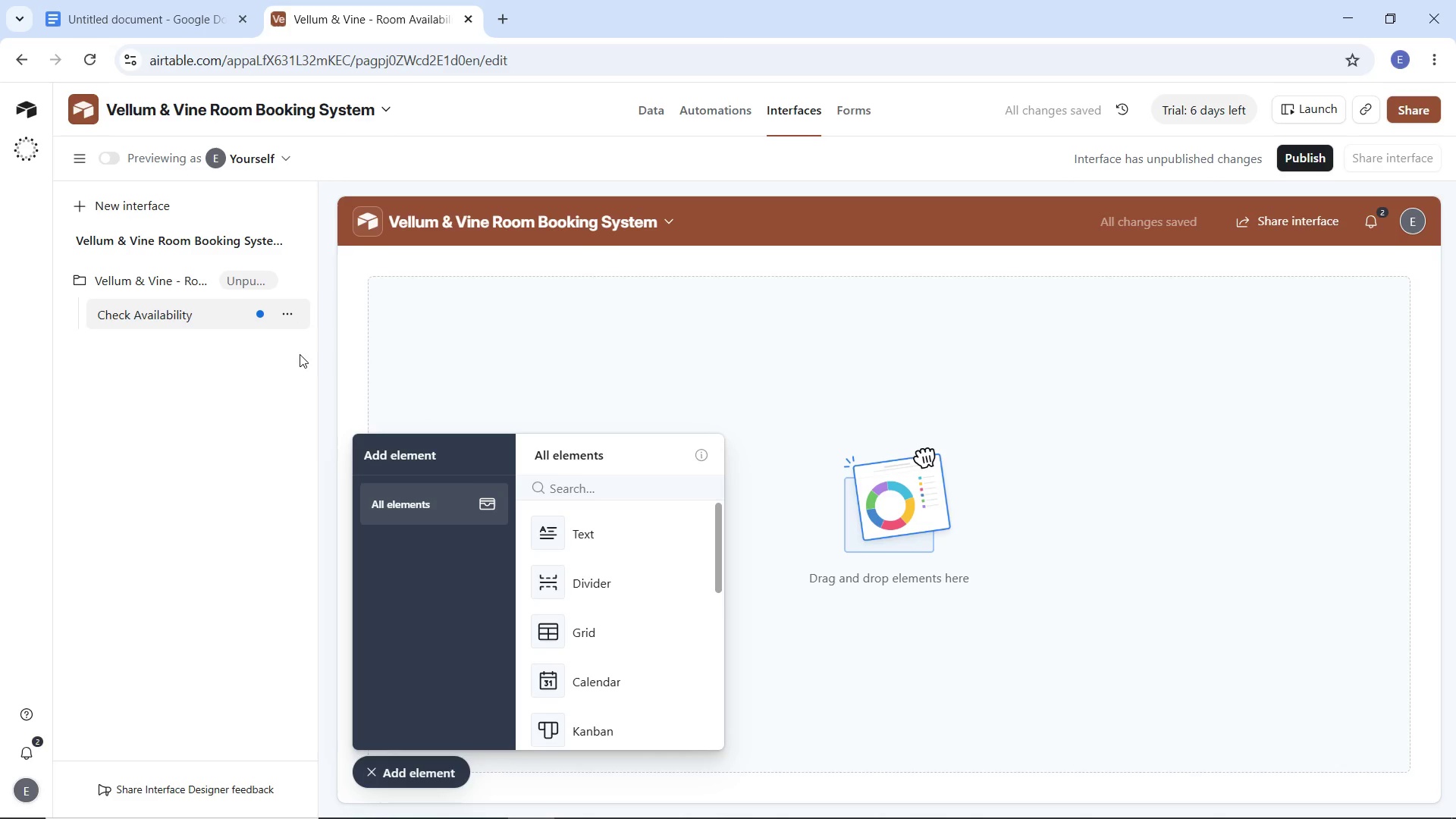 
scroll: coordinate [586, 553], scroll_direction: down, amount: 2.0
 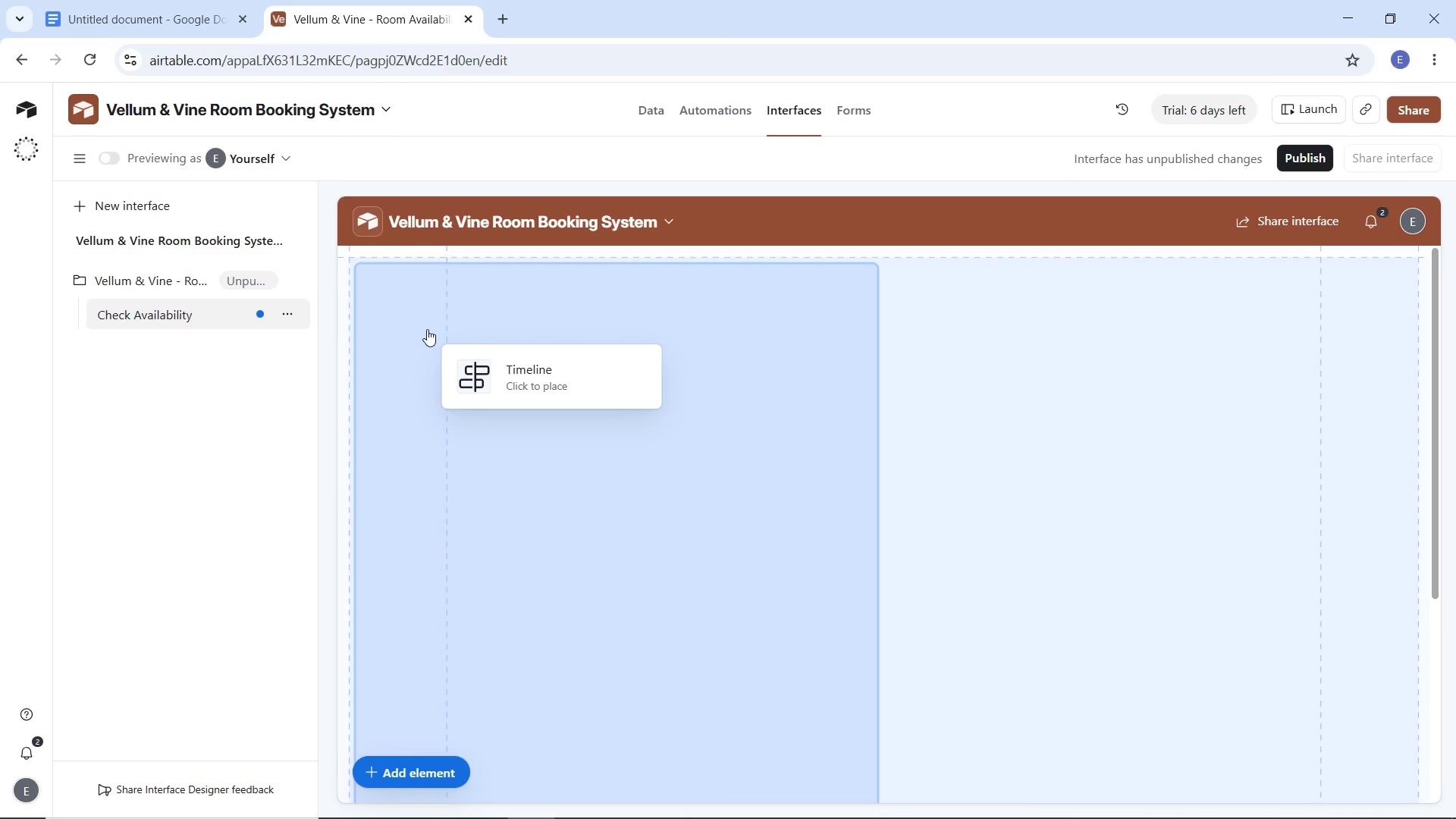 
wait(11.43)
 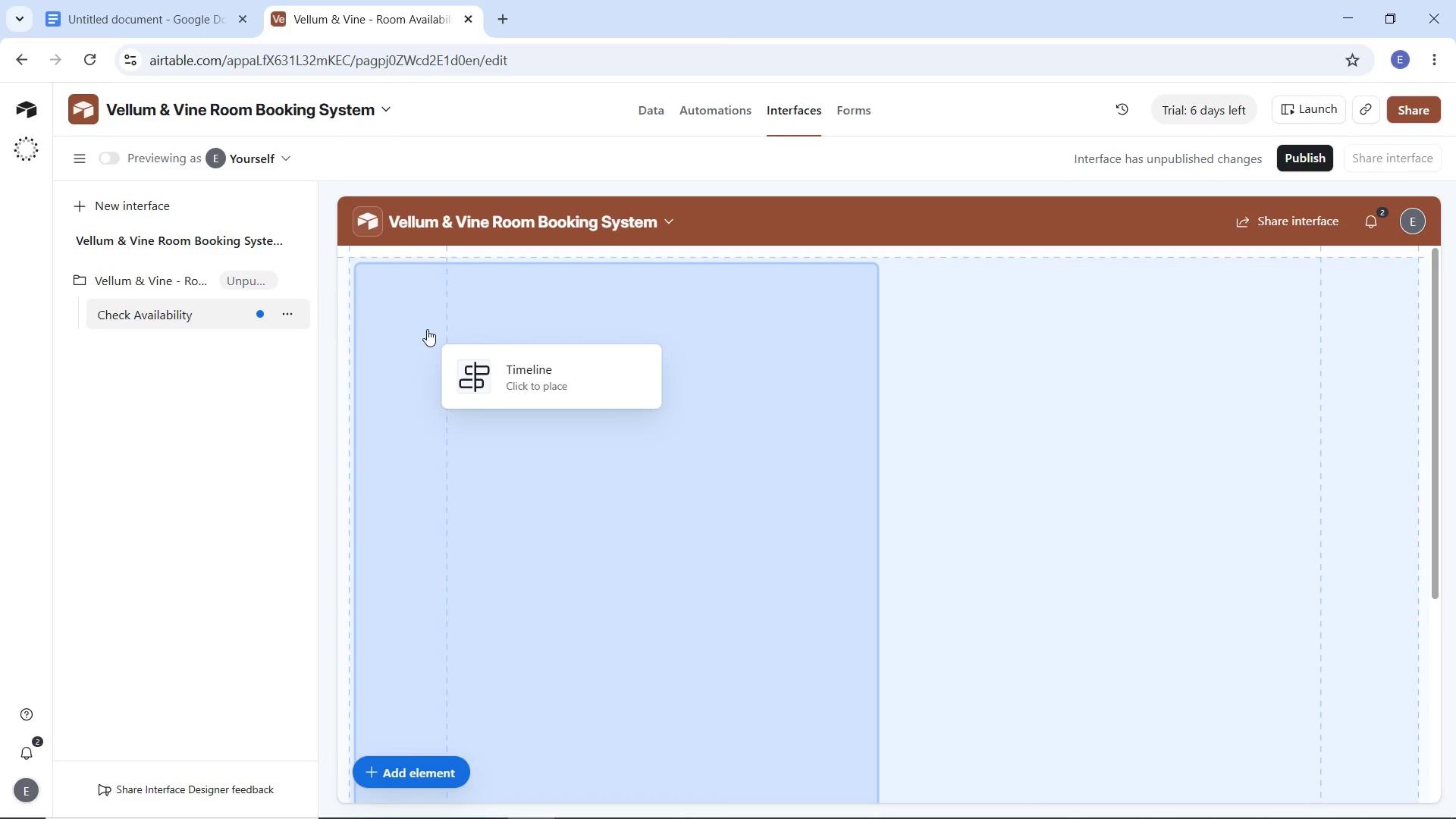 
left_click([429, 309])
 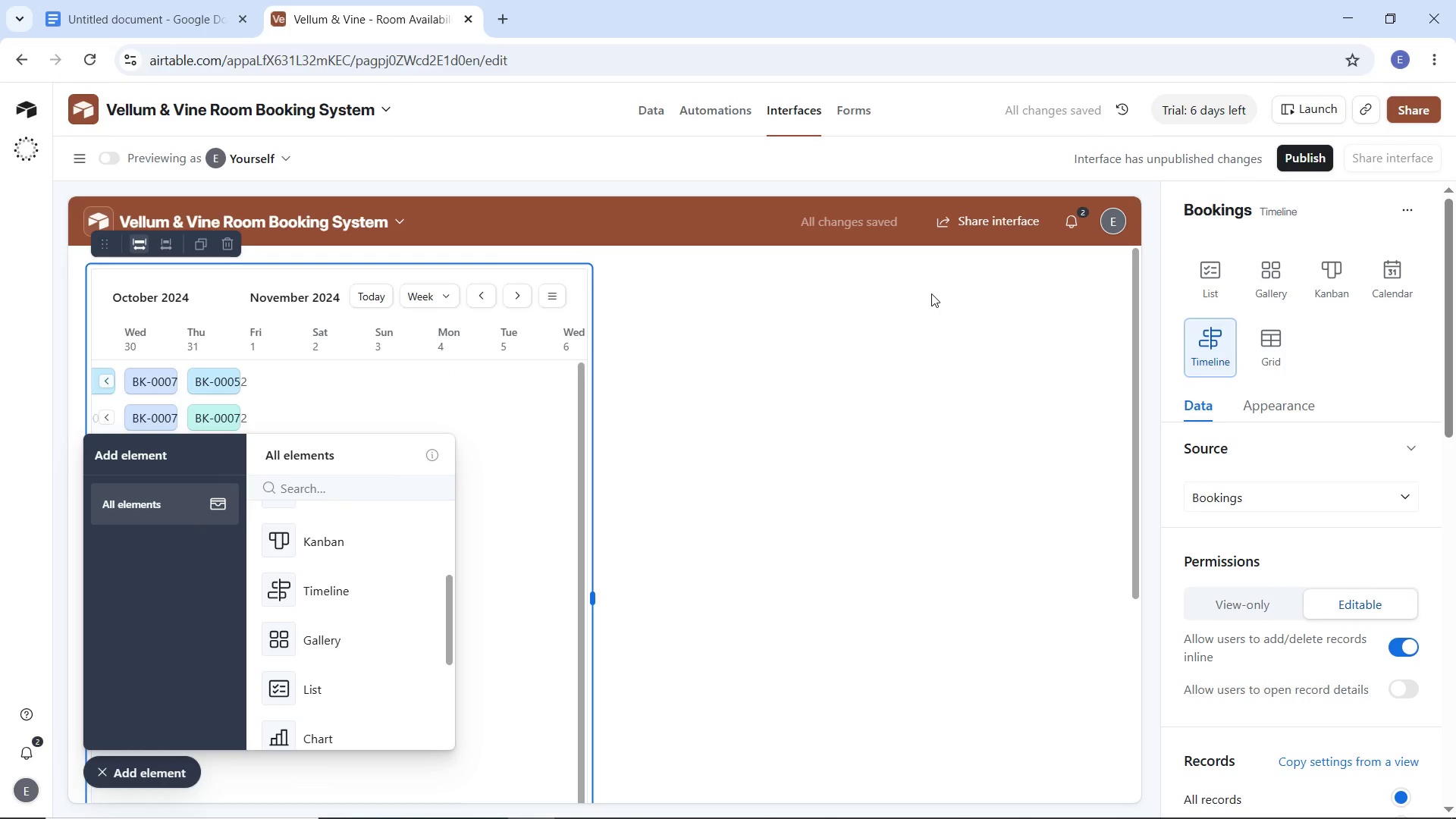 
wait(6.33)
 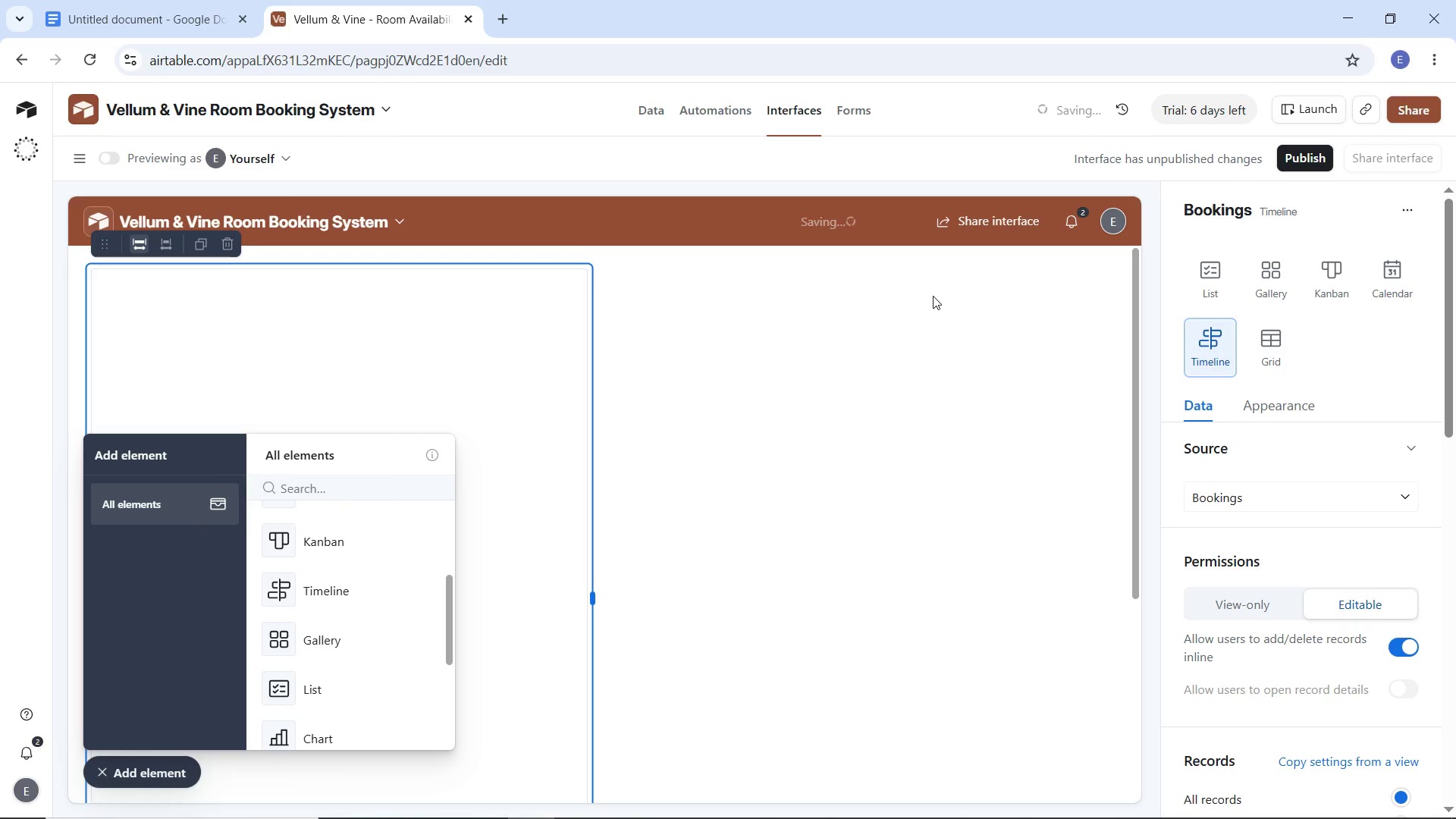 
left_click_drag(start_coordinate=[594, 592], to_coordinate=[1109, 618])
 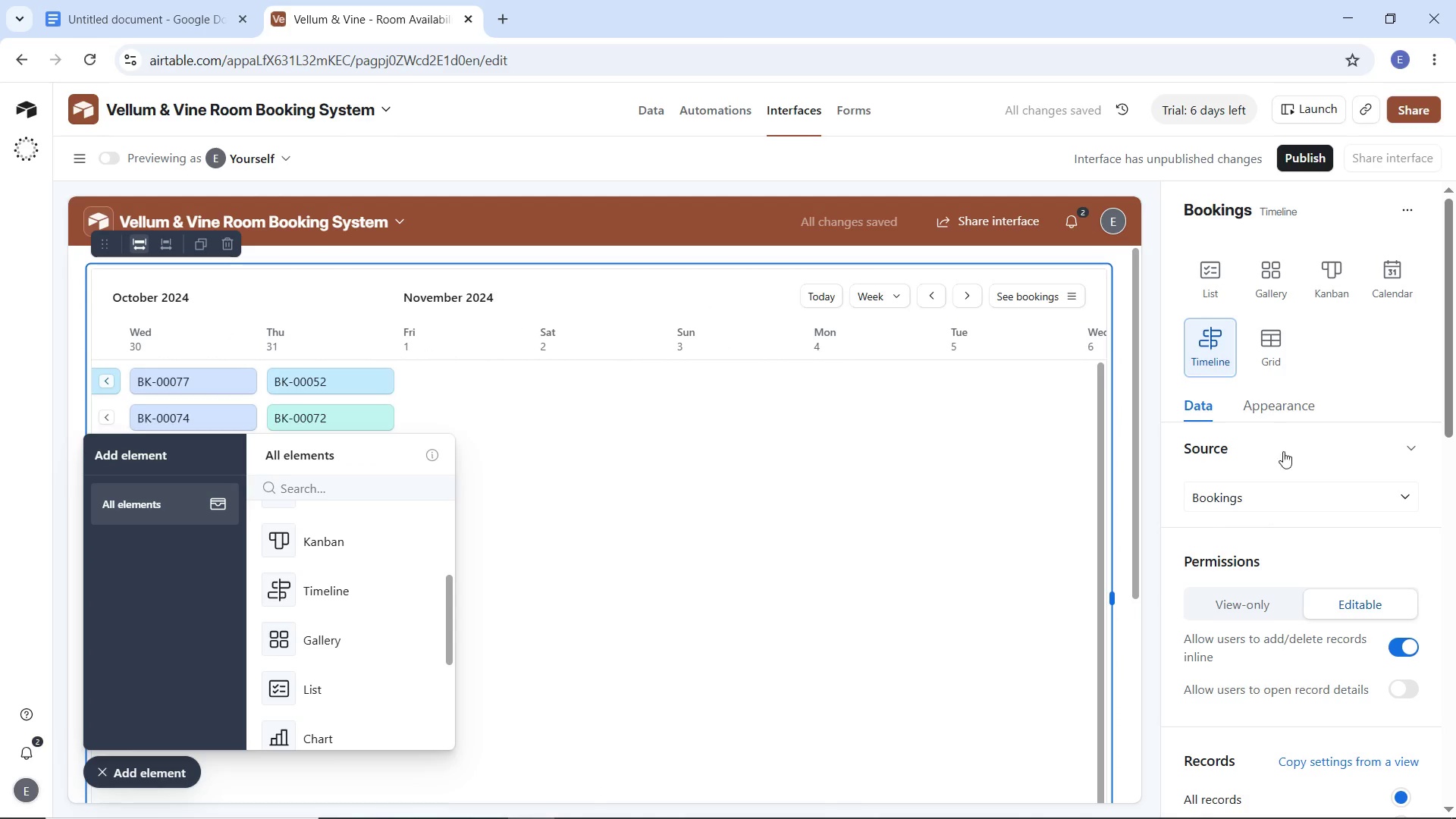 
wait(5.73)
 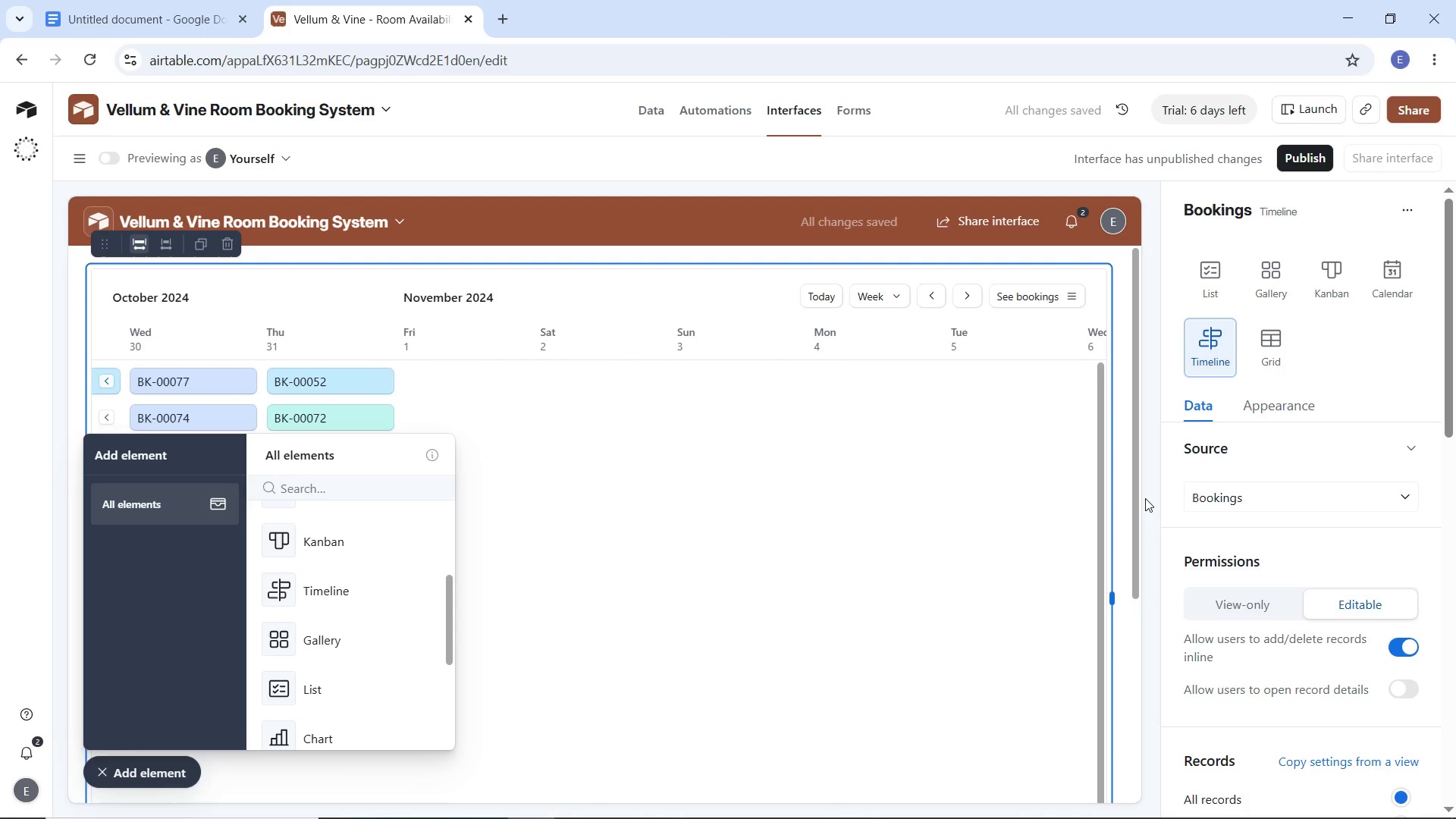 
scroll: coordinate [1301, 480], scroll_direction: down, amount: 2.0
 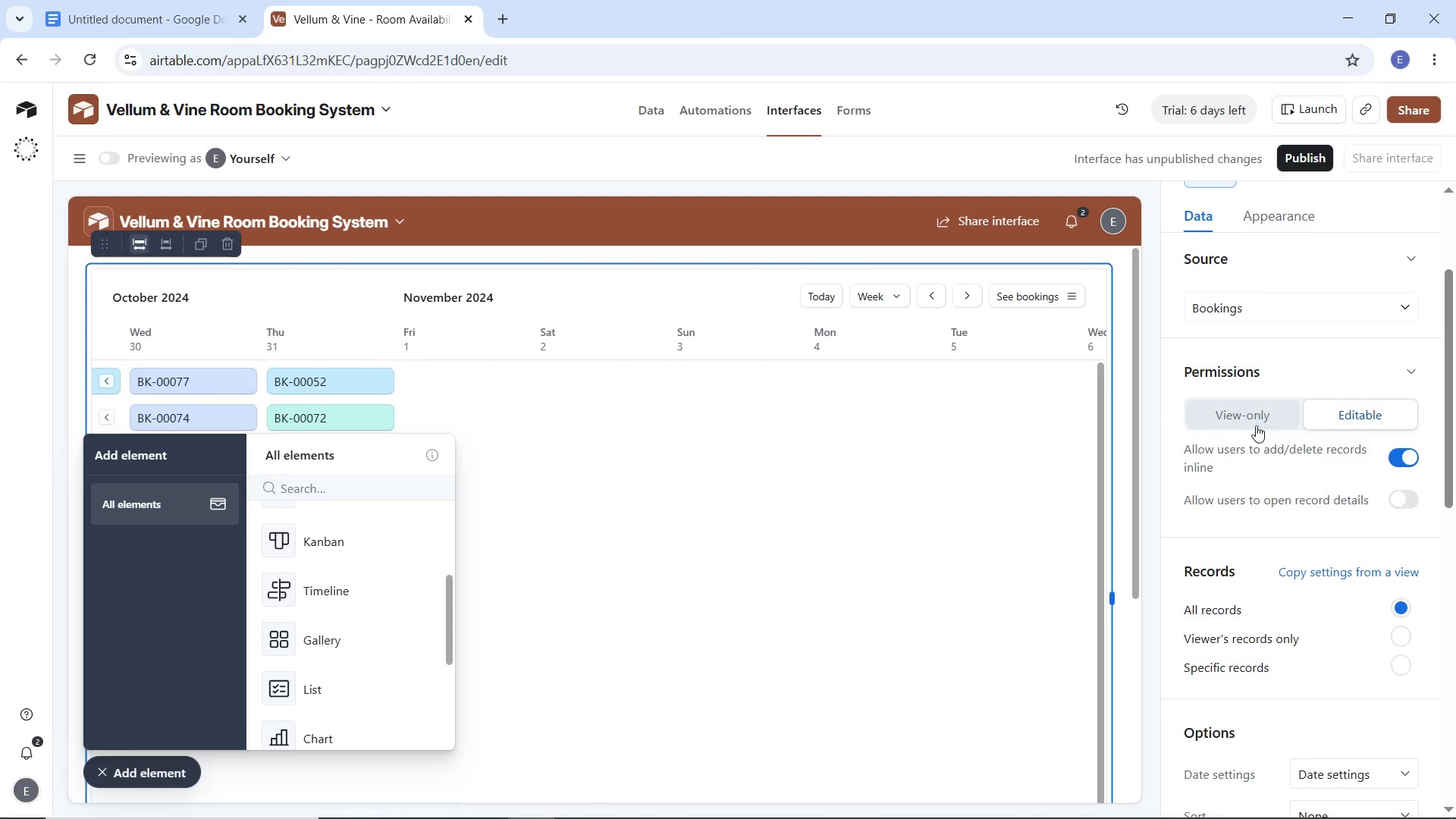 
scroll: coordinate [1232, 426], scroll_direction: up, amount: 2.0
 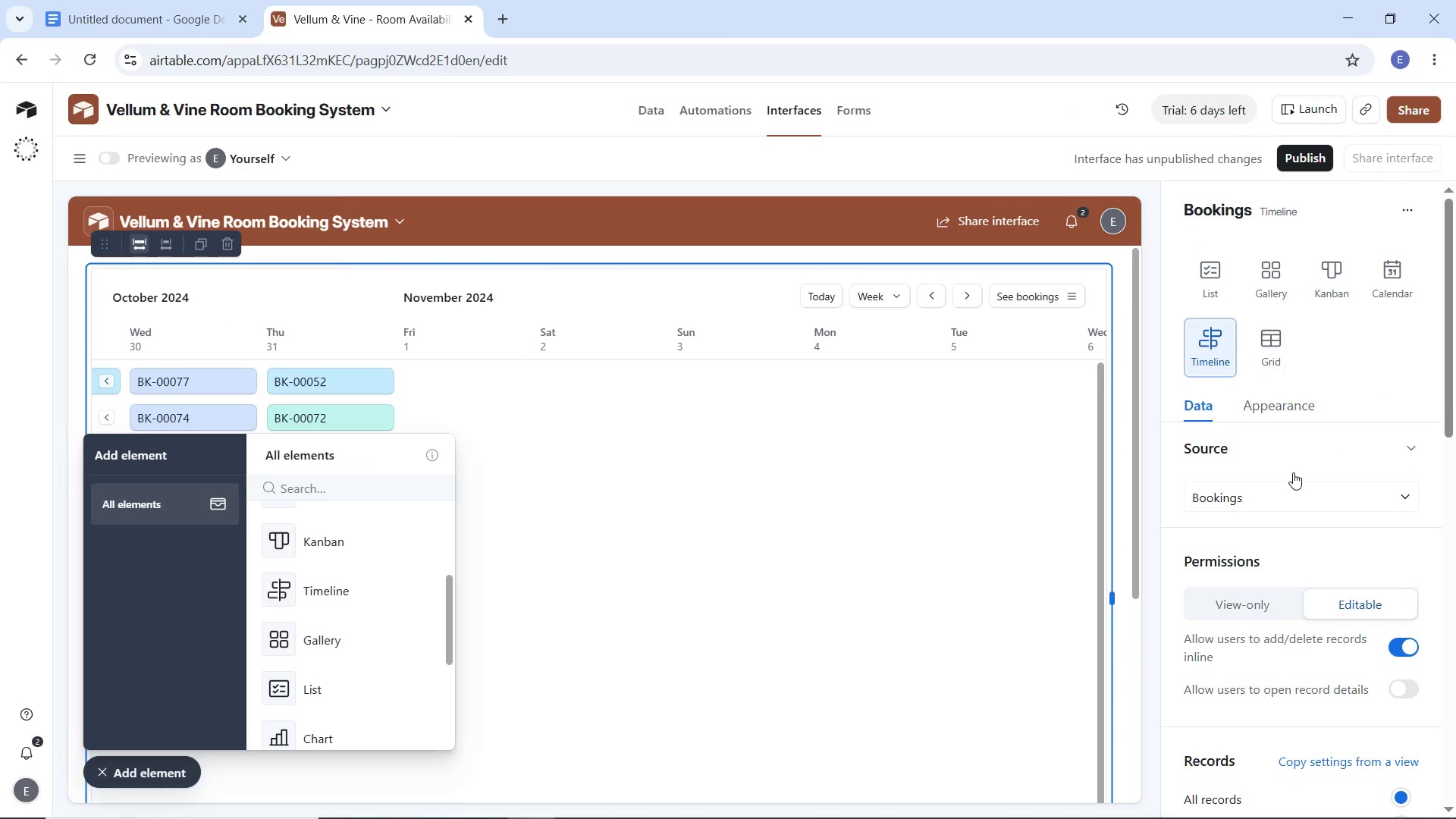 
scroll: coordinate [1292, 471], scroll_direction: down, amount: 8.0
 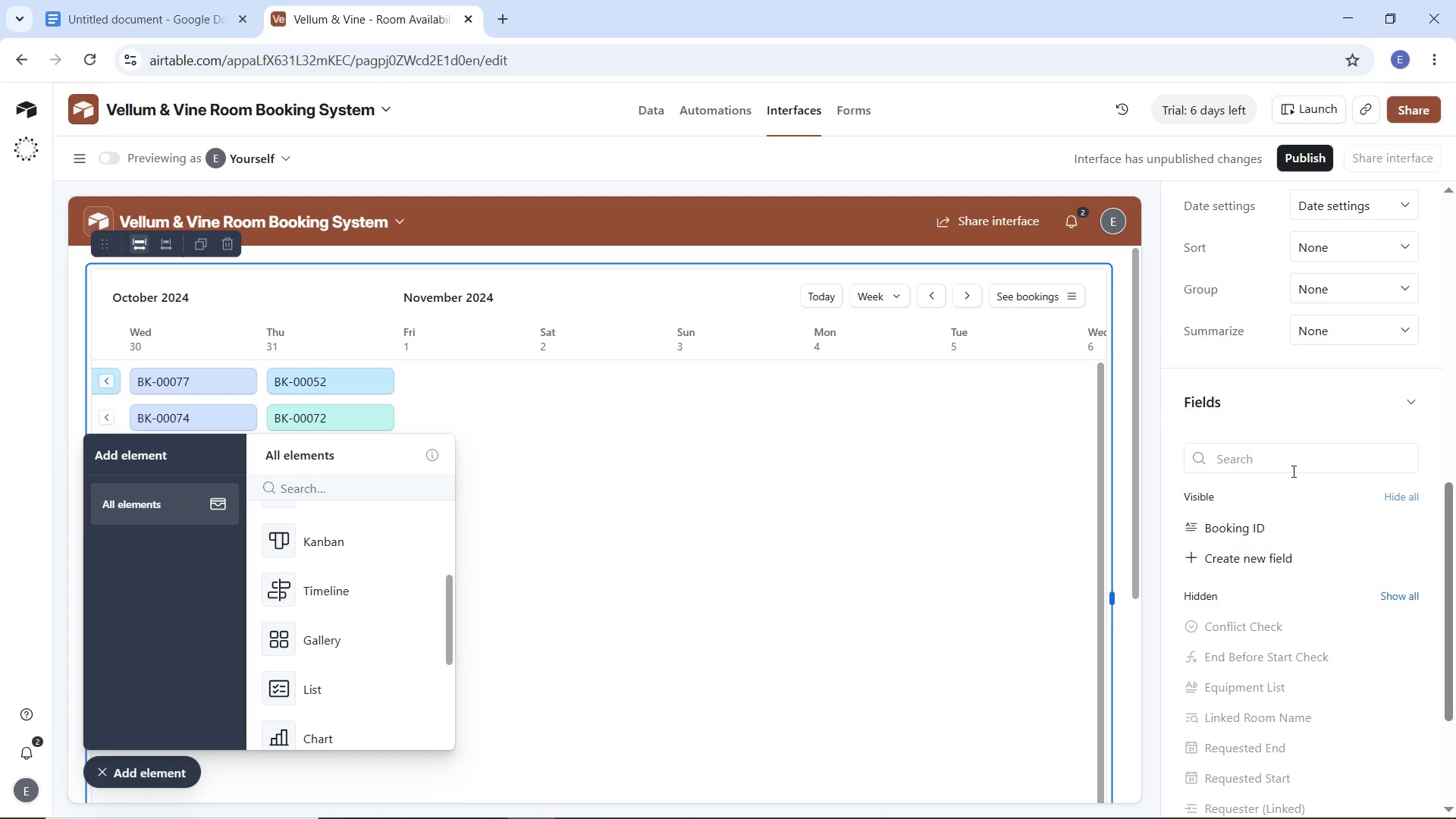 
scroll: coordinate [1292, 466], scroll_direction: up, amount: 9.0
 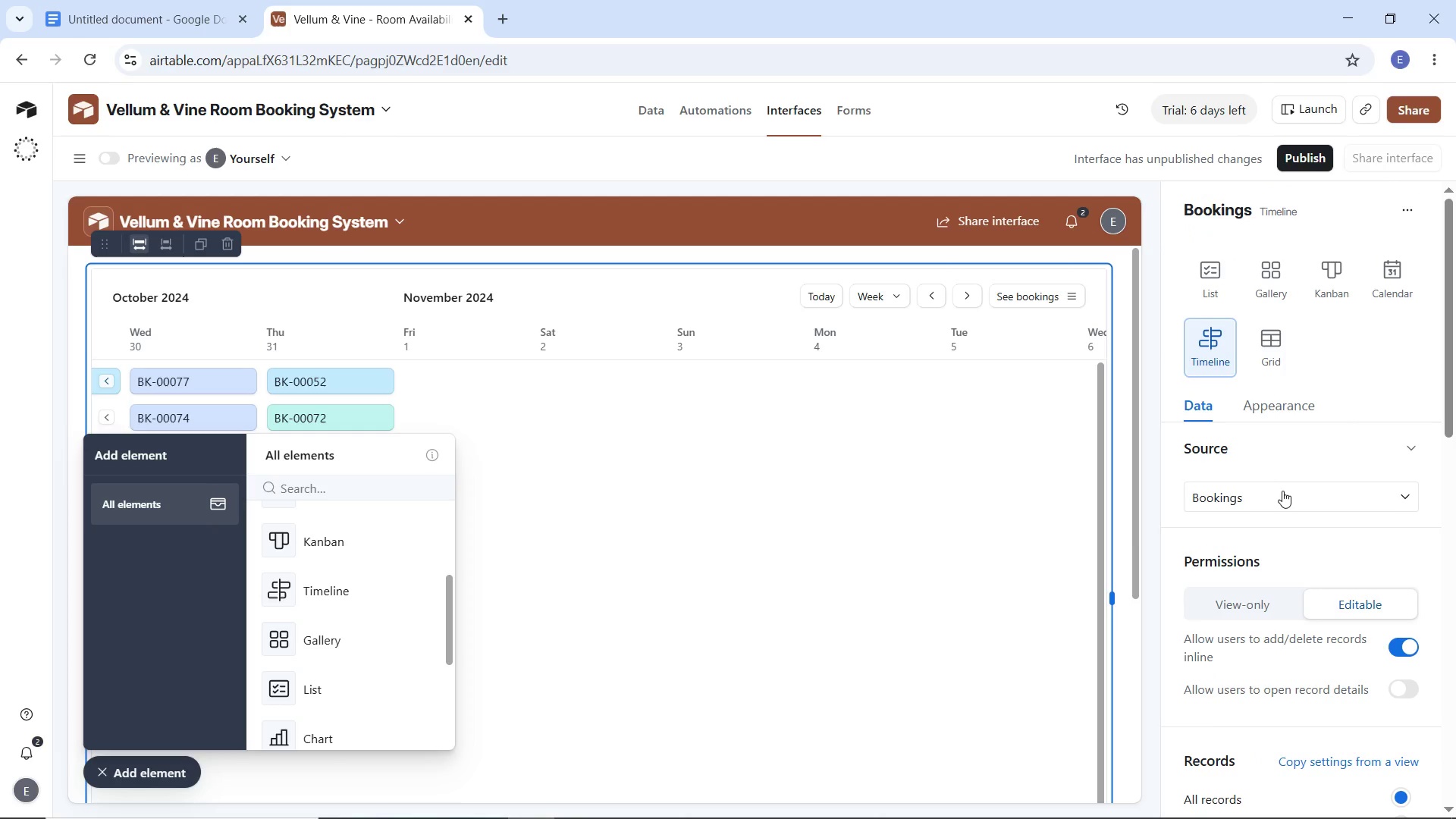 
left_click([1282, 491])
 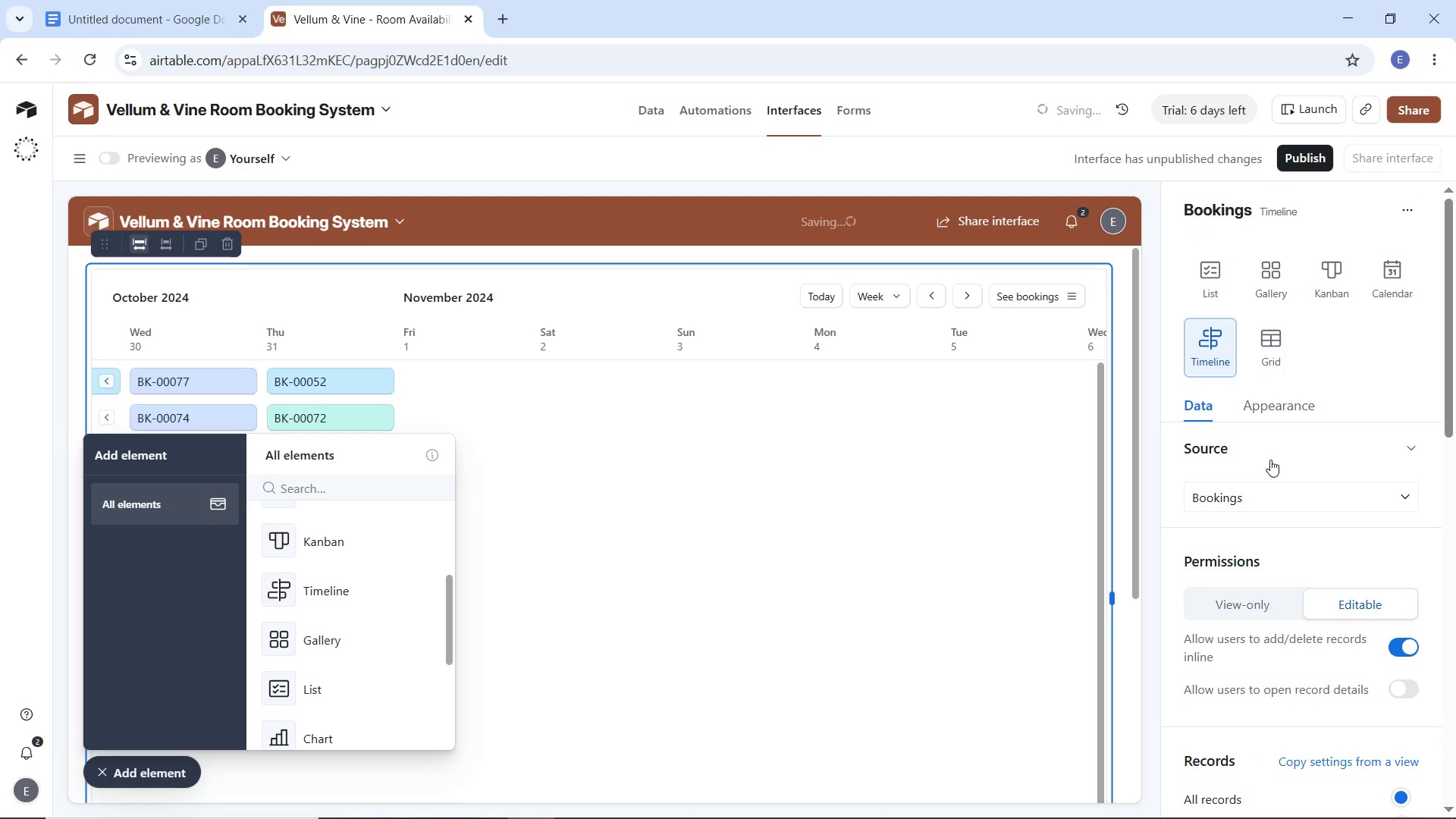 
left_click([1275, 408])
 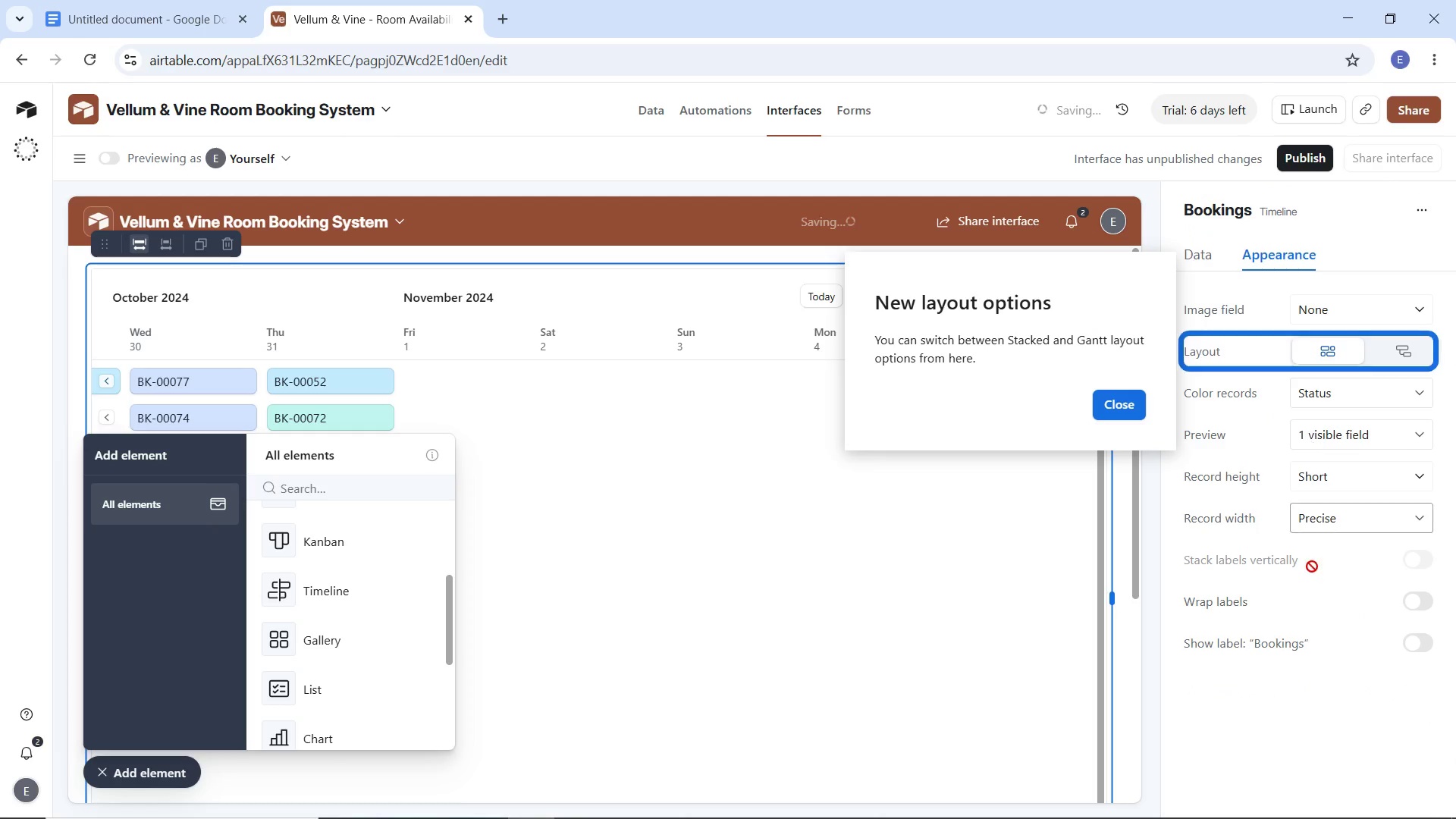 
left_click([1313, 660])
 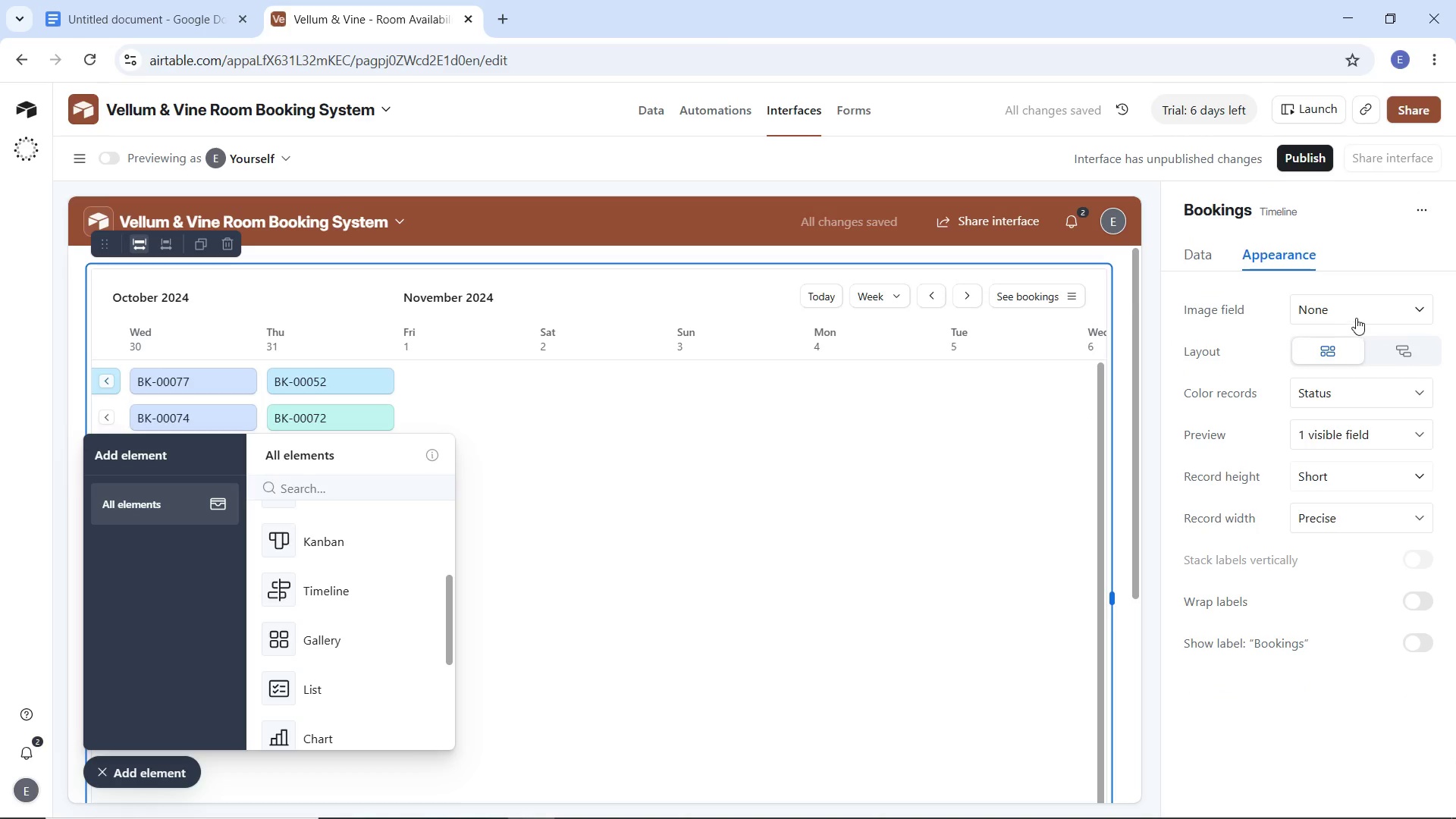 
left_click([1357, 315])
 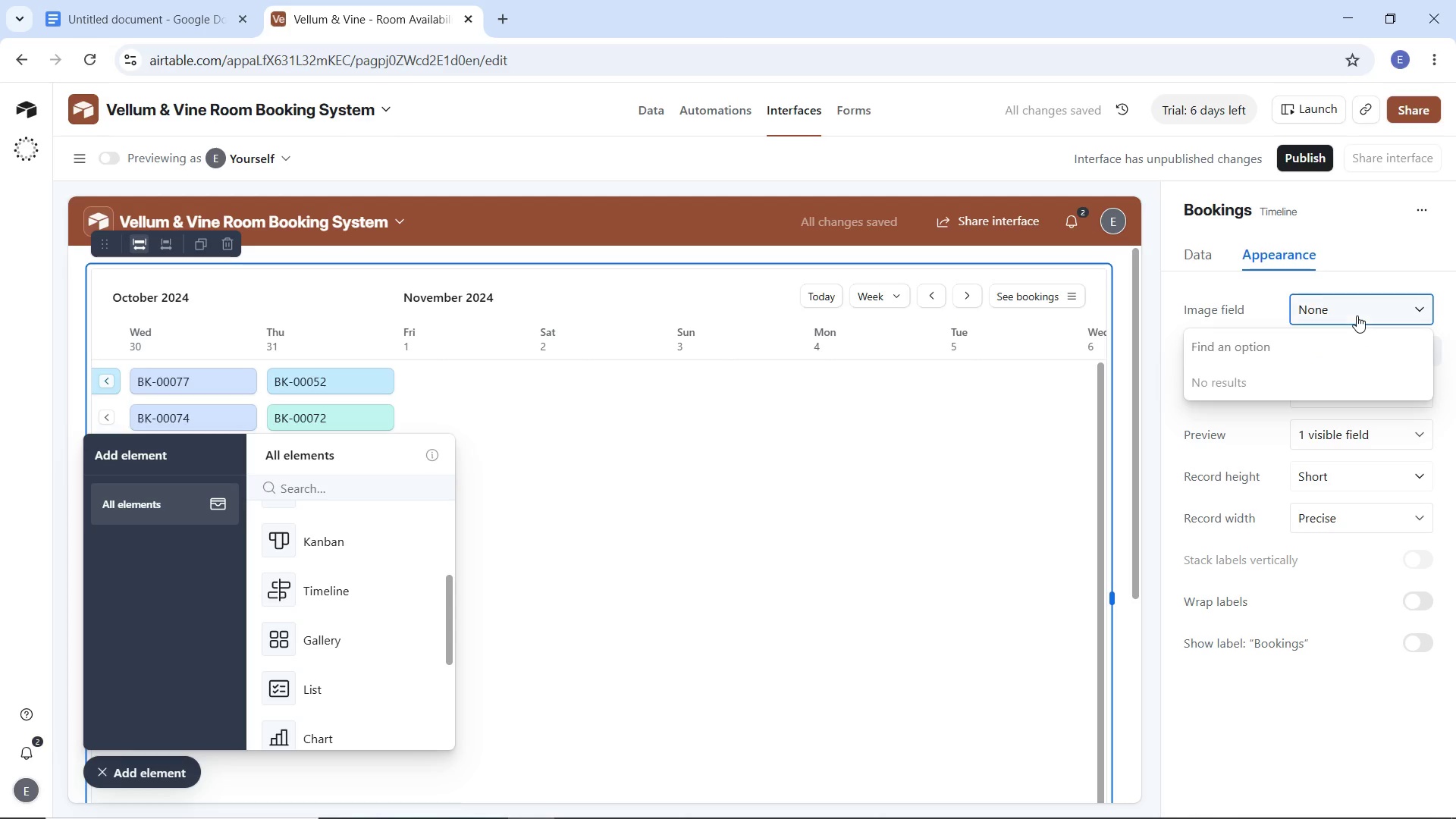 
left_click([1357, 315])
 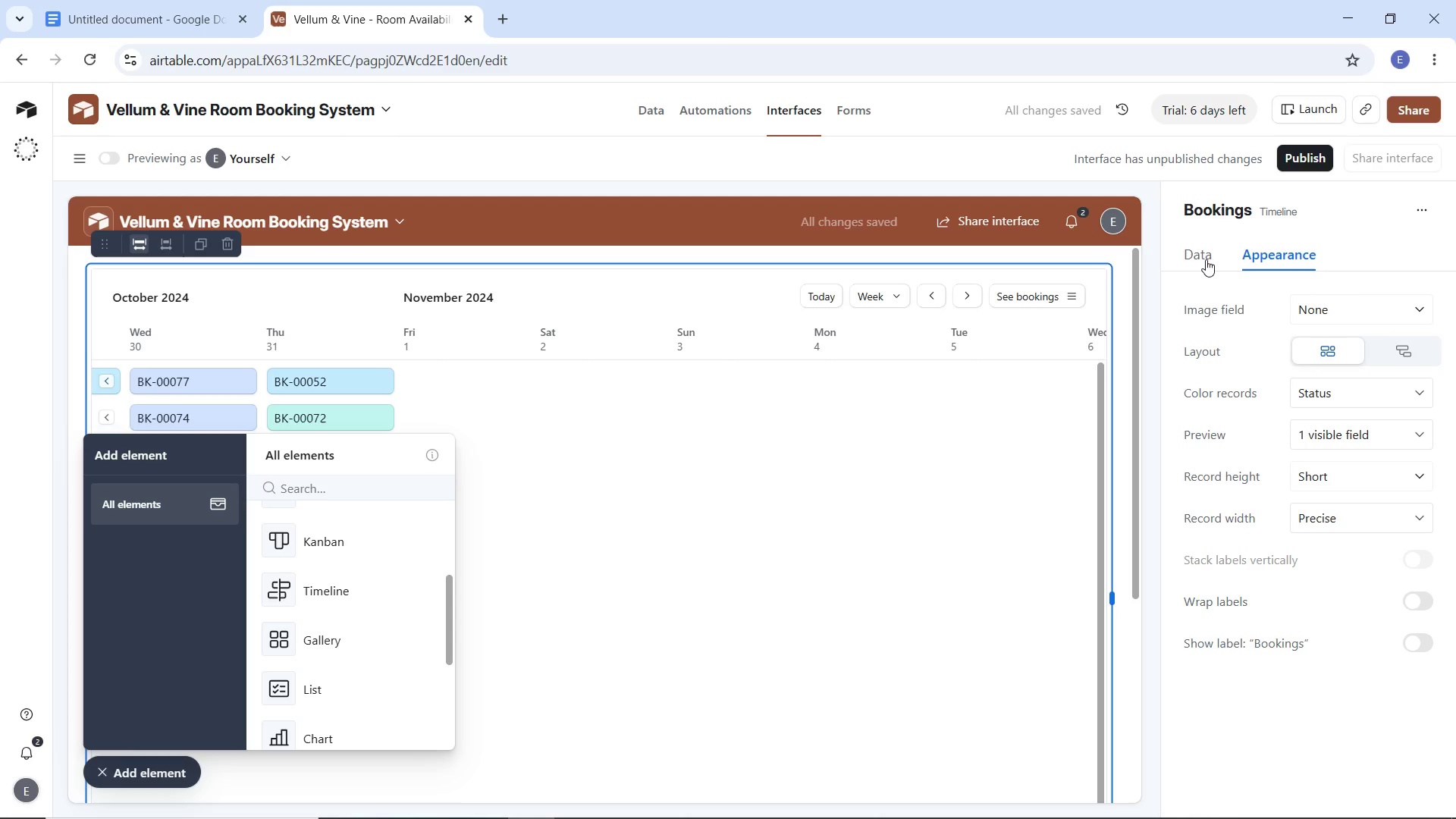 
left_click([1206, 259])
 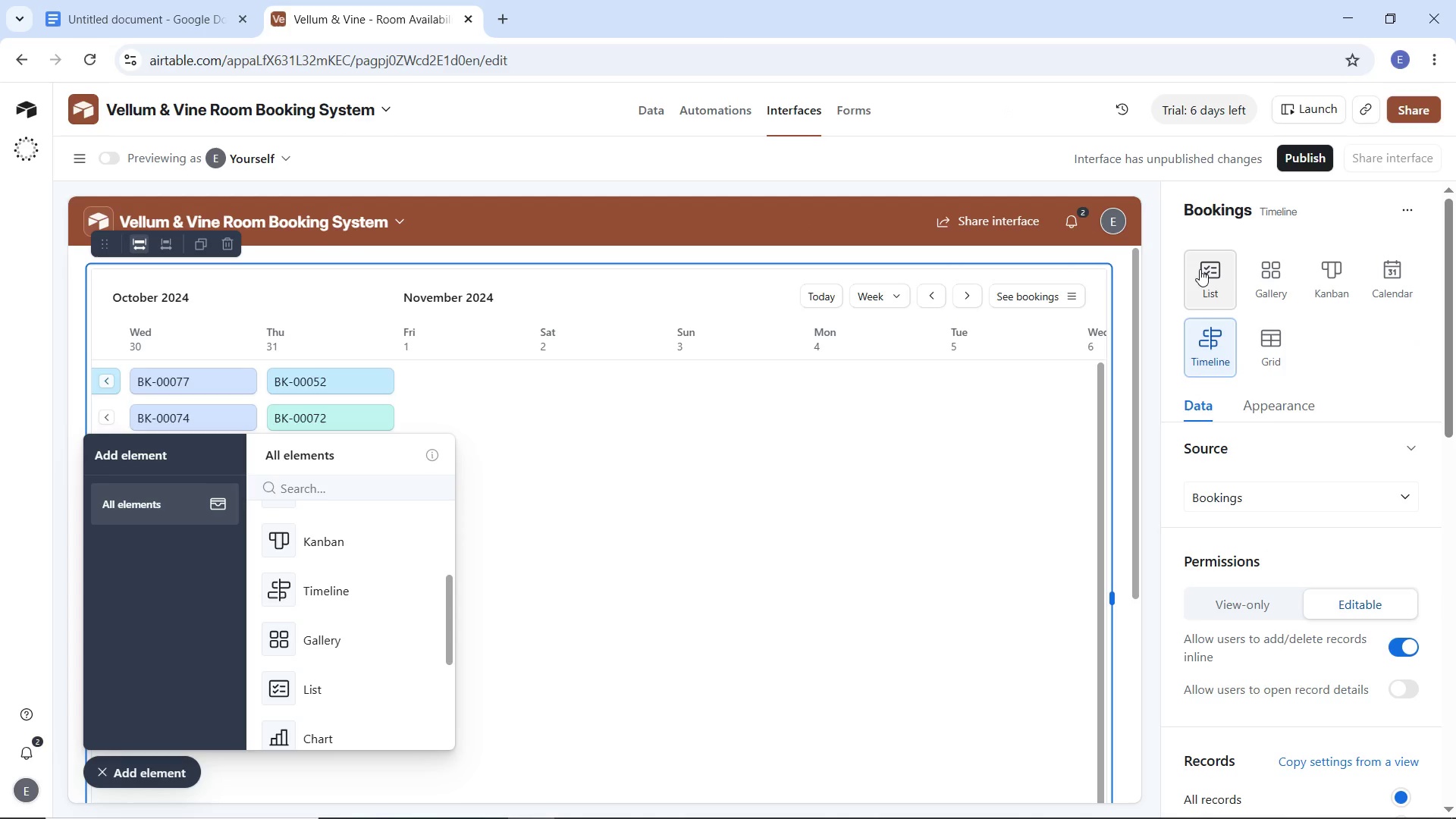 
wait(10.67)
 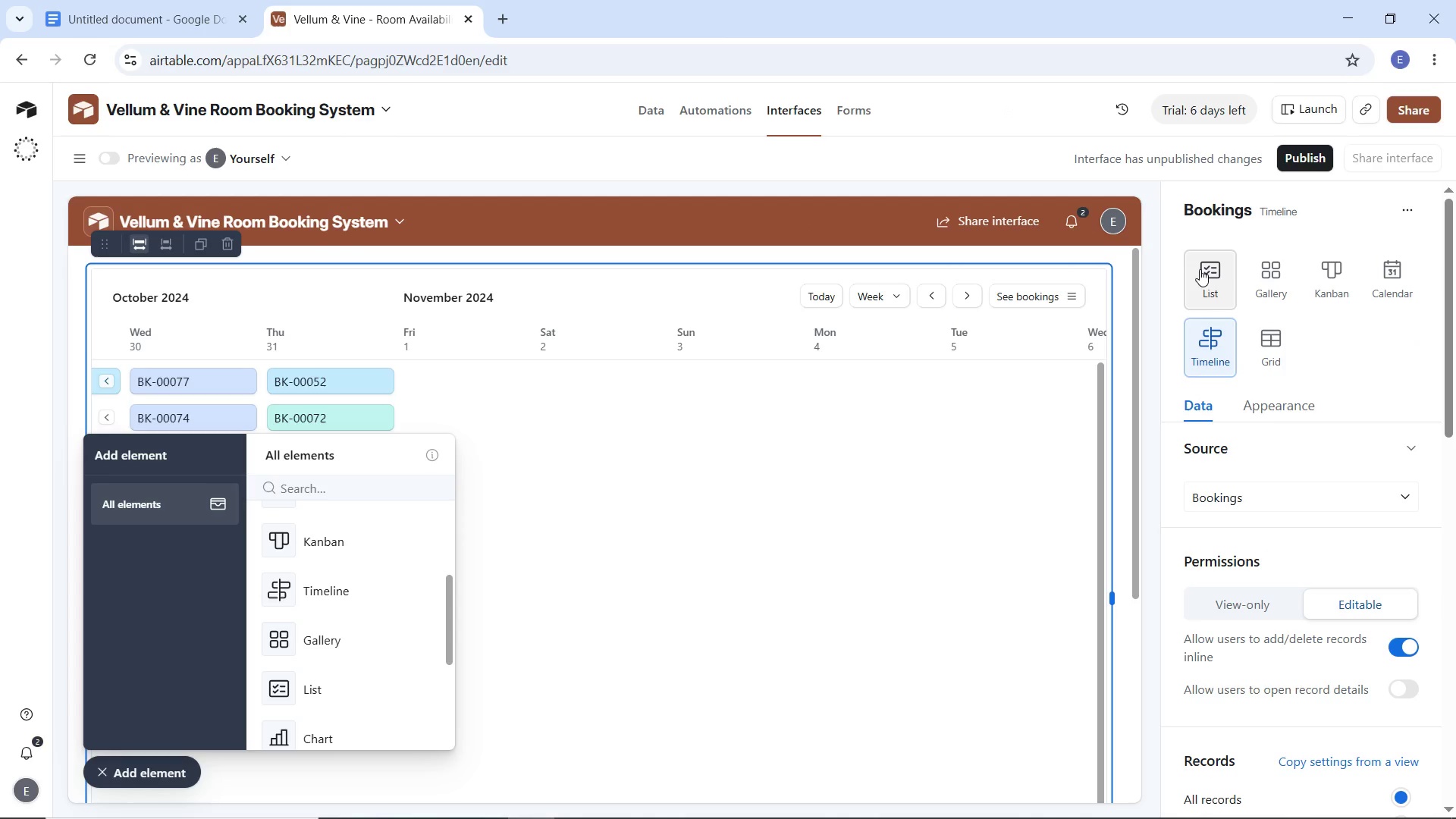 
scroll: coordinate [1269, 541], scroll_direction: down, amount: 12.0
 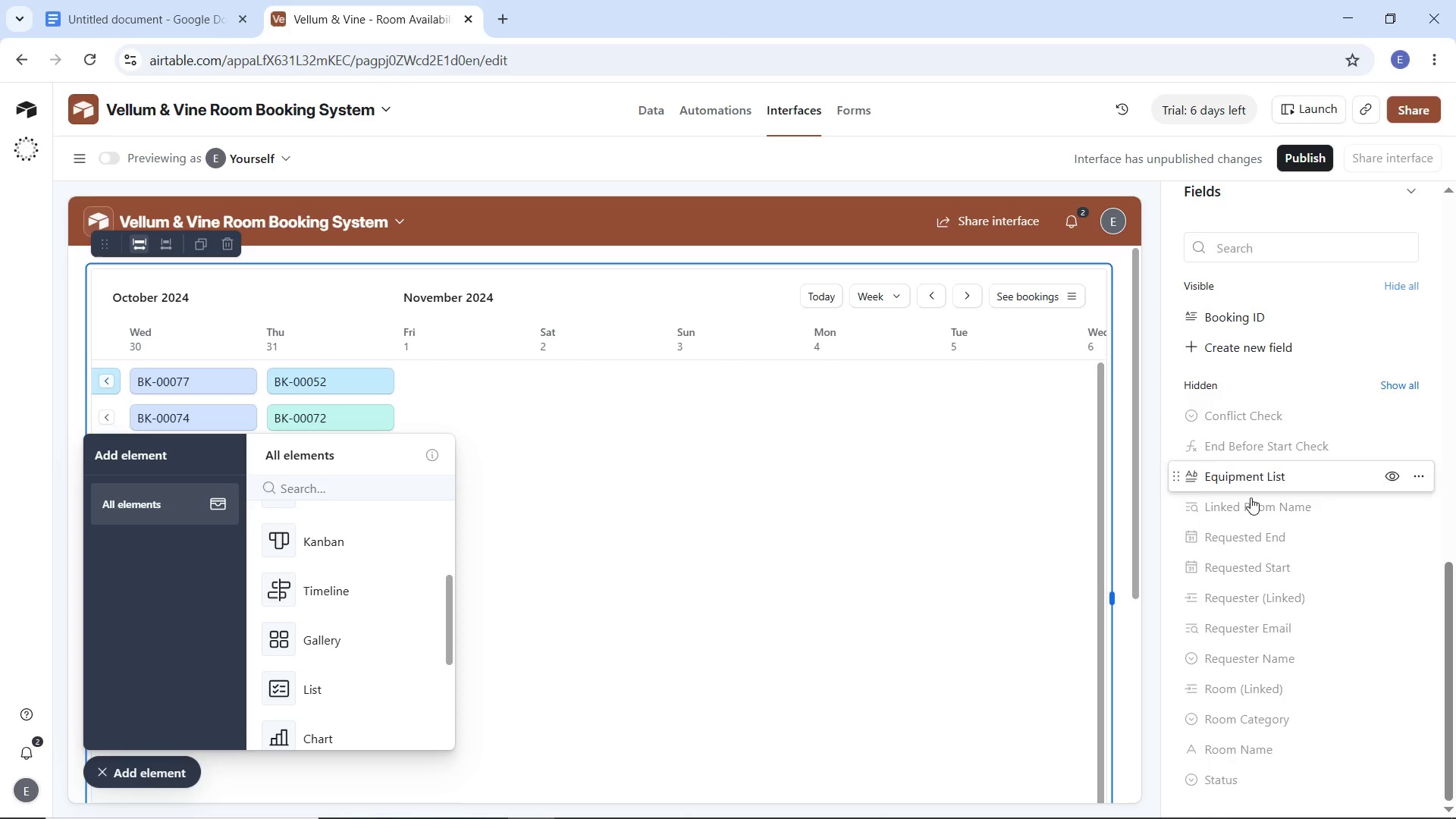 
wait(5.75)
 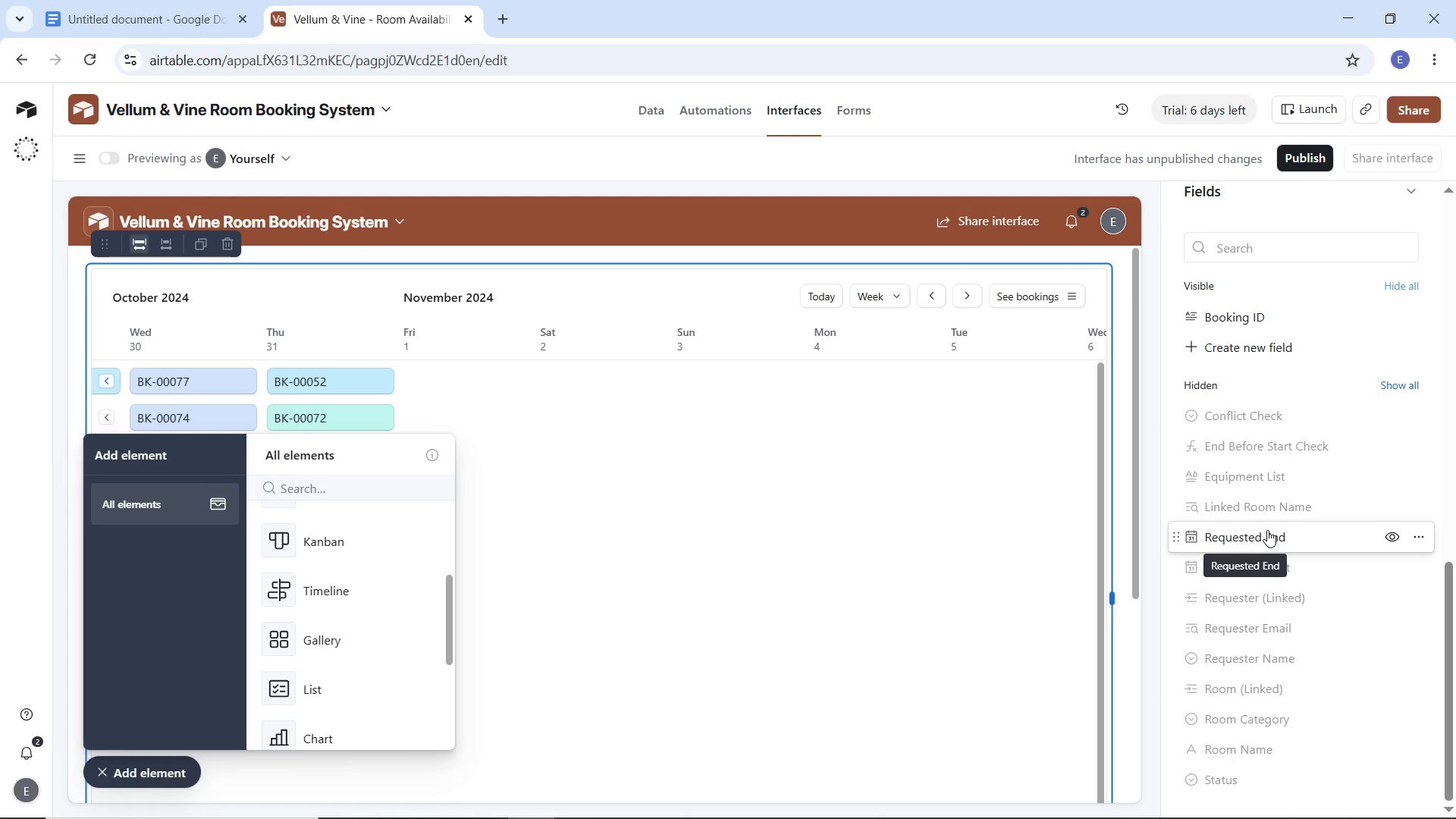 
left_click([1263, 687])
 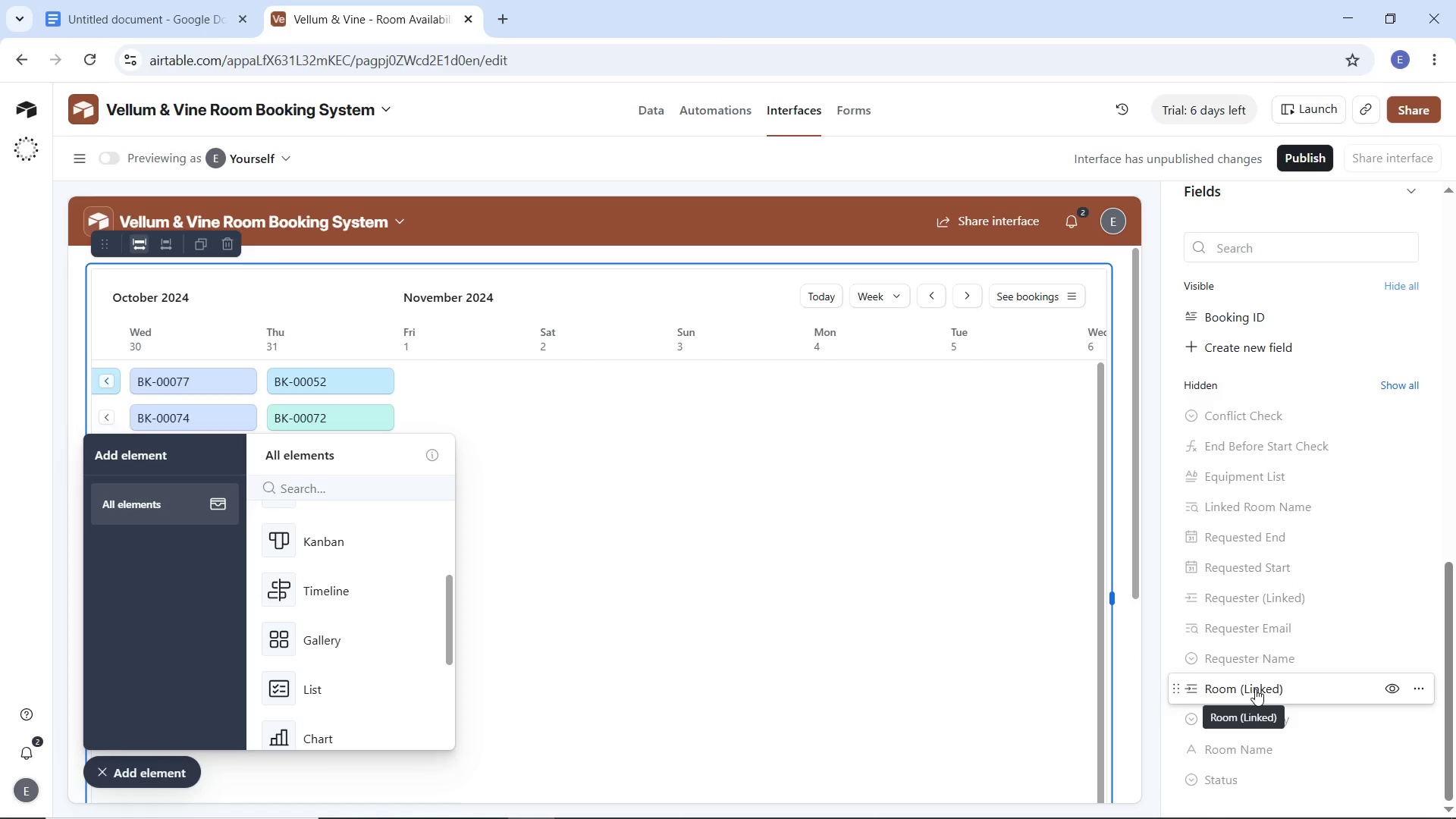 
left_click_drag(start_coordinate=[1255, 689], to_coordinate=[1266, 606])
 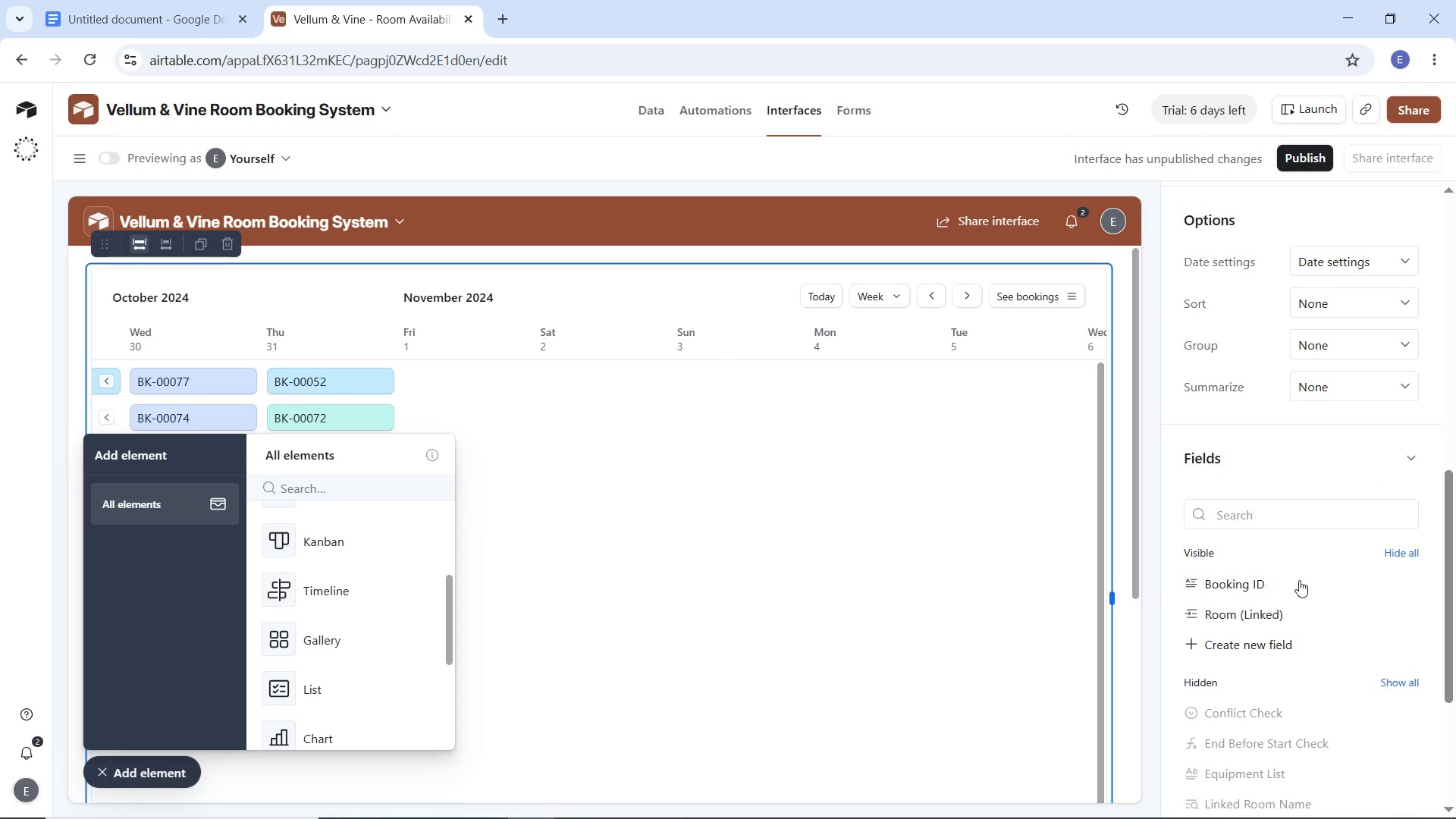 
scroll: coordinate [1356, 634], scroll_direction: down, amount: 7.0
 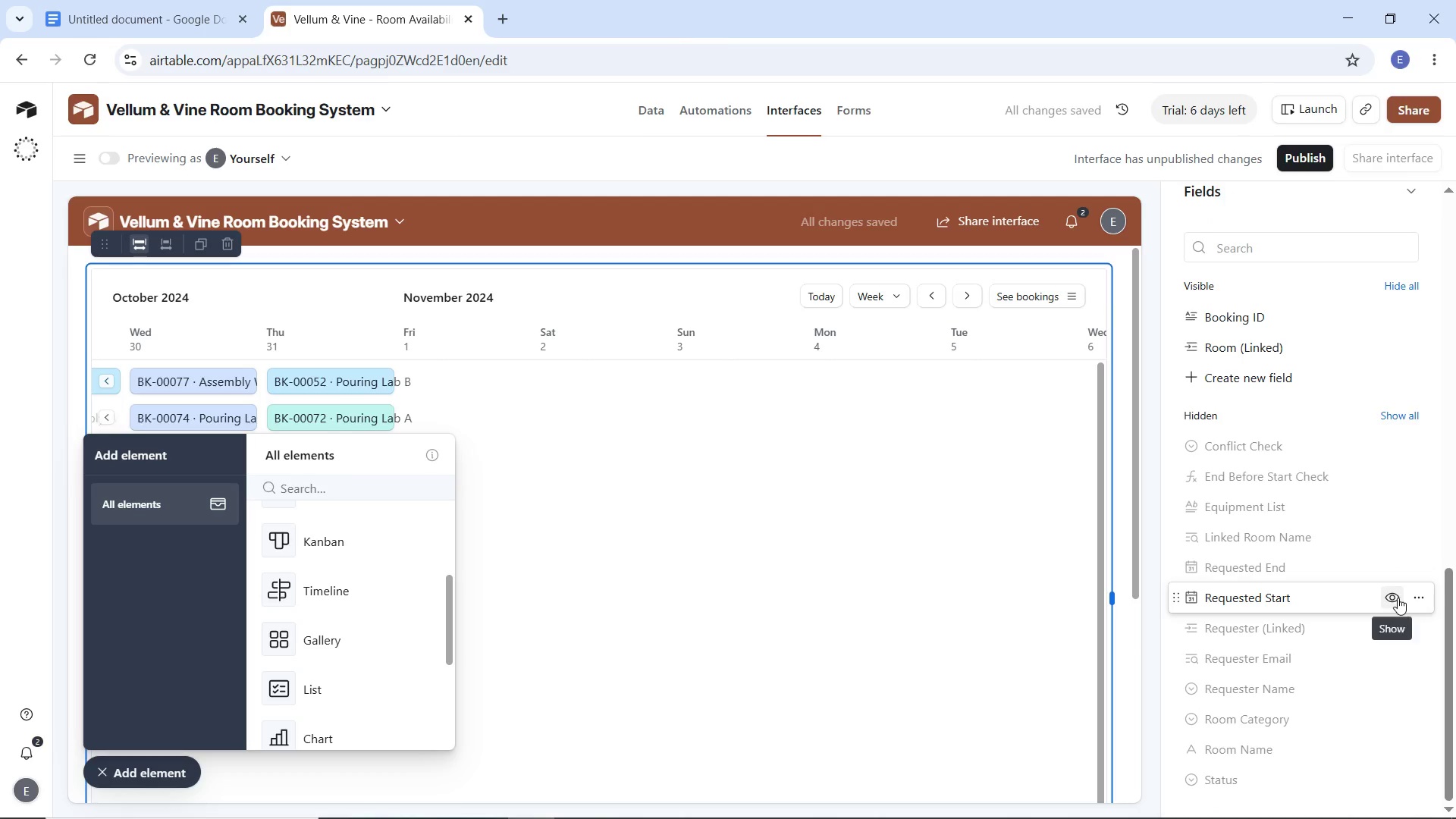 
left_click([1390, 596])
 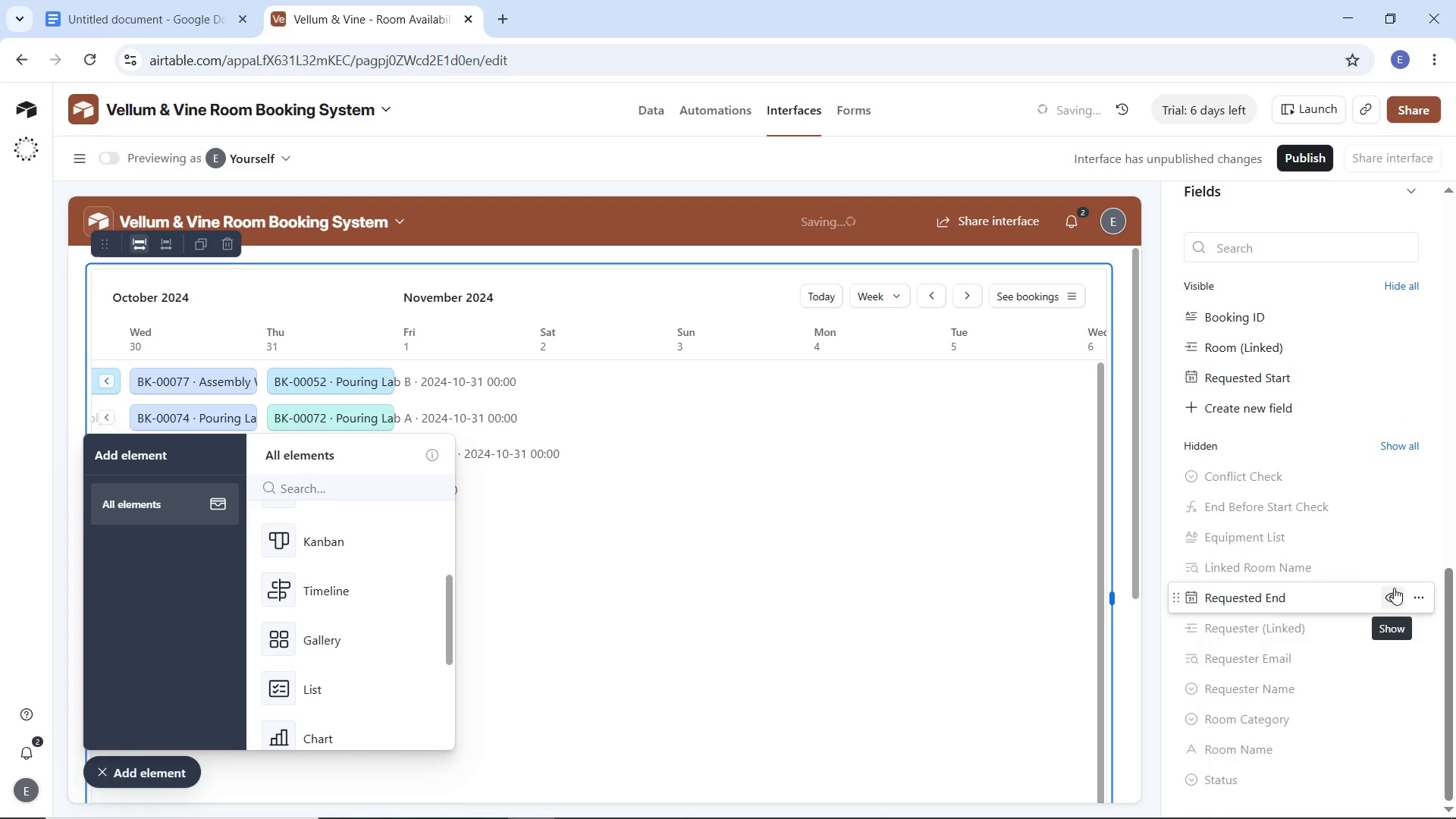 
left_click([1395, 592])
 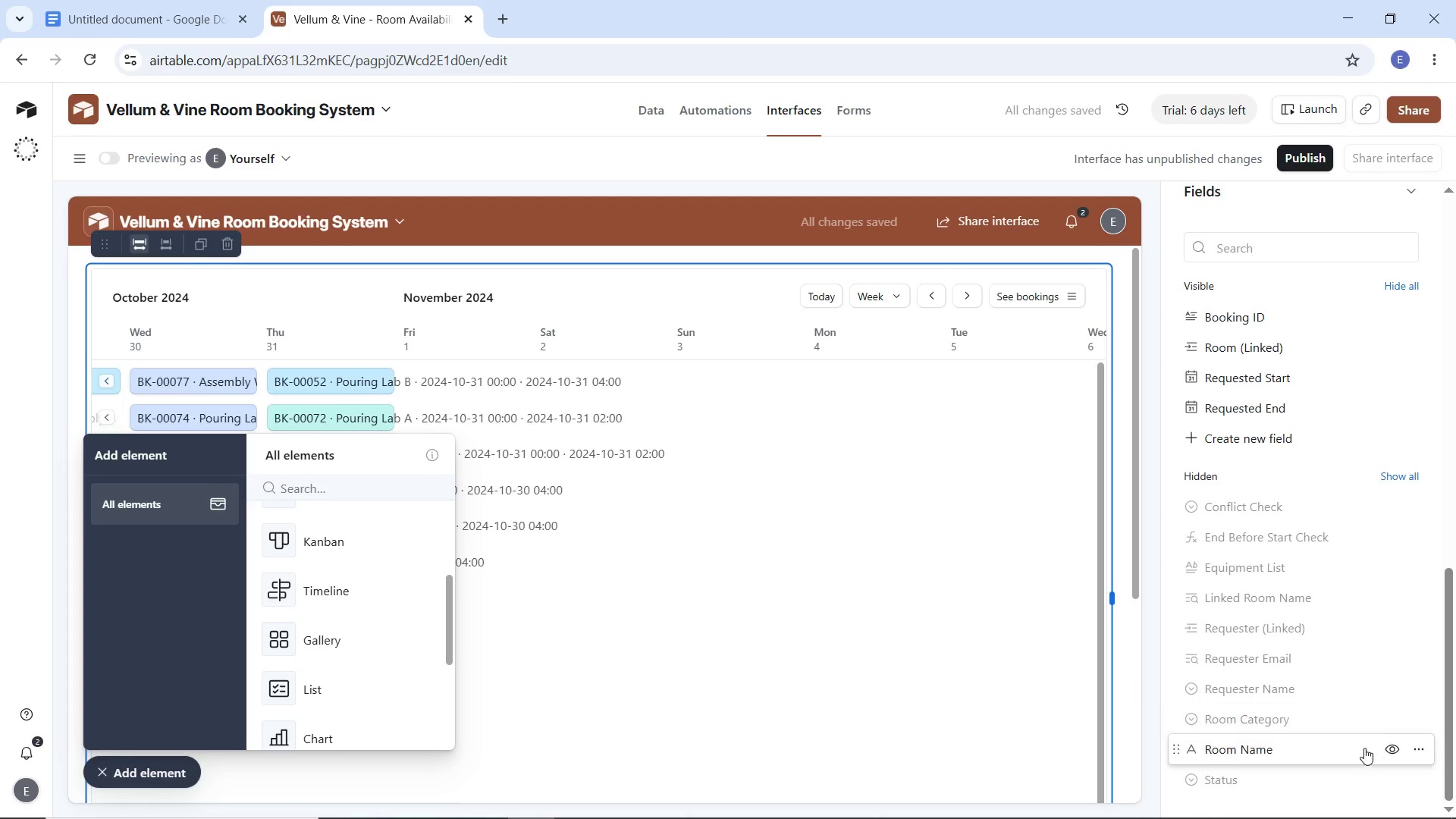 
left_click([1395, 783])
 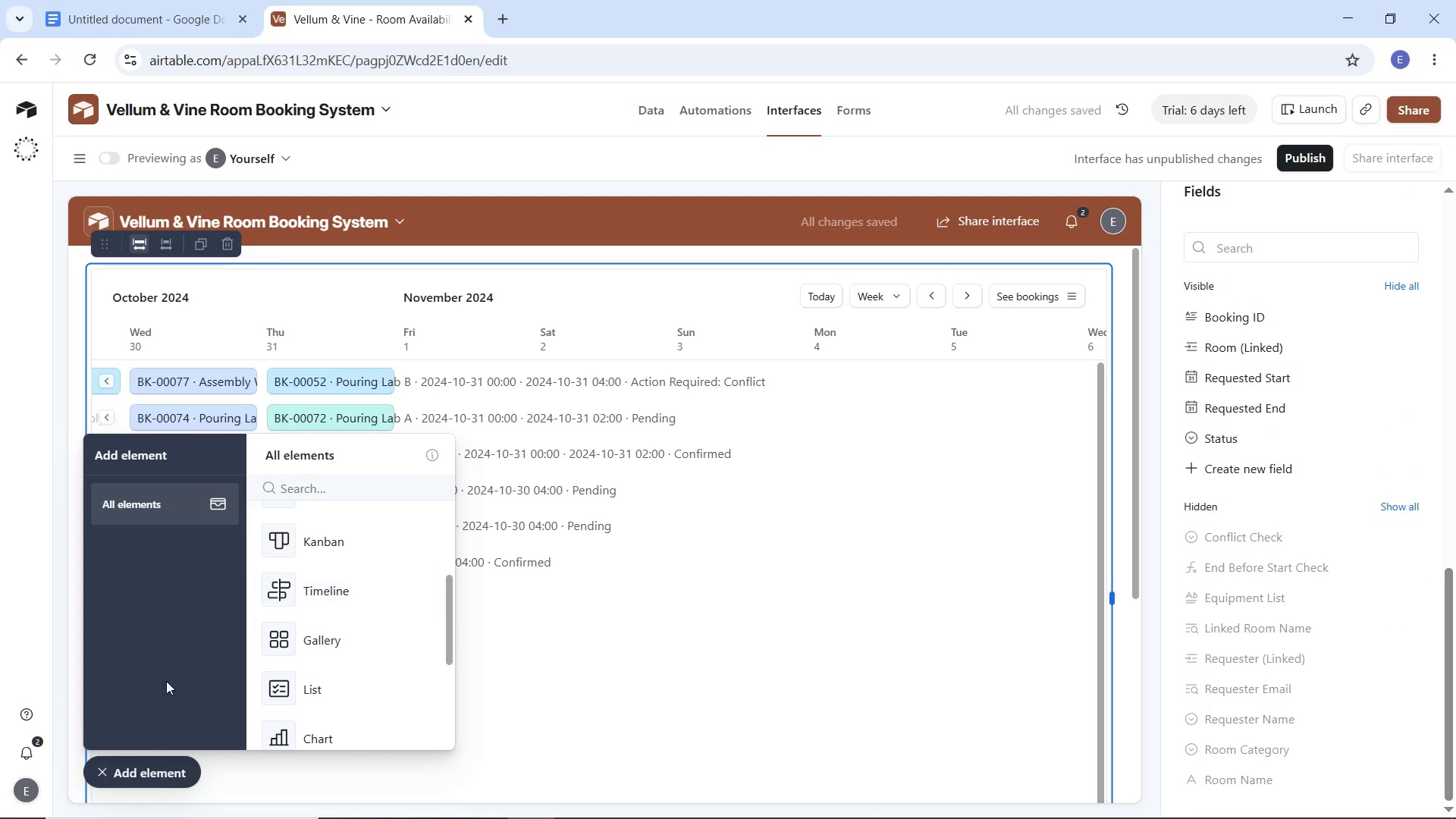 
left_click([104, 767])
 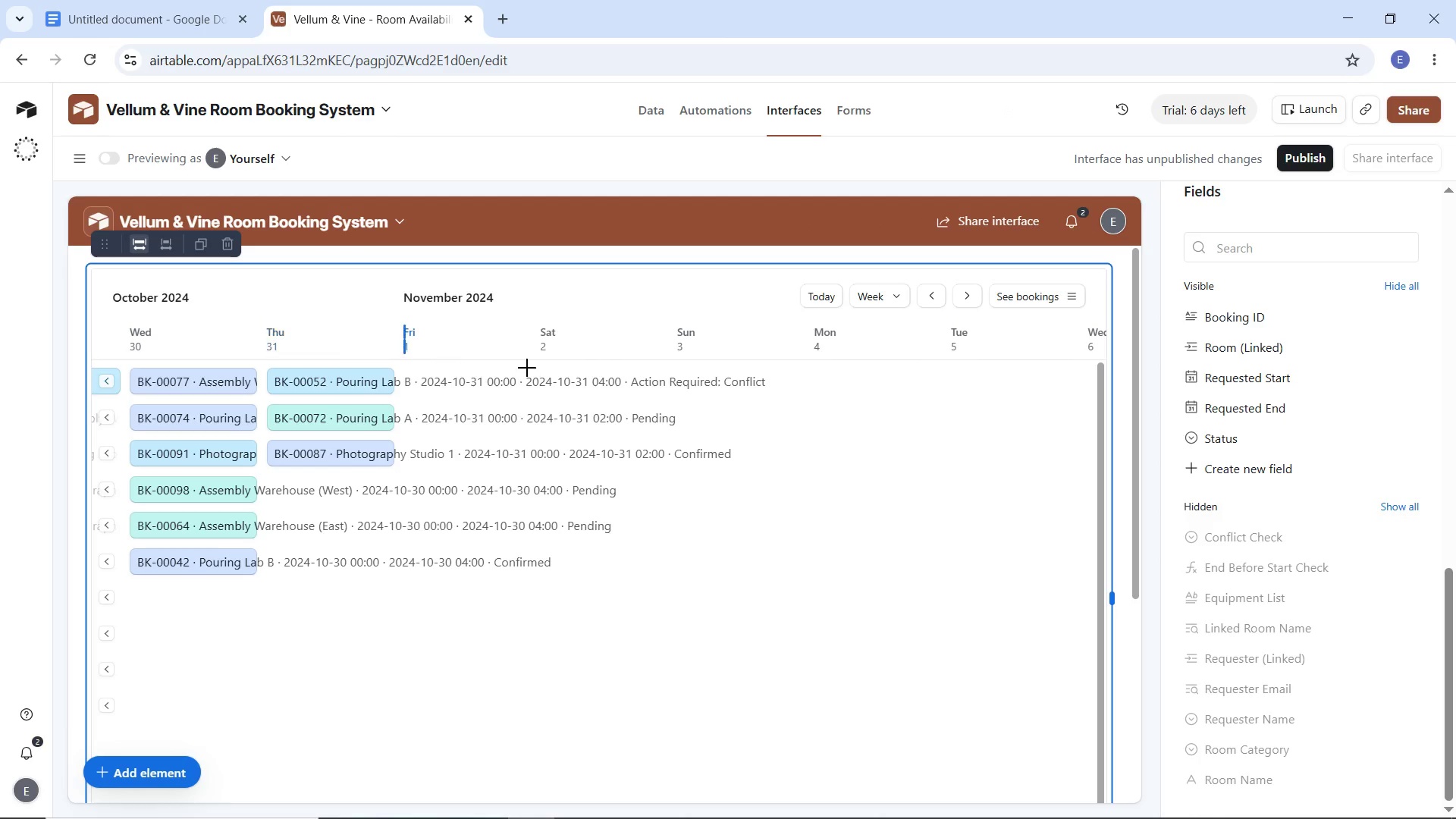 
wait(7.16)
 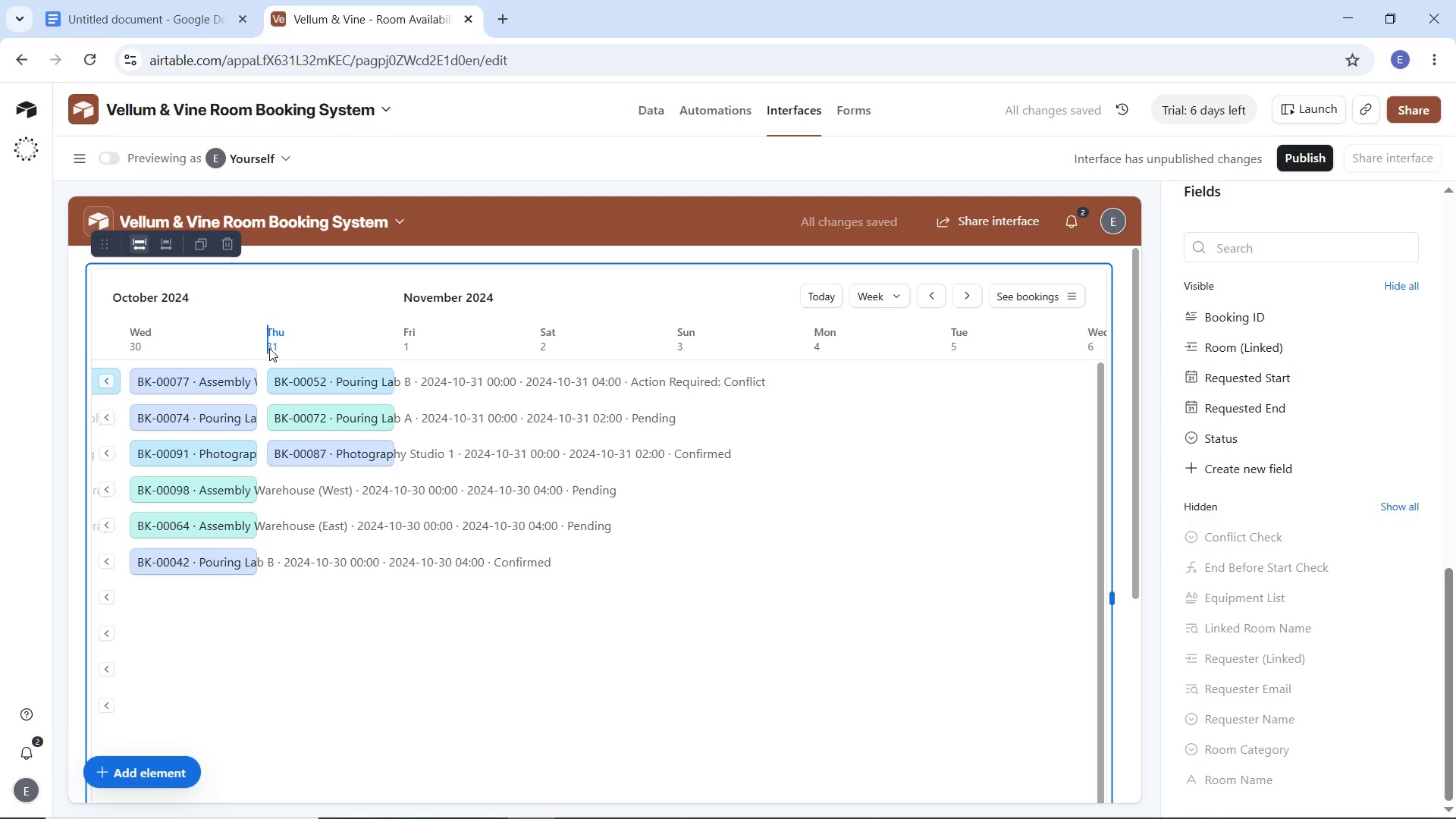 
scroll: coordinate [1339, 475], scroll_direction: up, amount: 3.0
 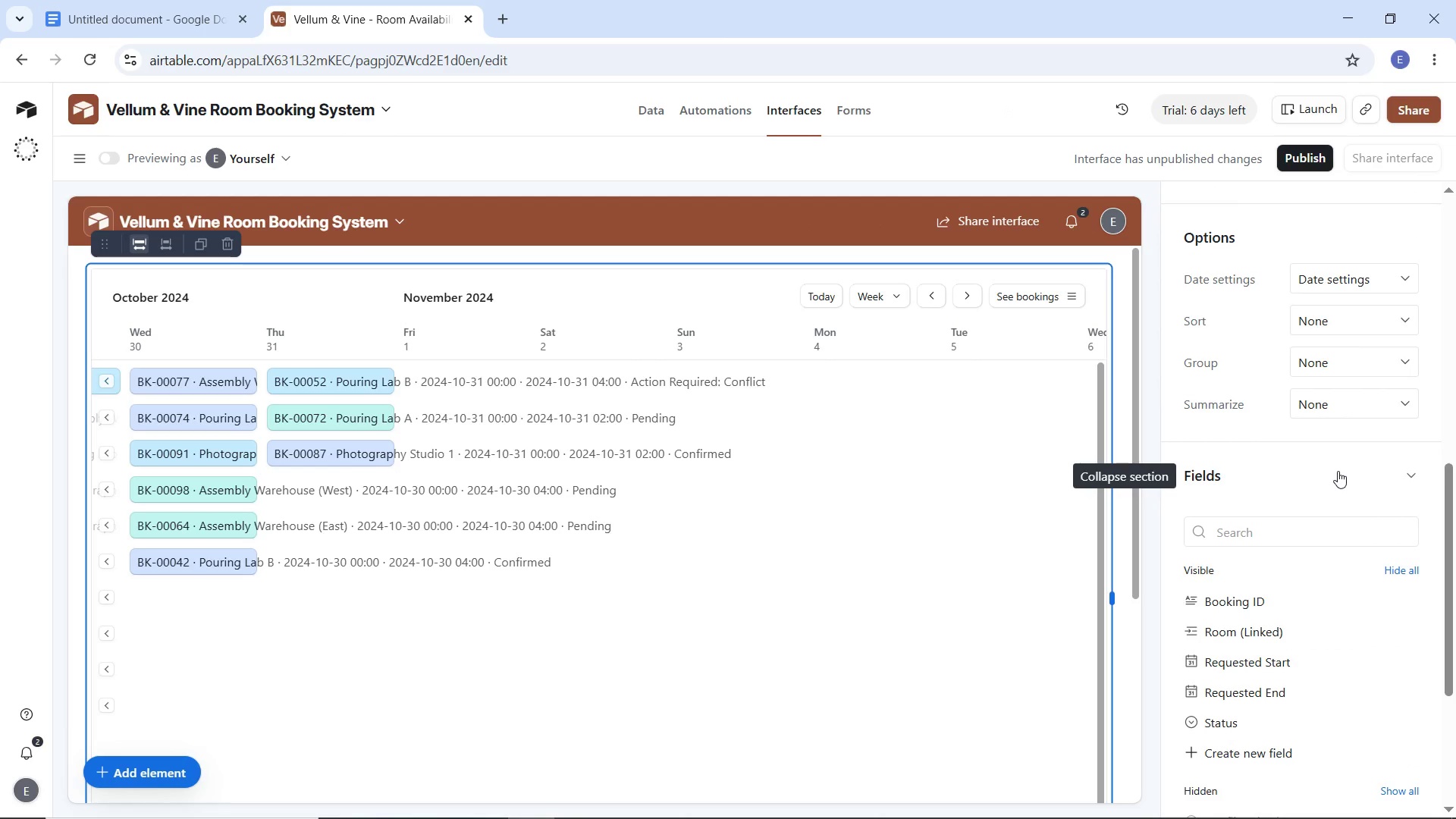 
wait(6.61)
 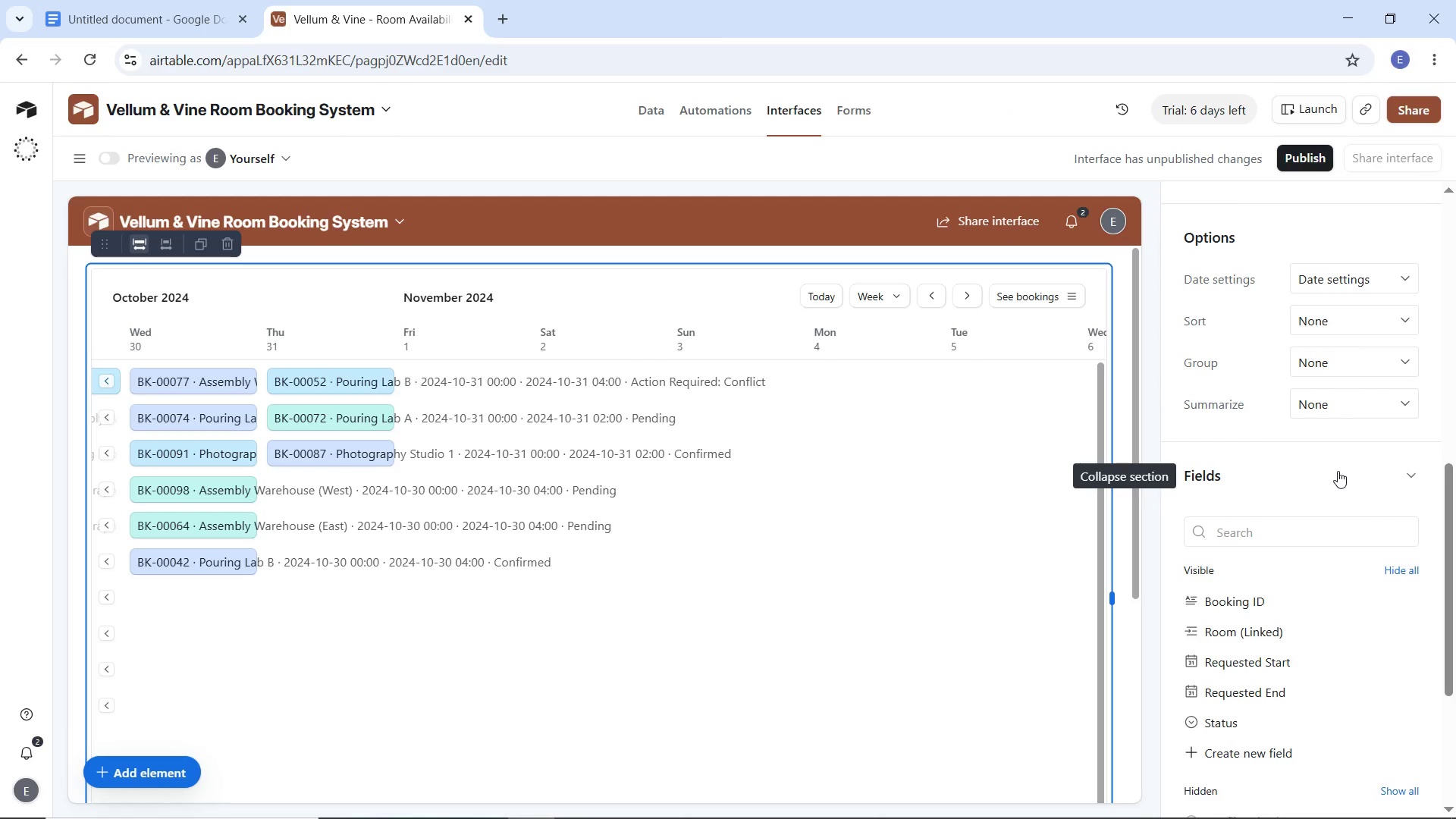 
mouse_move([1388, 375])
 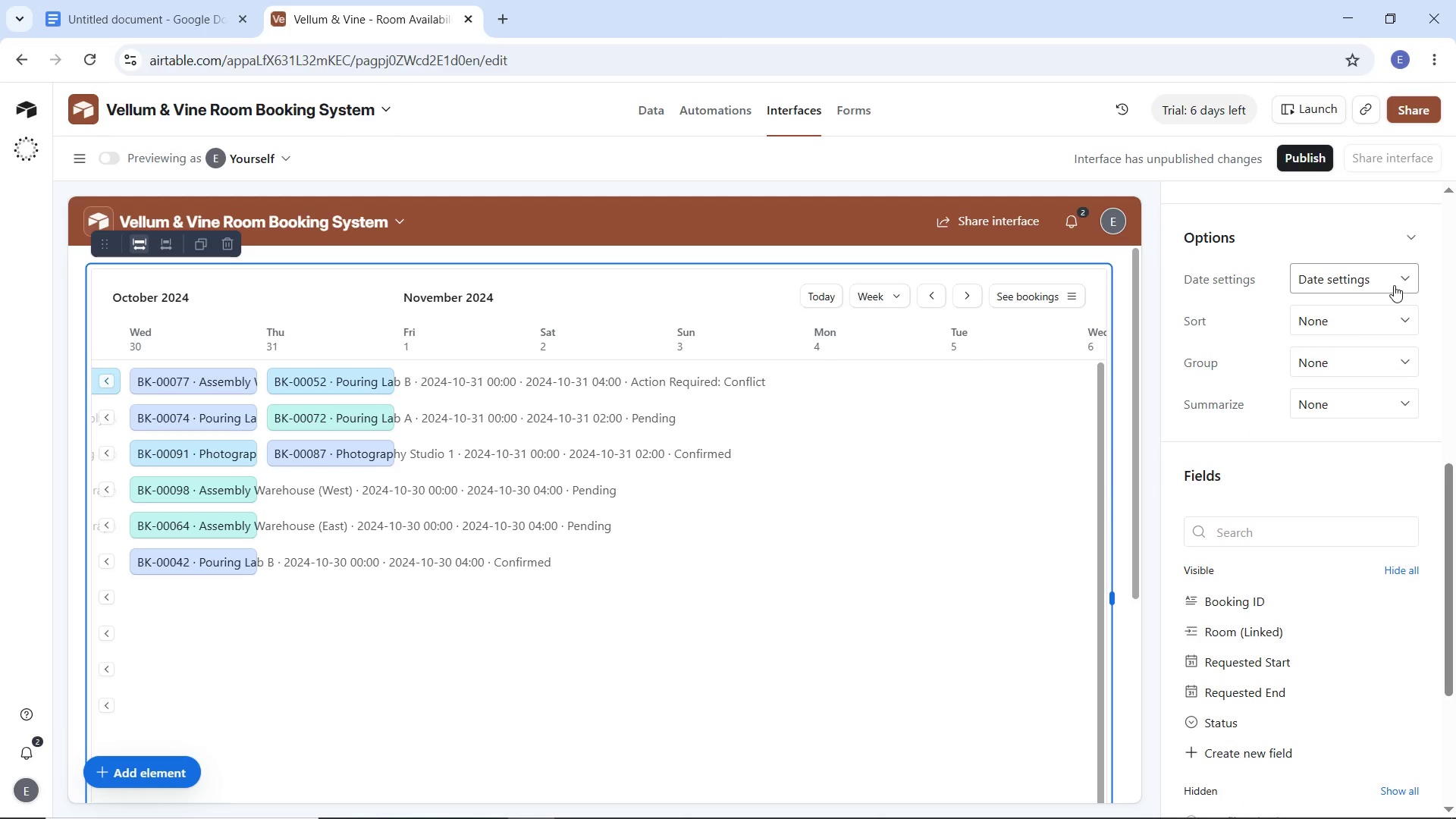 
left_click([1394, 285])
 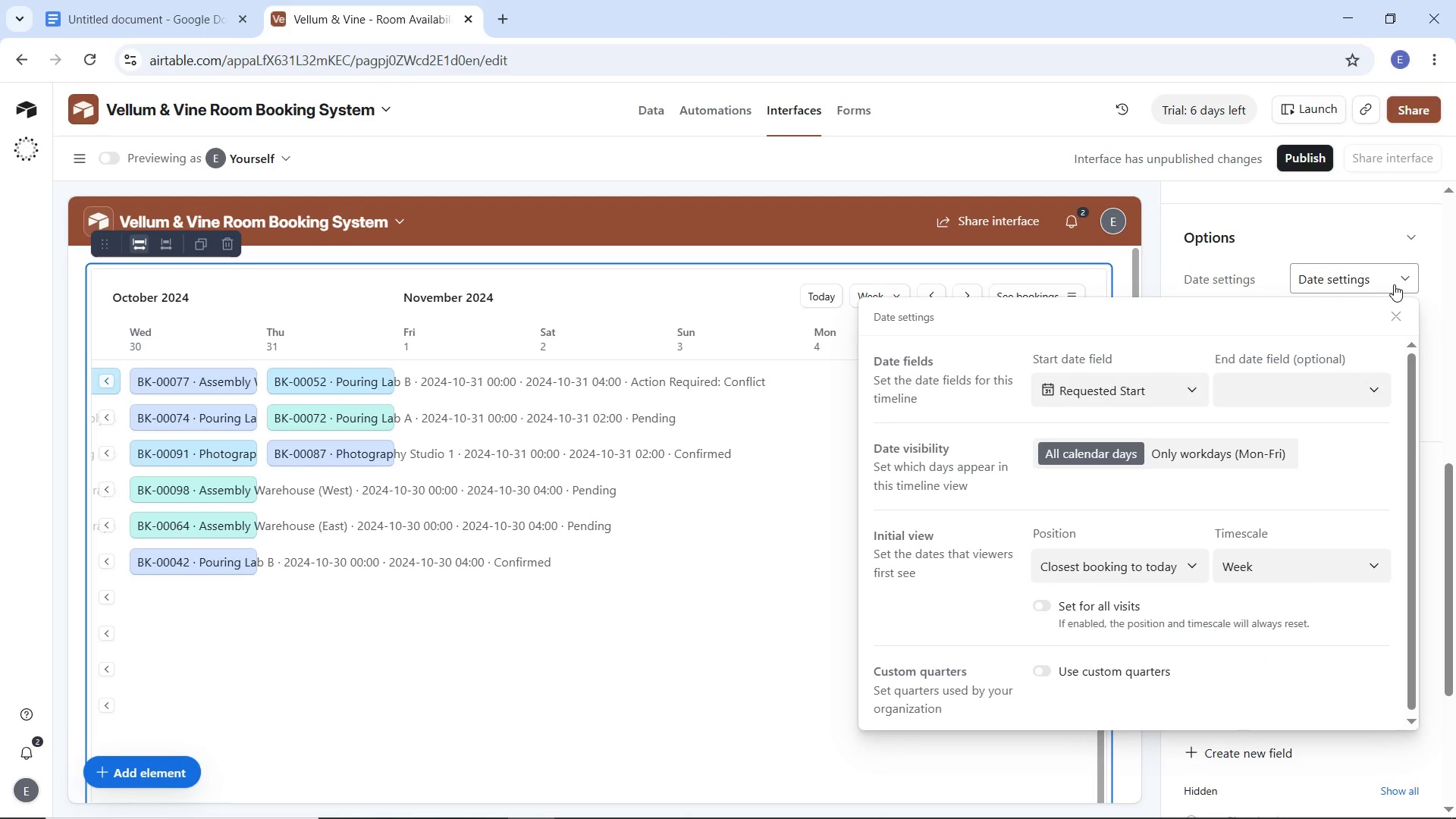 
left_click([1395, 284])
 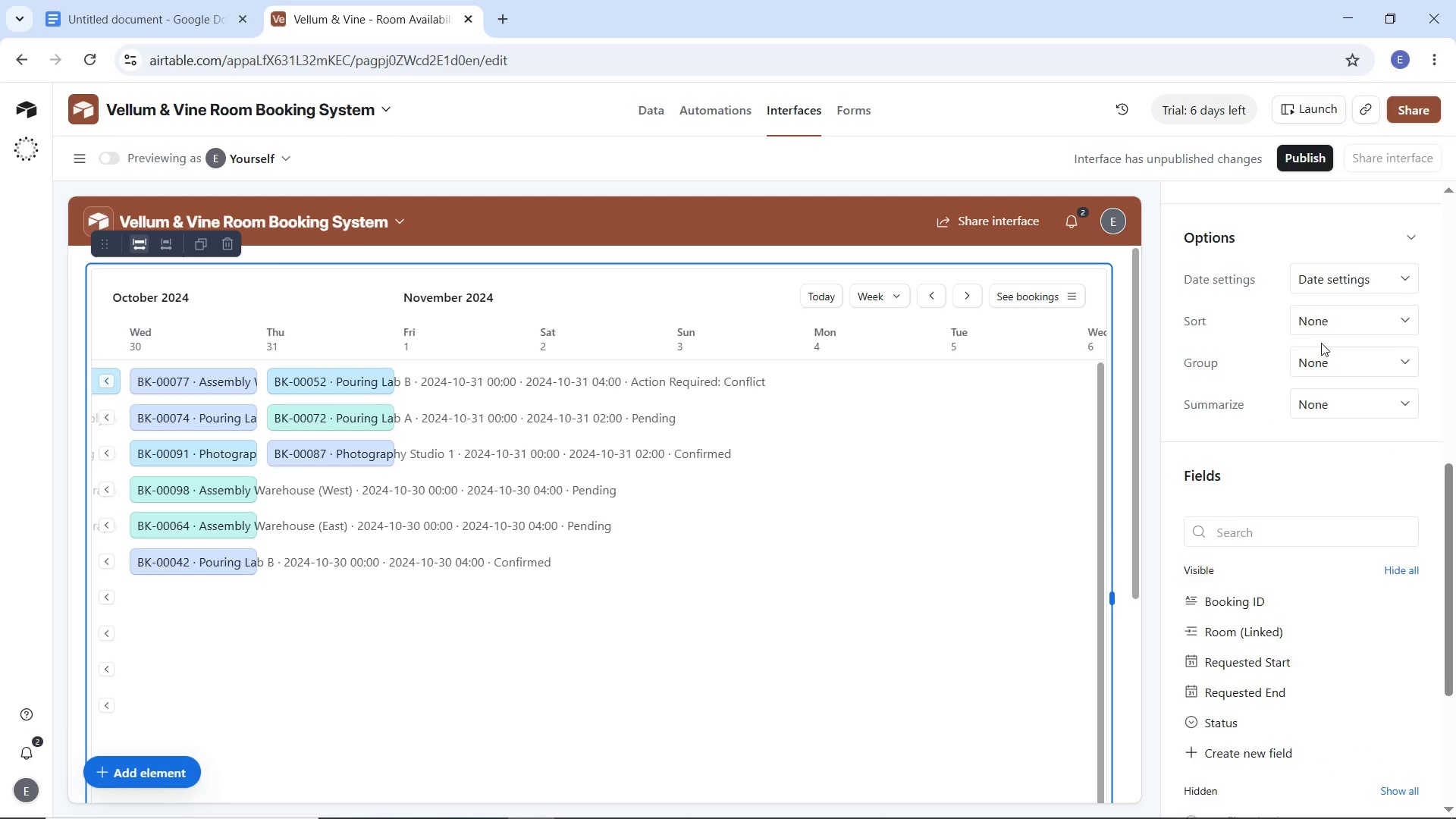 
scroll: coordinate [1309, 423], scroll_direction: up, amount: 5.0
 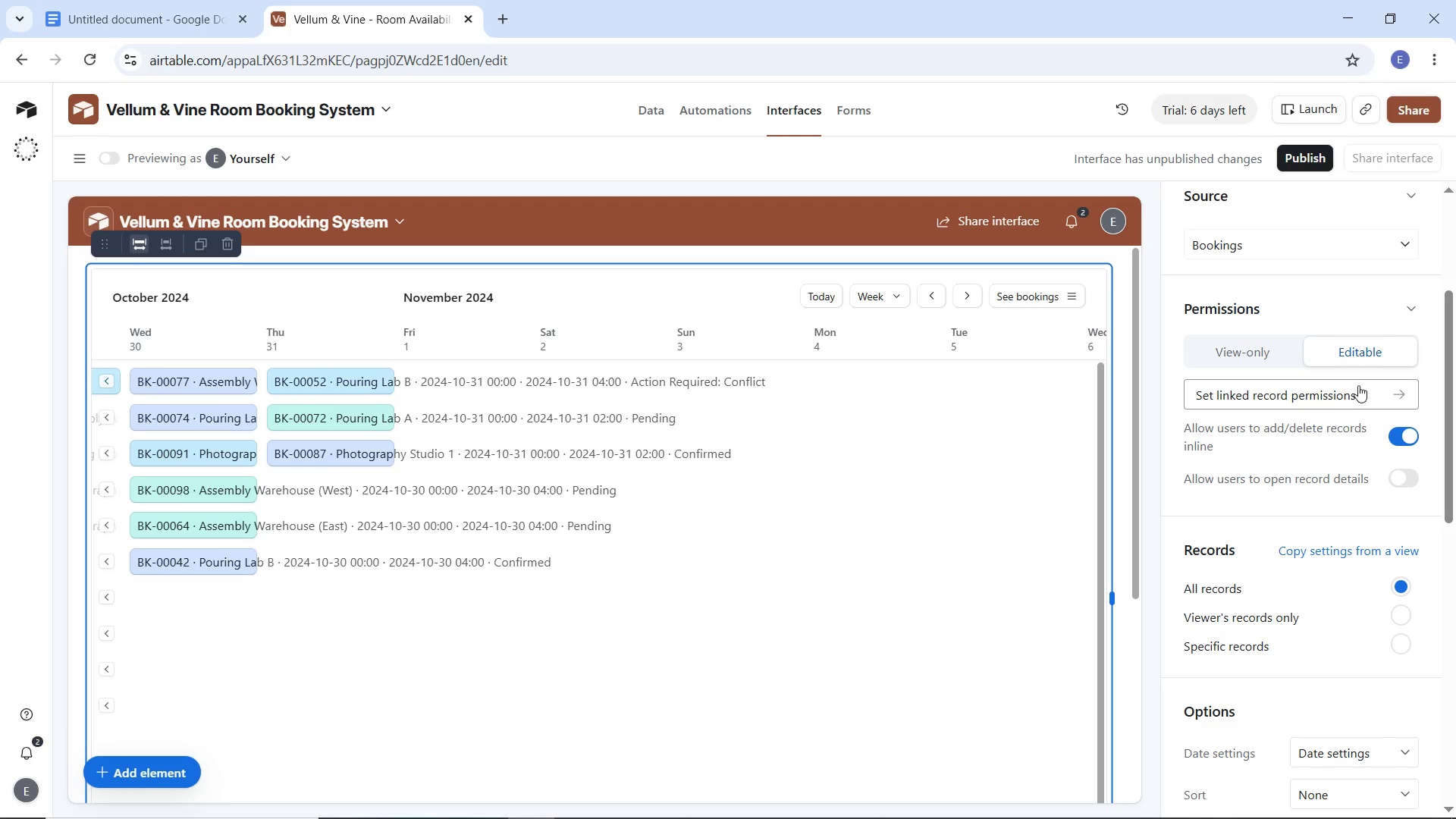 
left_click([1279, 355])
 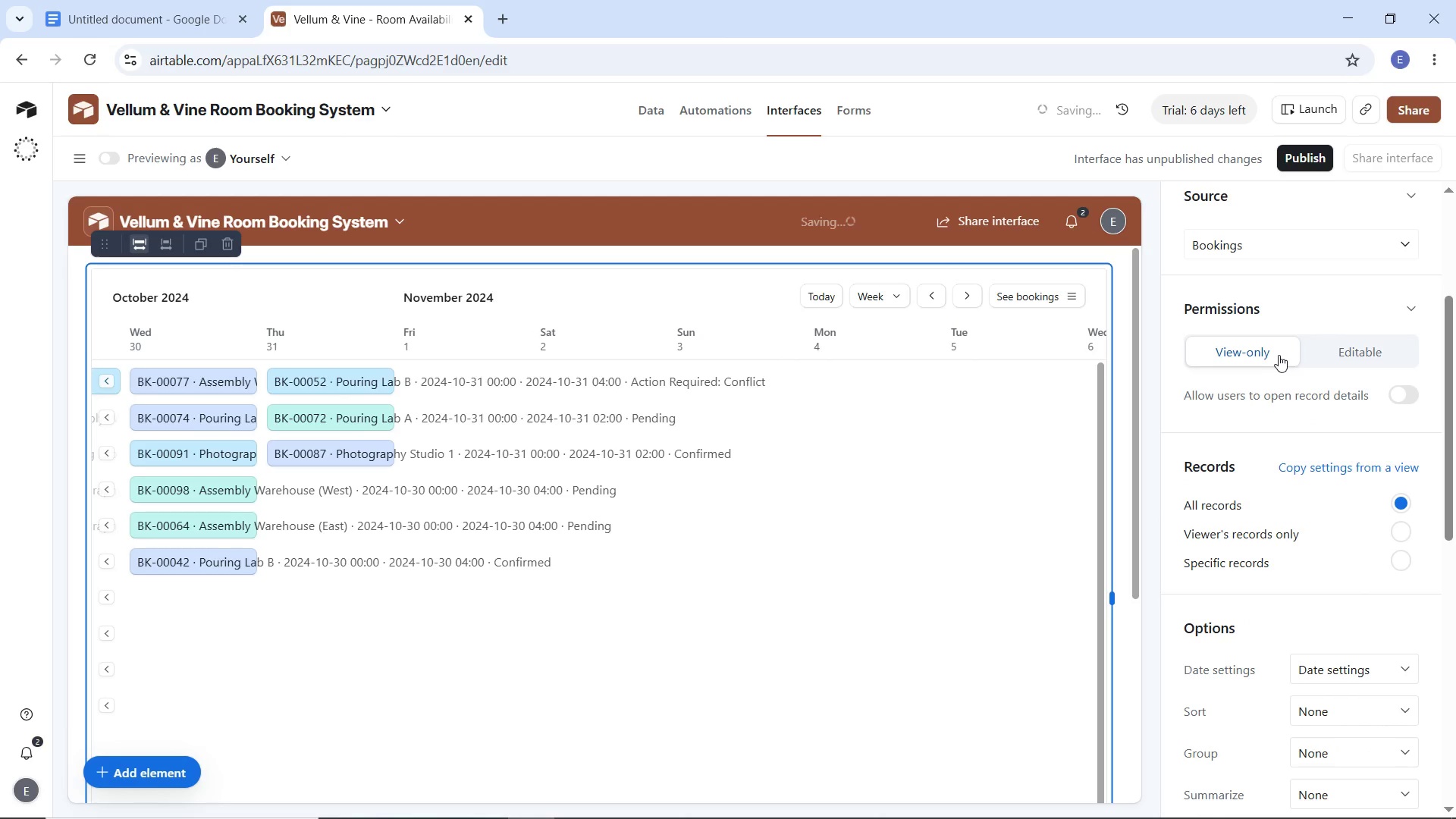 
left_click([1360, 350])
 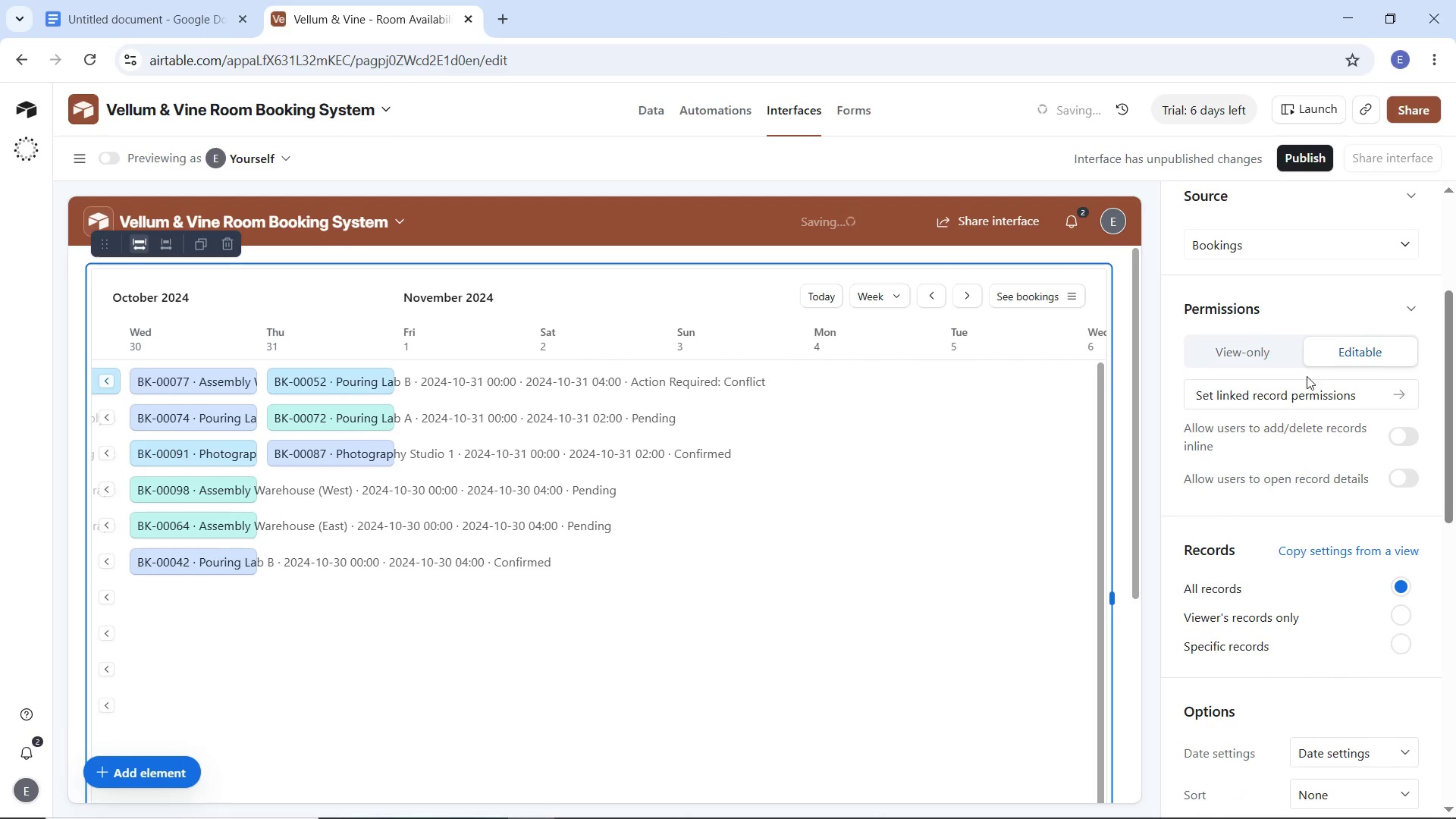 
scroll: coordinate [1295, 393], scroll_direction: up, amount: 4.0
 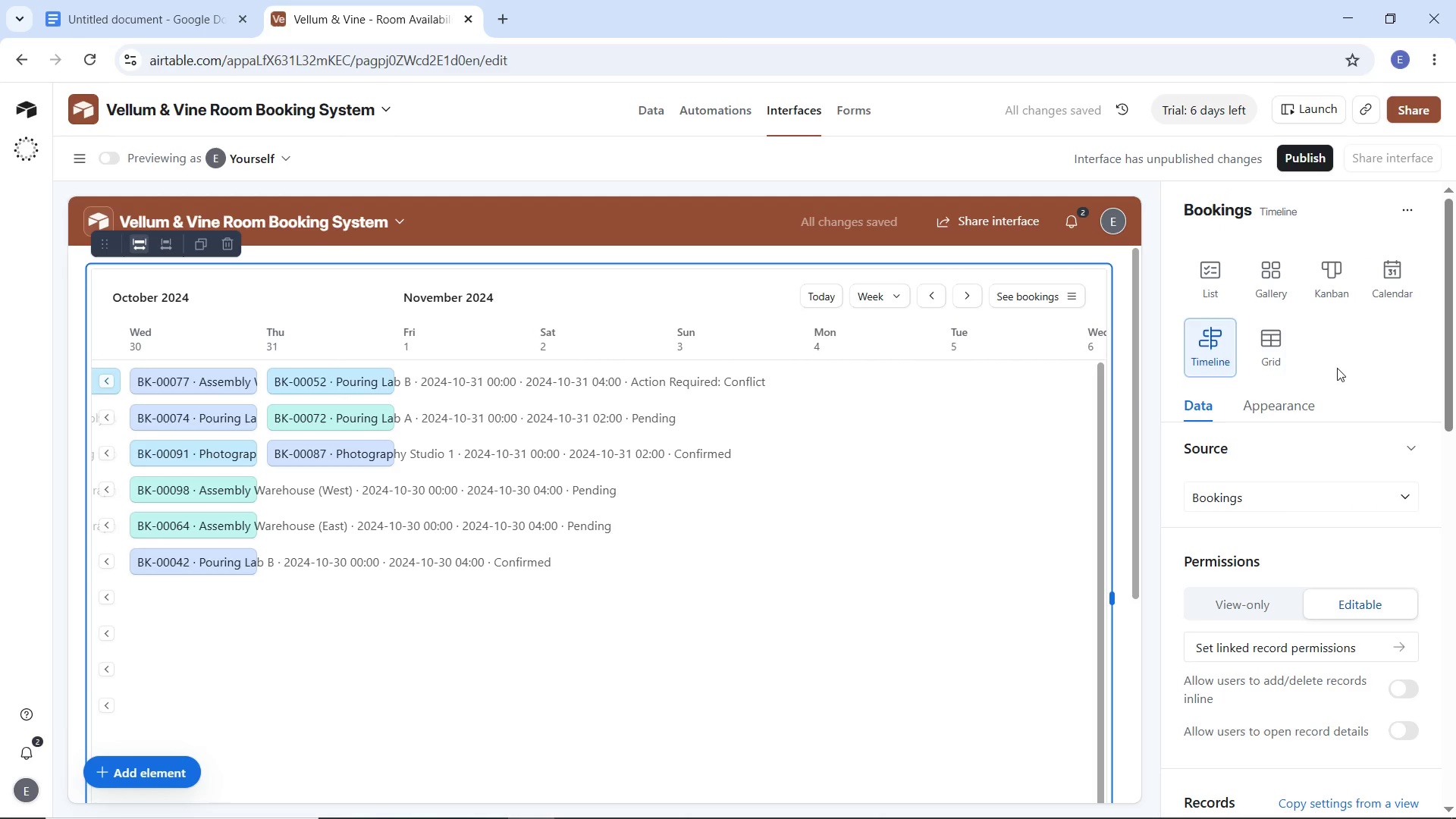 
left_click([1396, 284])
 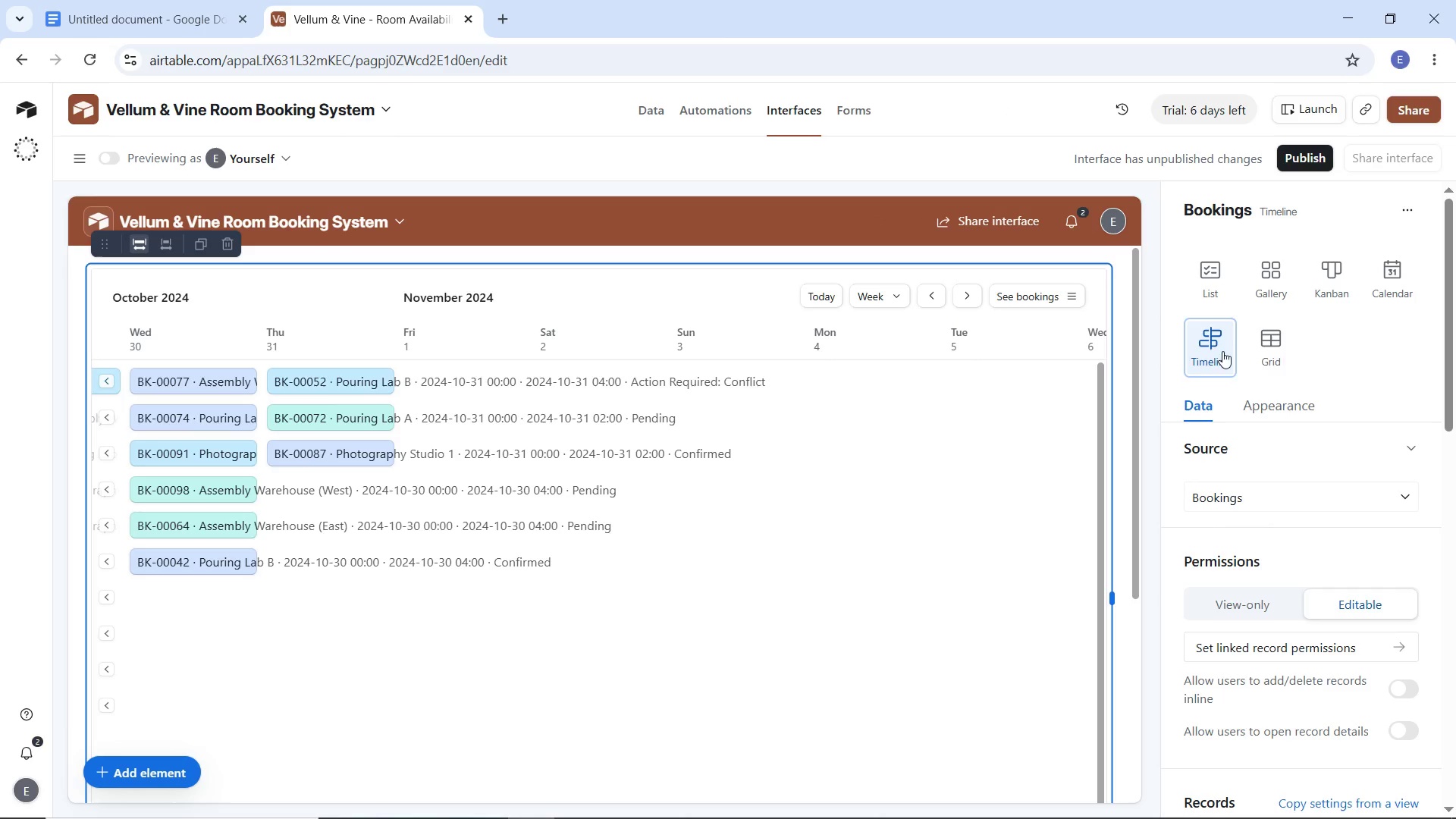 
wait(18.0)
 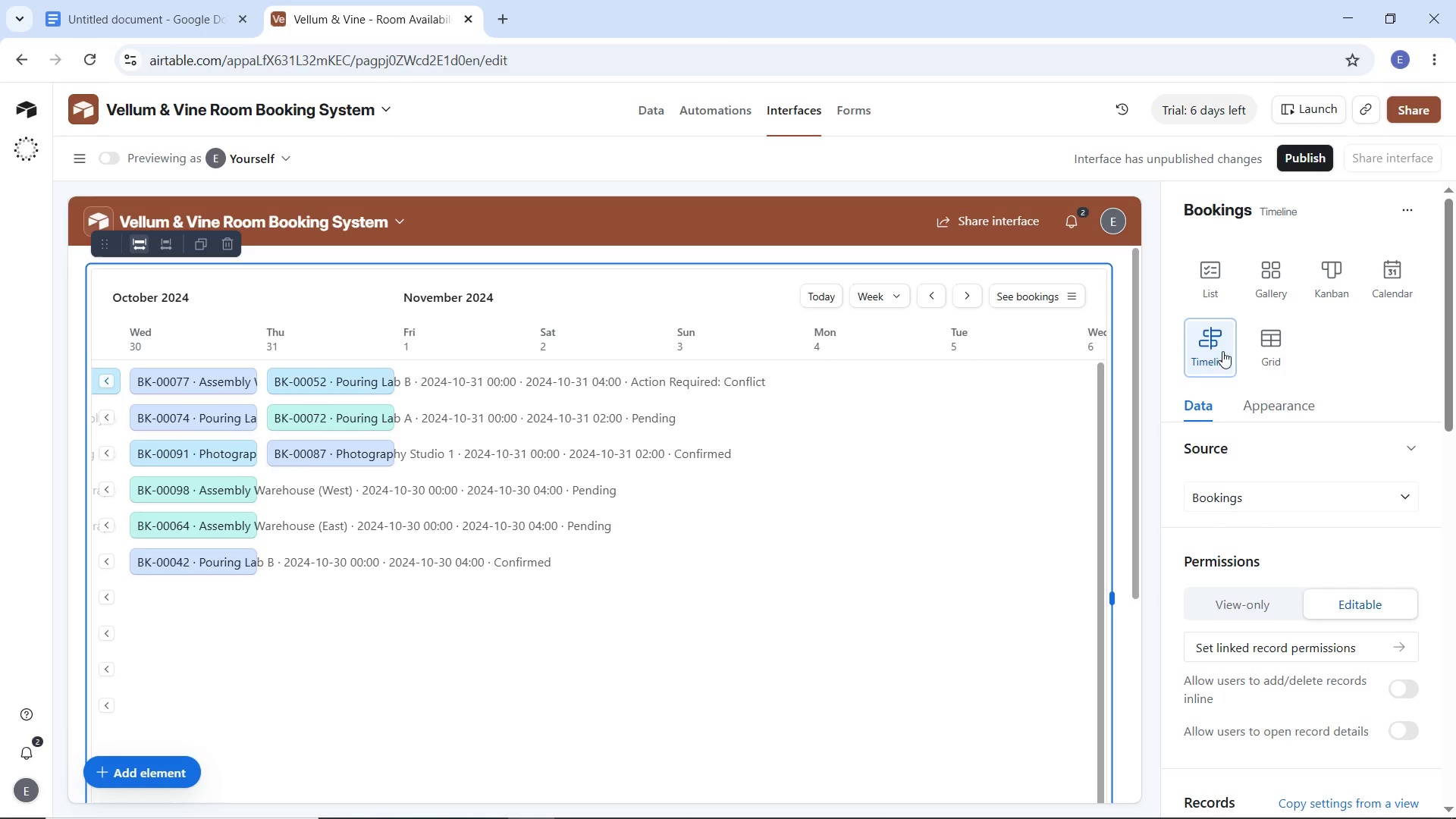 
left_click([111, 378])
 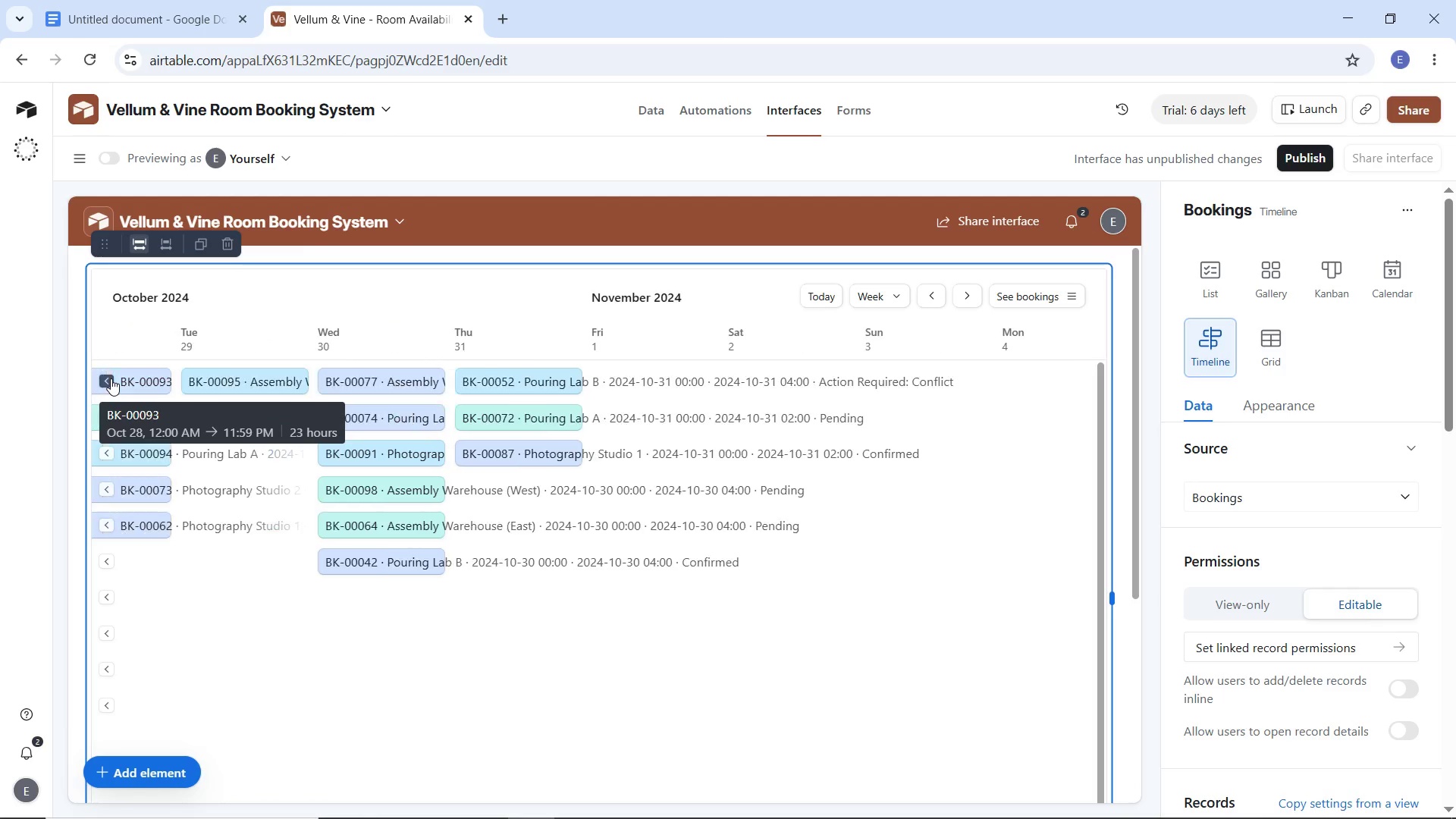 
double_click([111, 378])
 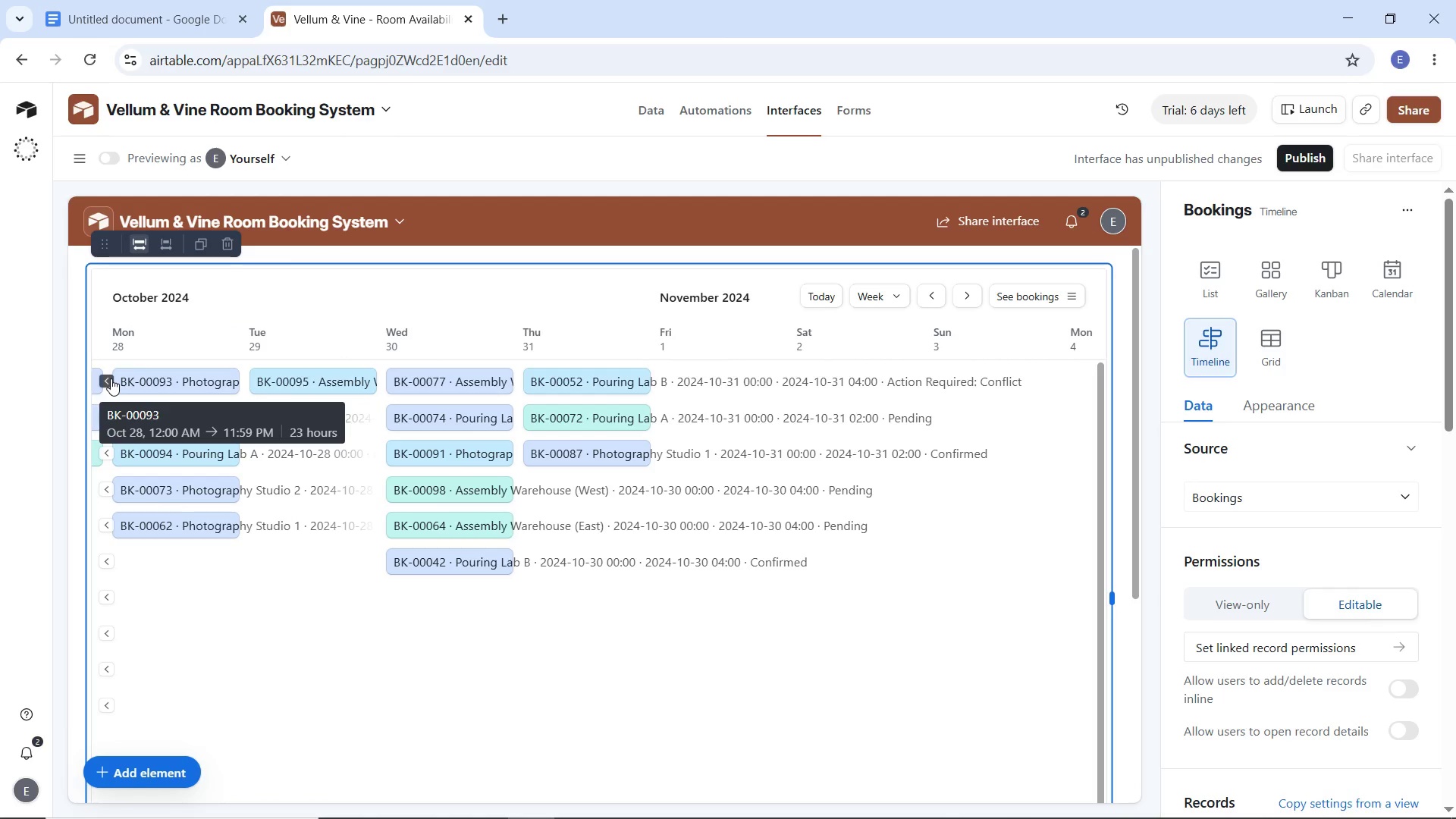 
triple_click([111, 378])
 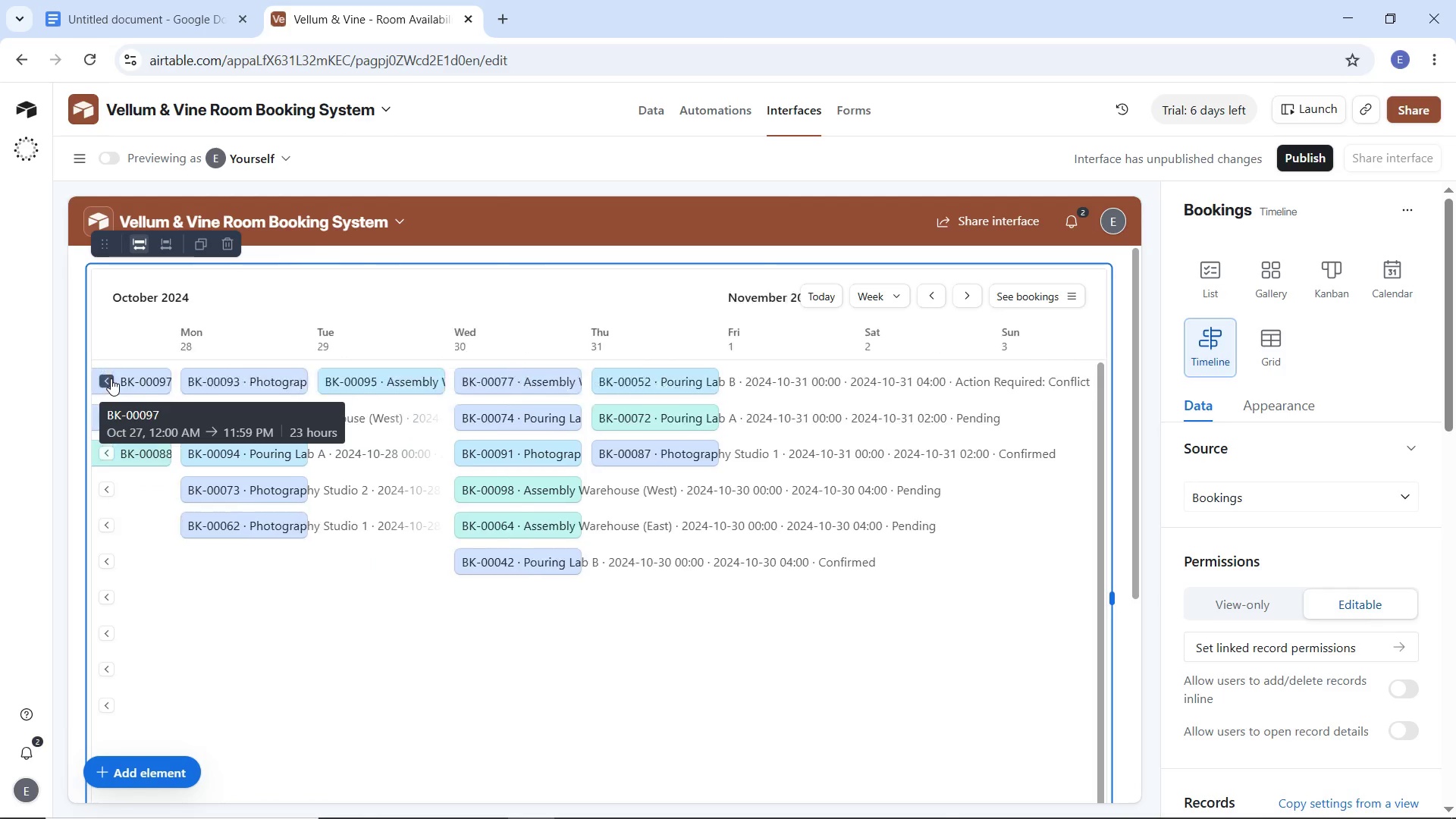 
triple_click([111, 378])
 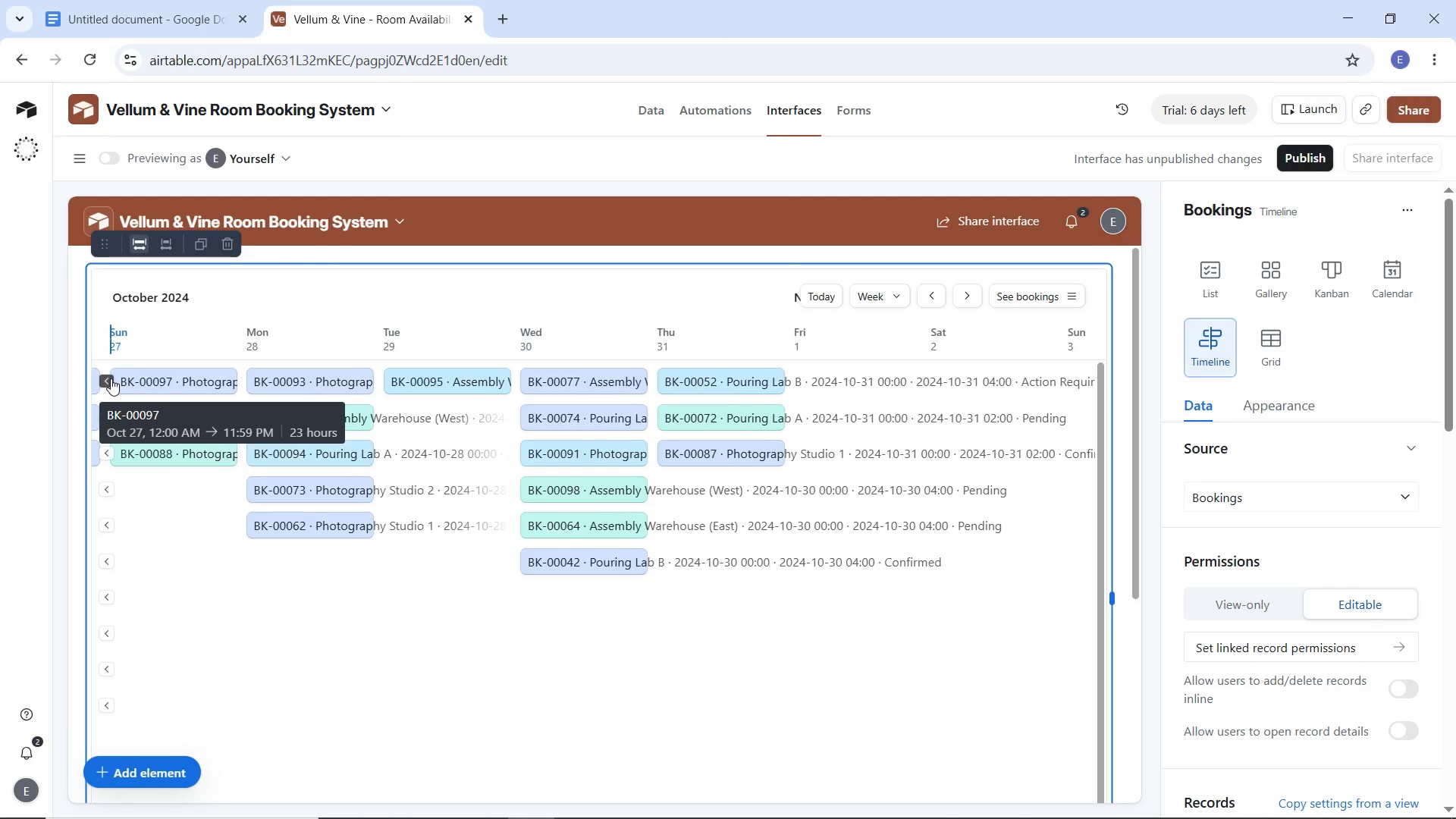 
triple_click([111, 378])
 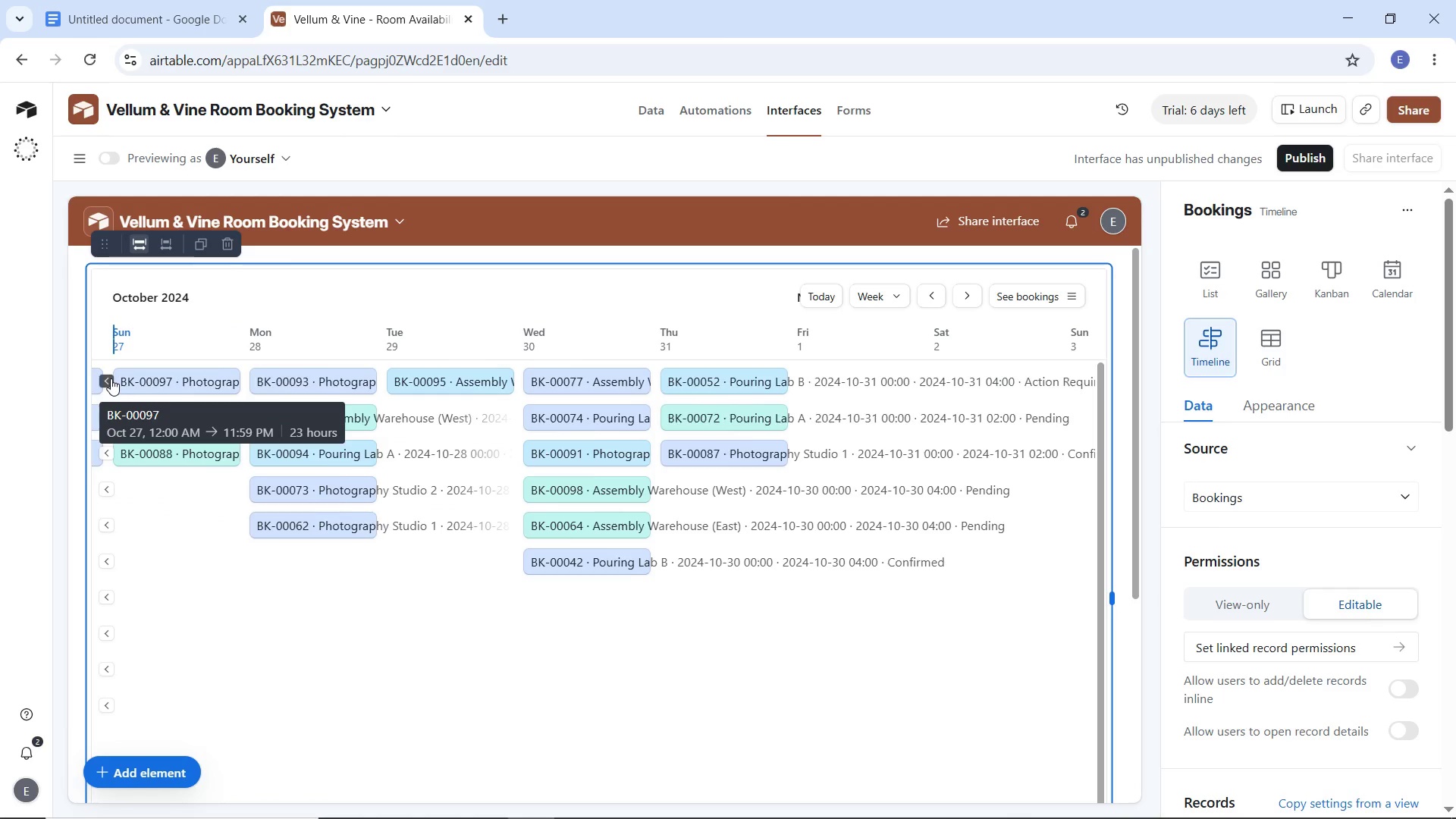 
triple_click([111, 378])
 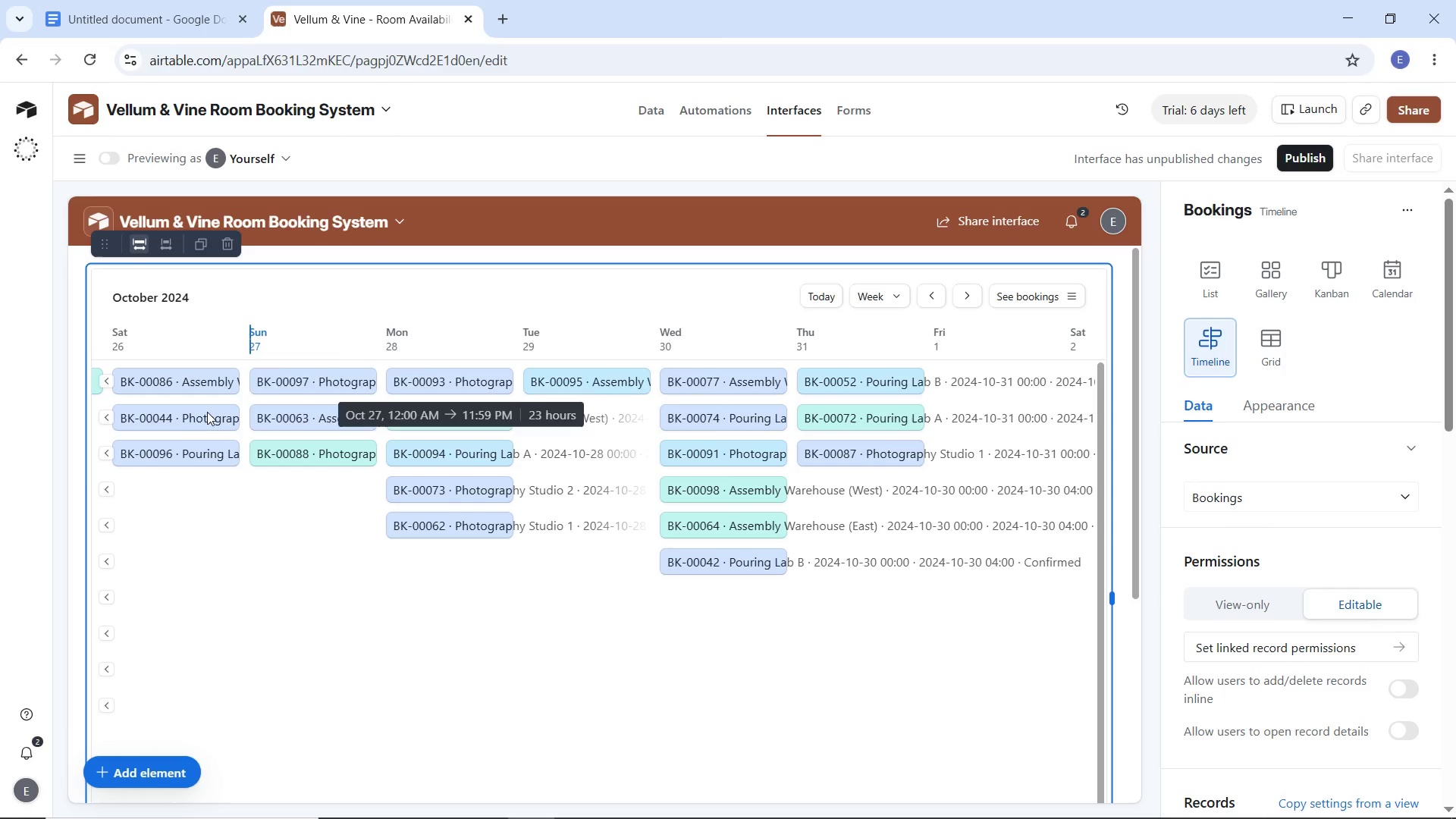 
wait(5.77)
 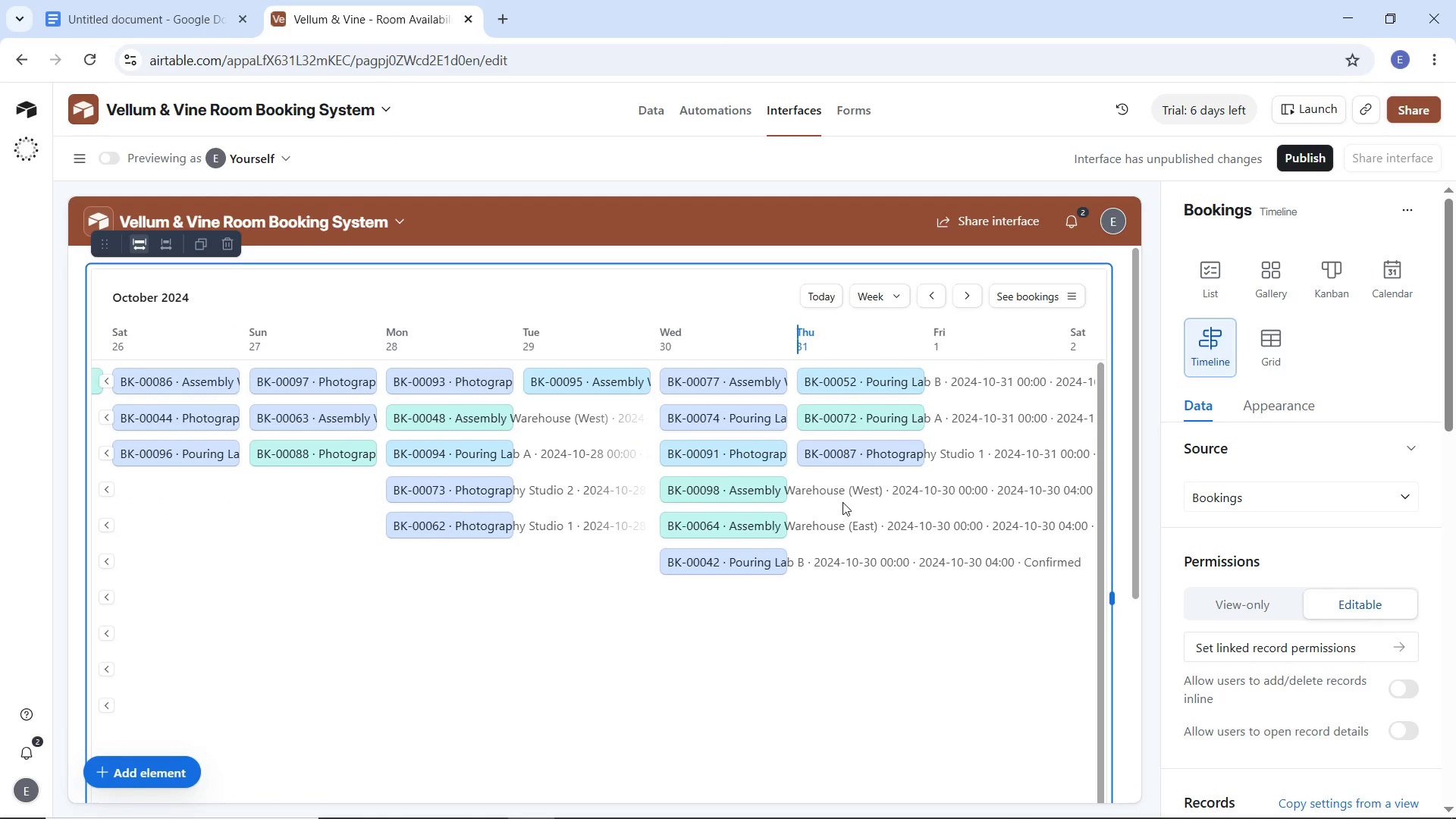 
double_click([111, 491])
 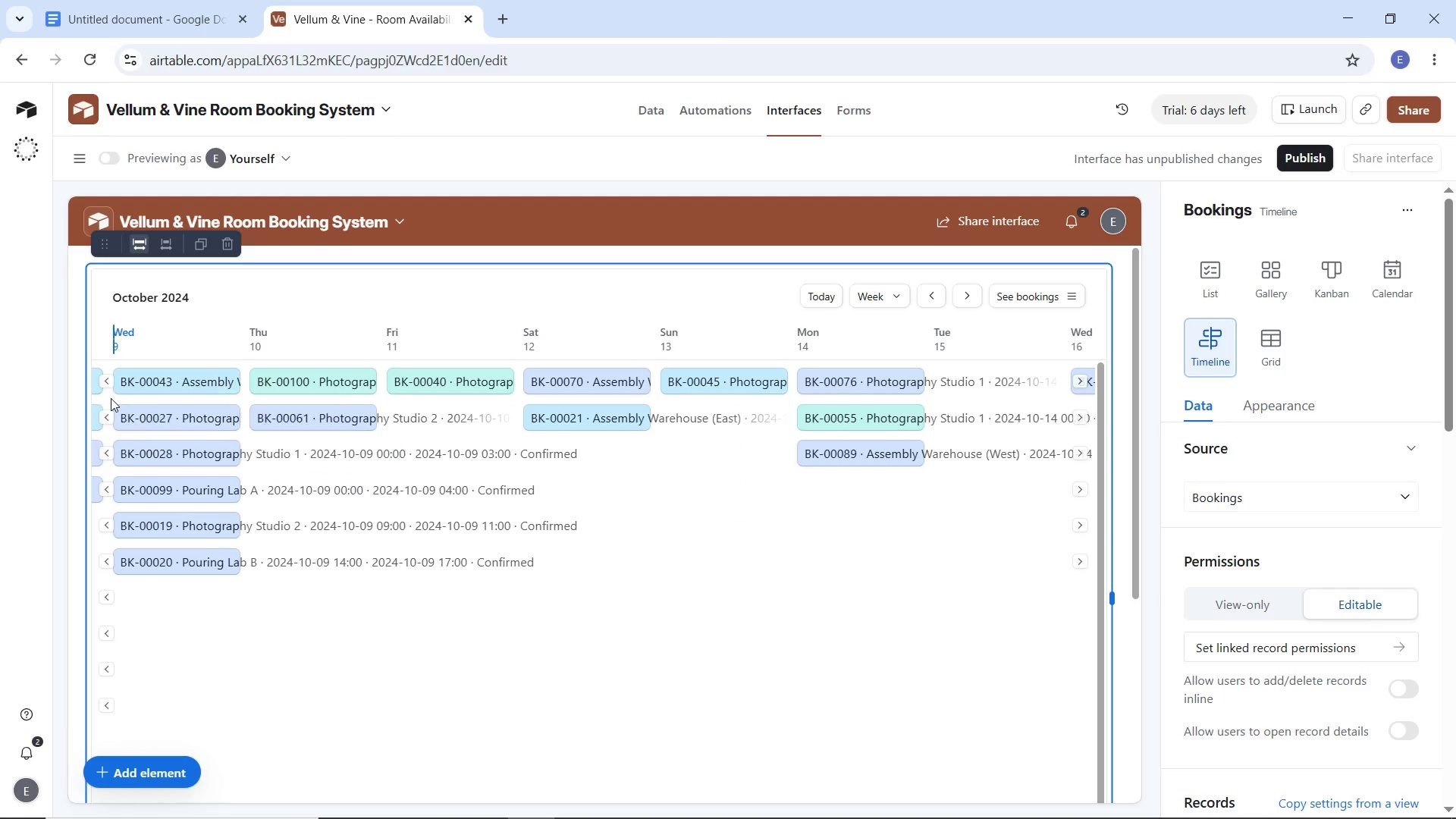 
left_click([108, 381])
 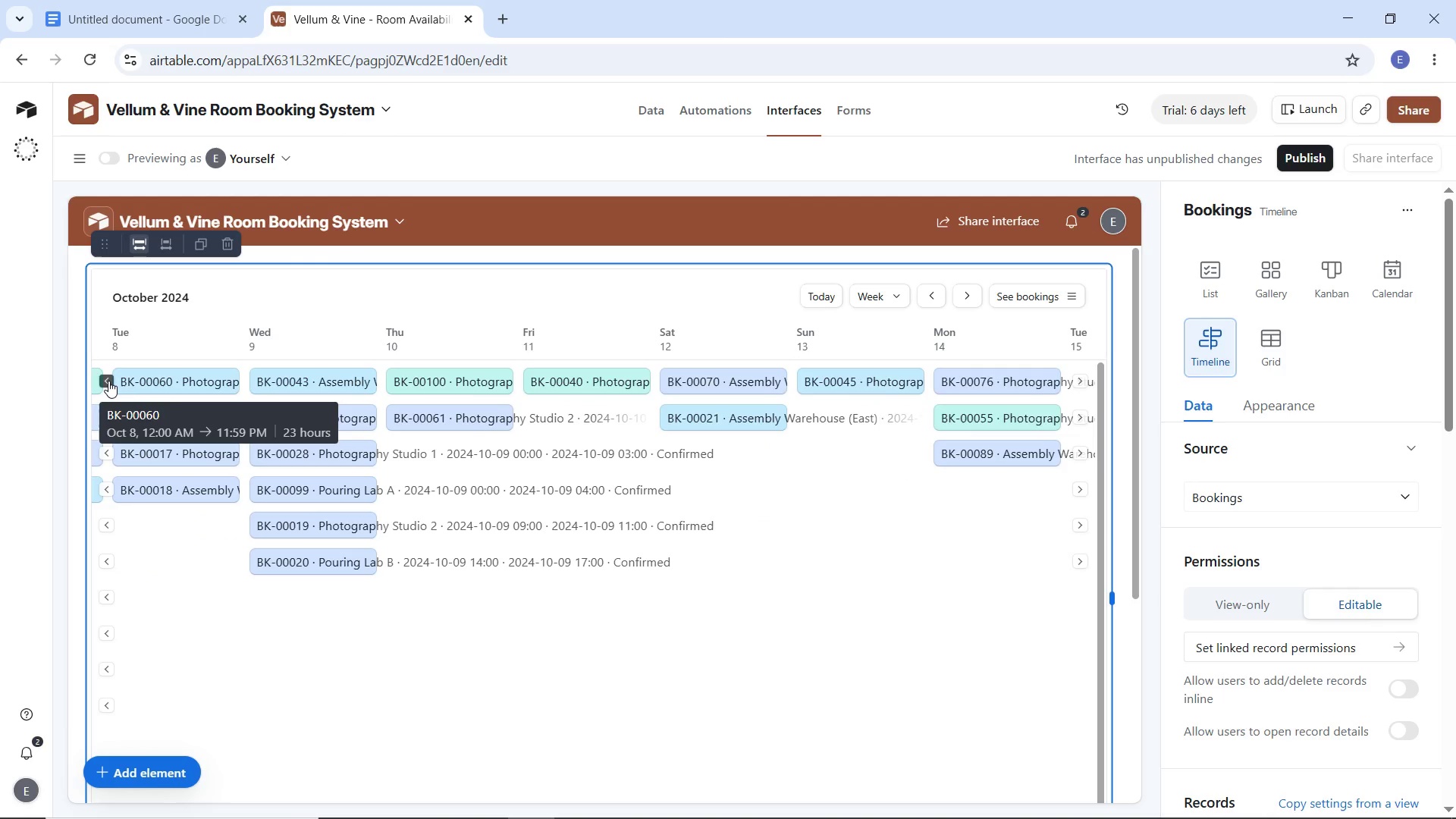 
left_click([108, 381])
 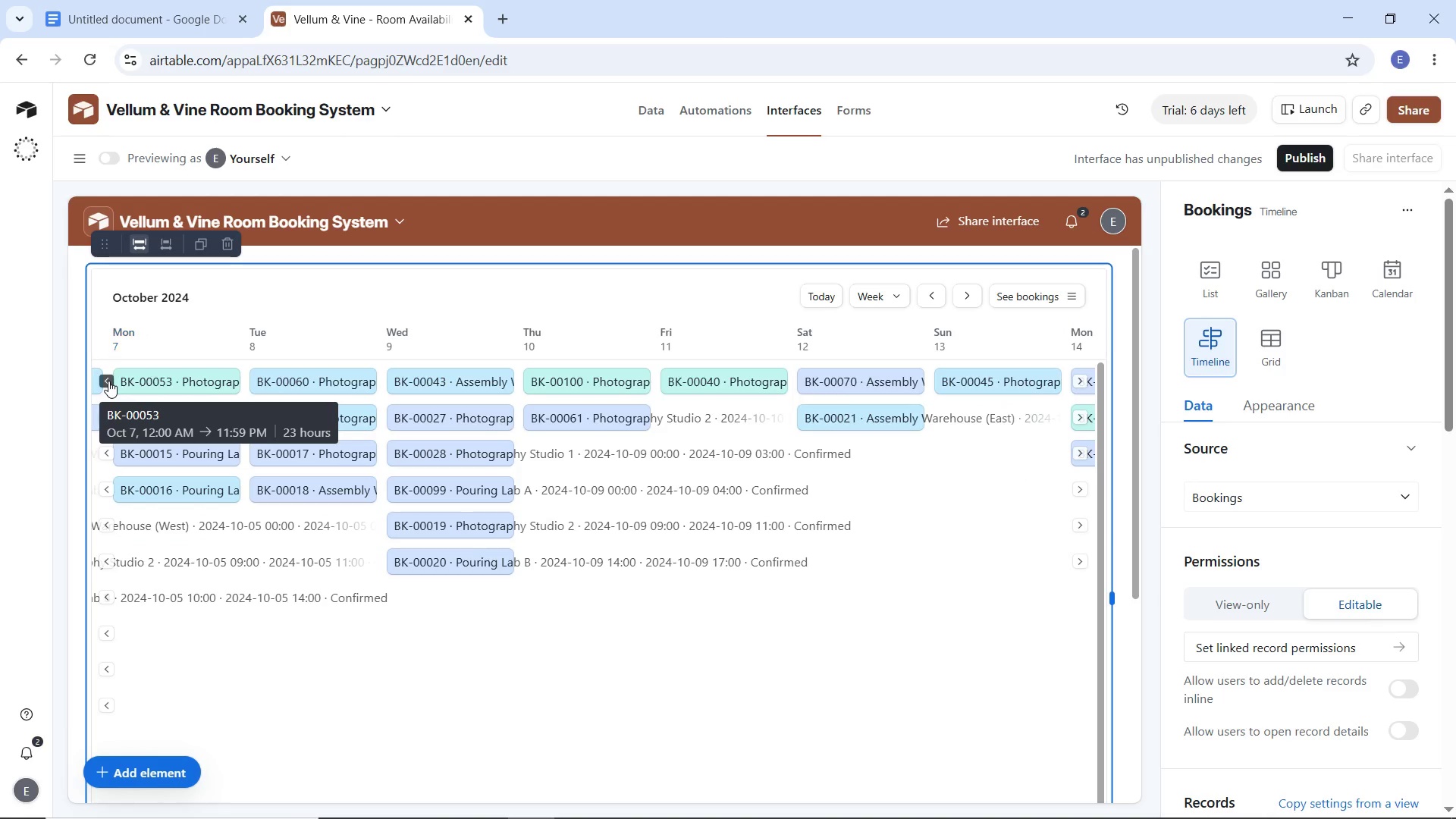 
left_click([108, 381])
 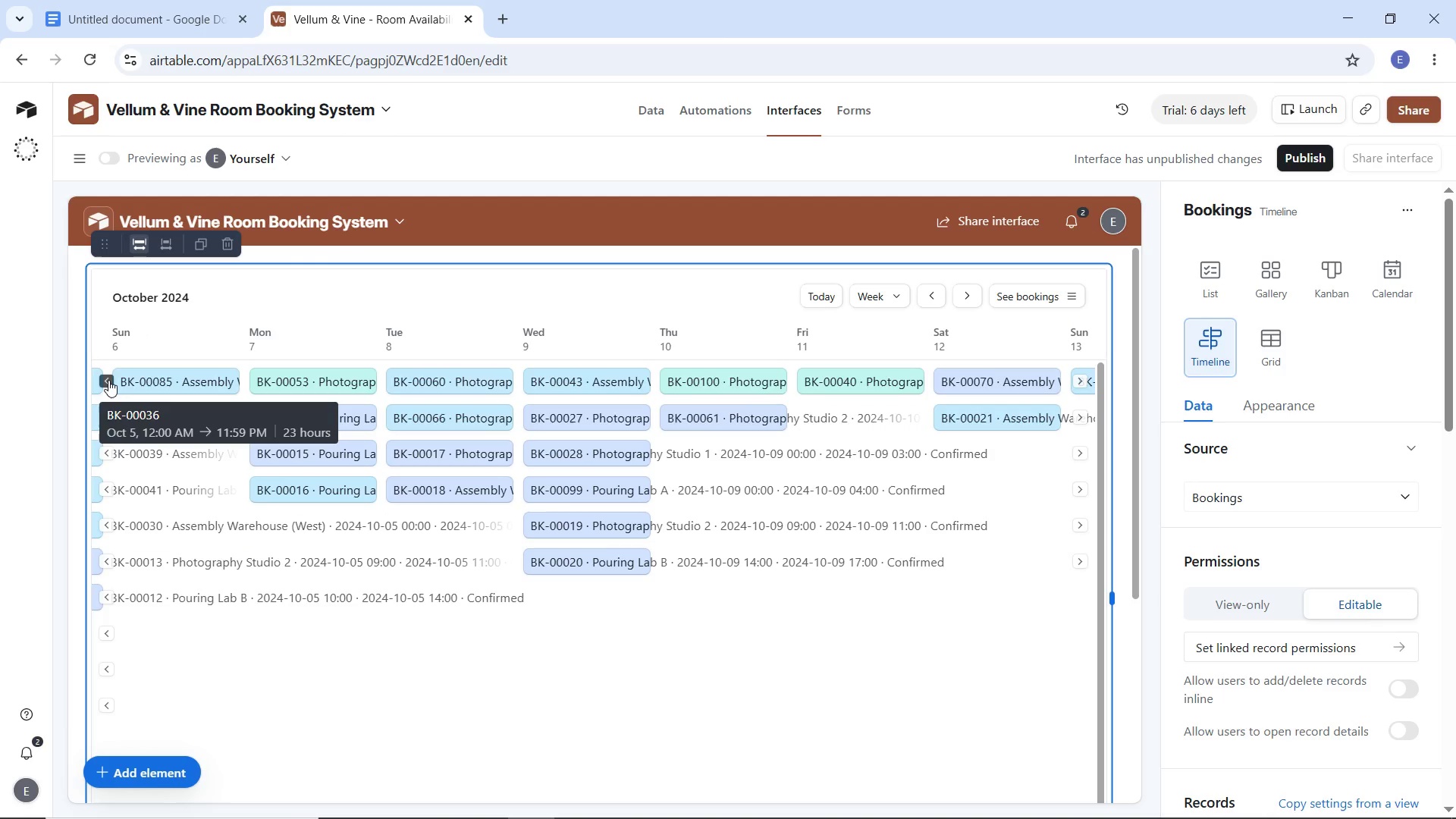 
left_click([108, 380])
 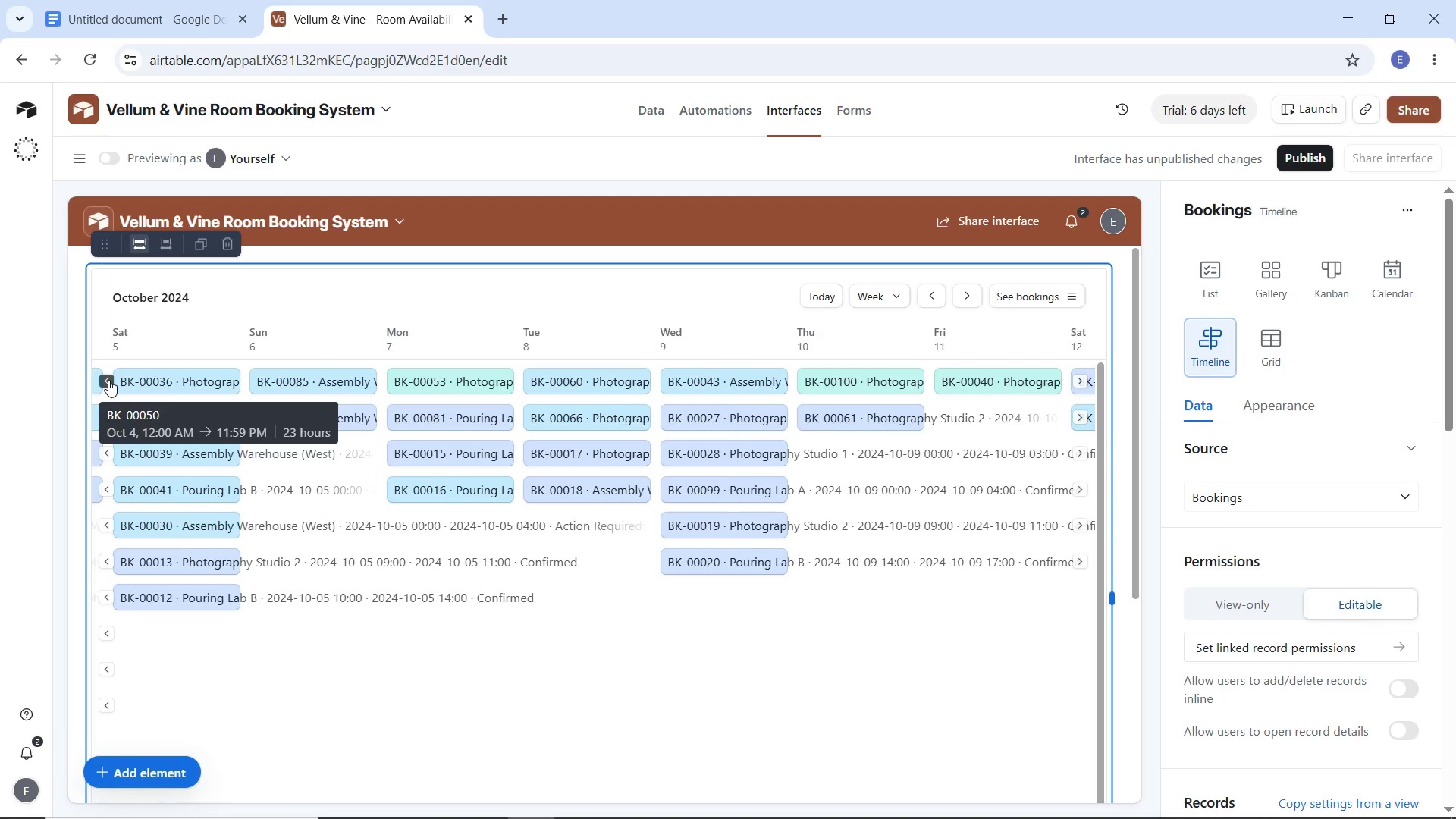 
left_click([108, 380])
 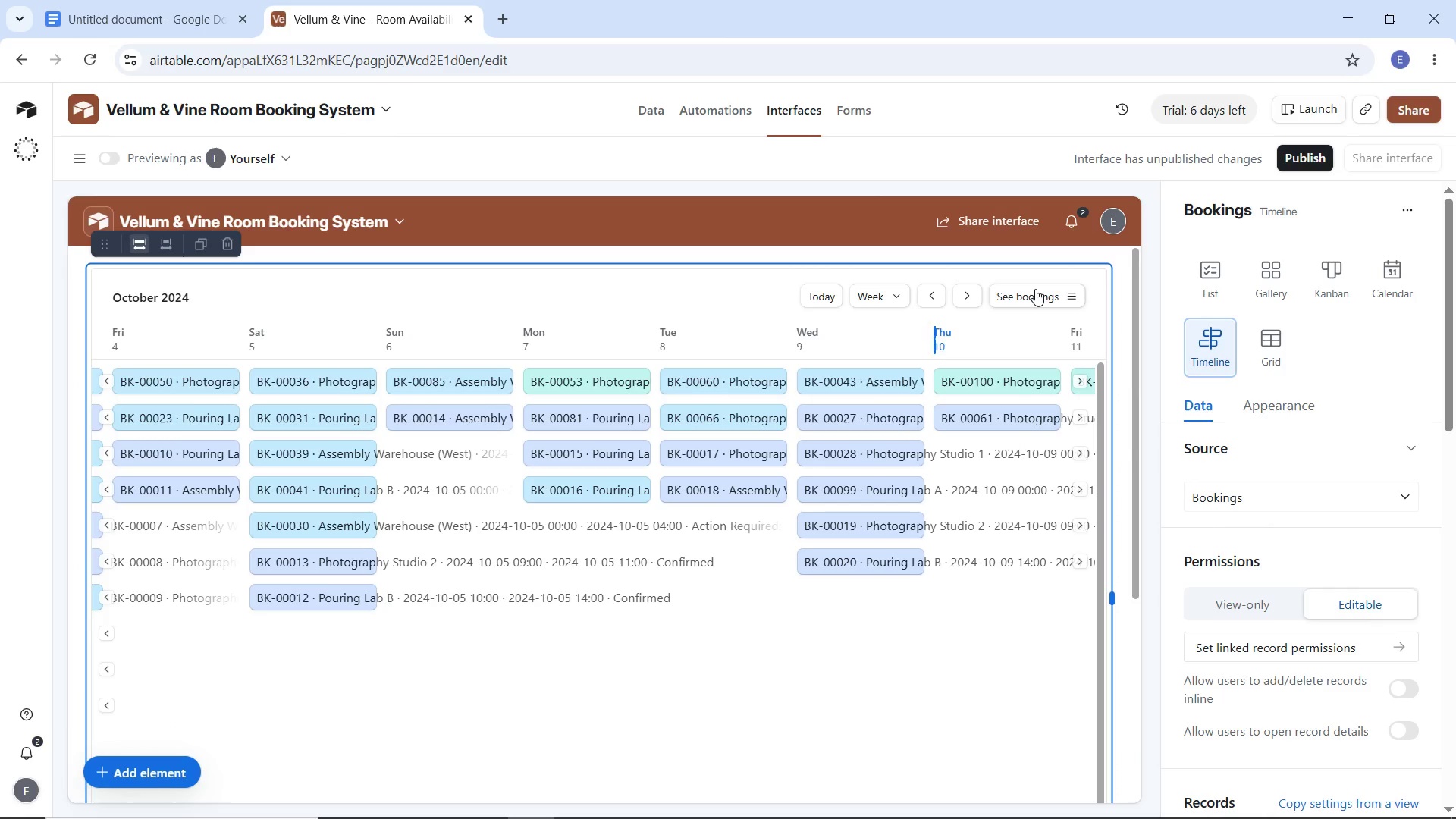 
left_click([1068, 297])
 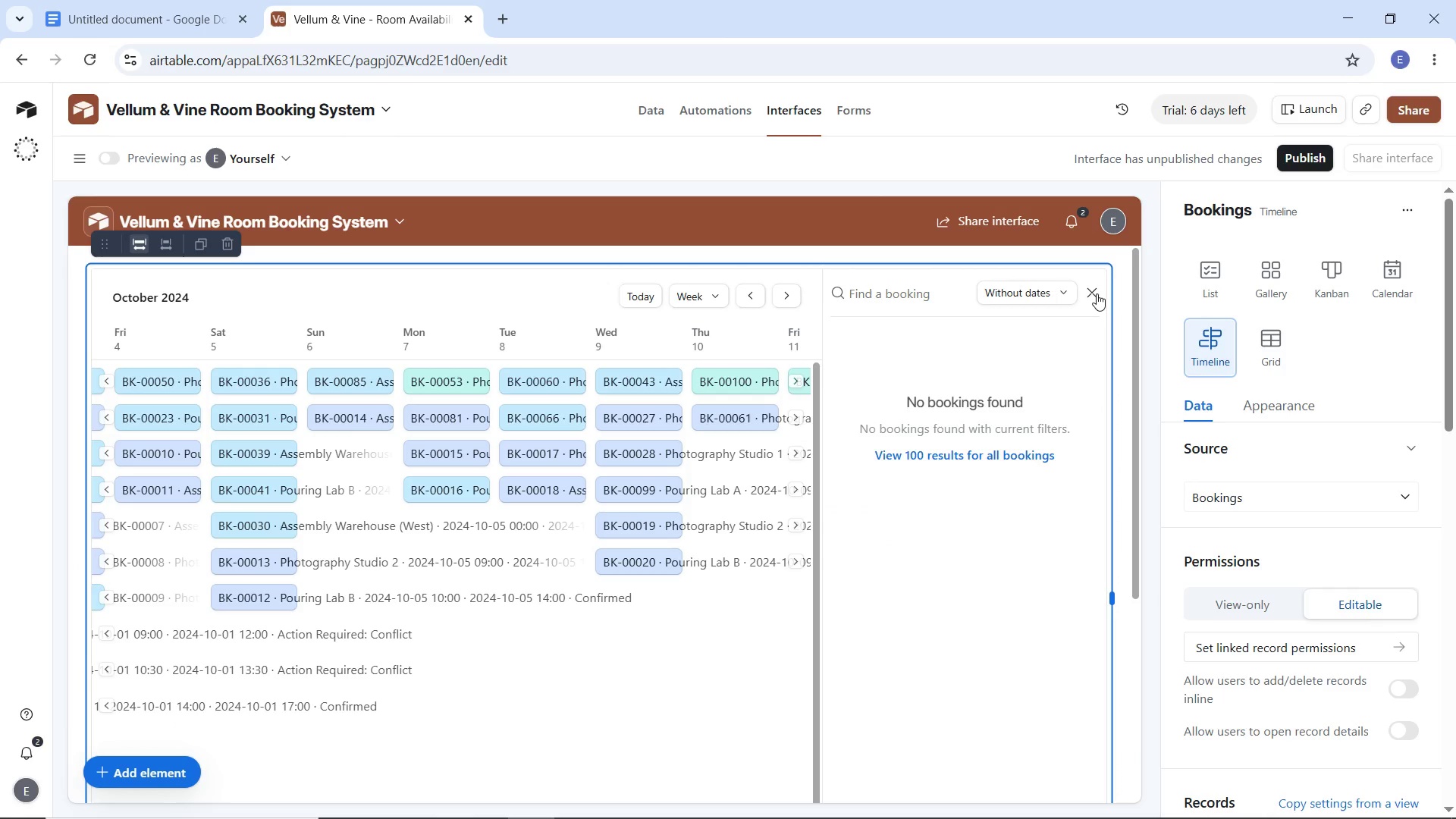 
left_click([1095, 293])
 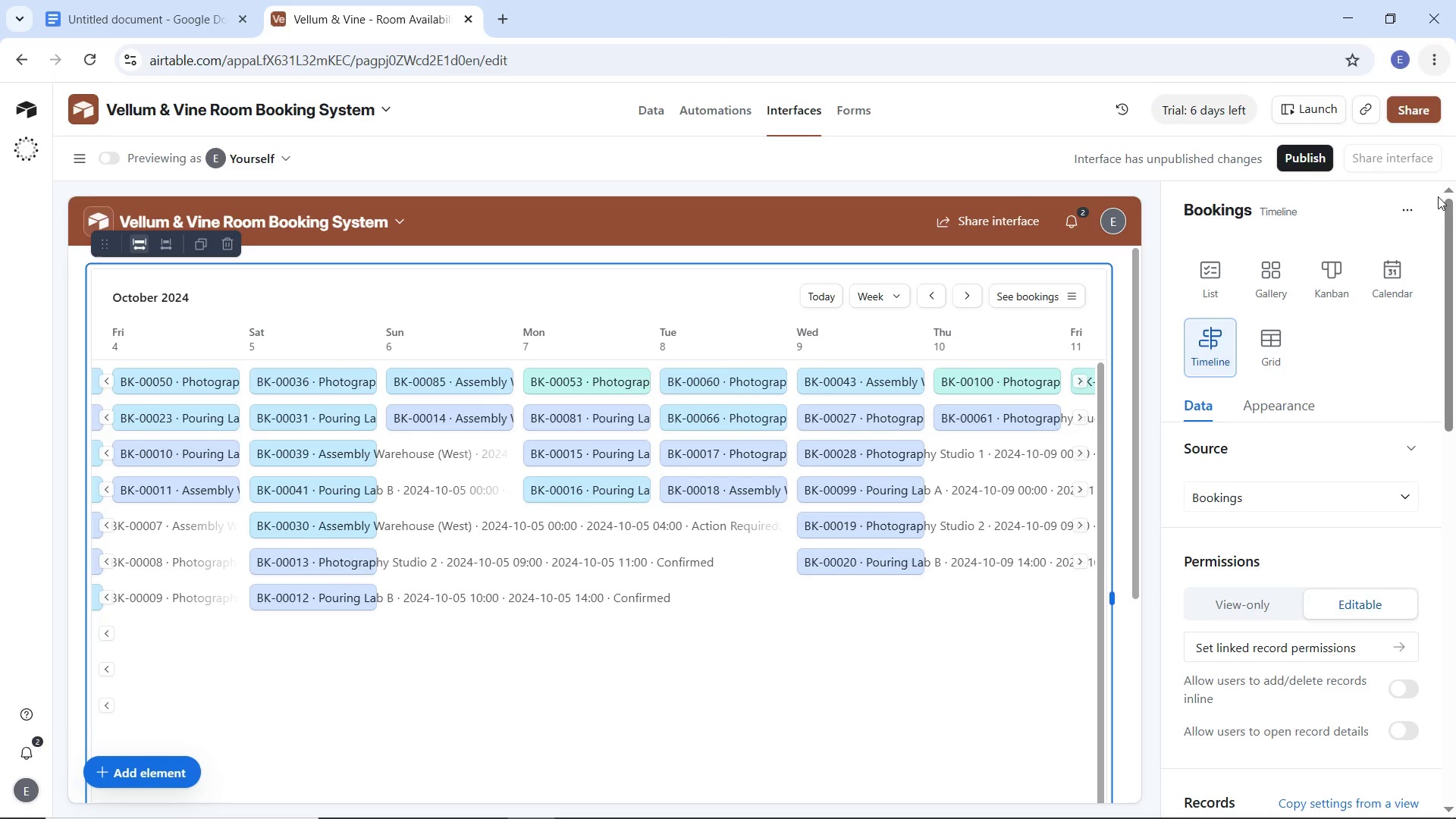 
wait(7.84)
 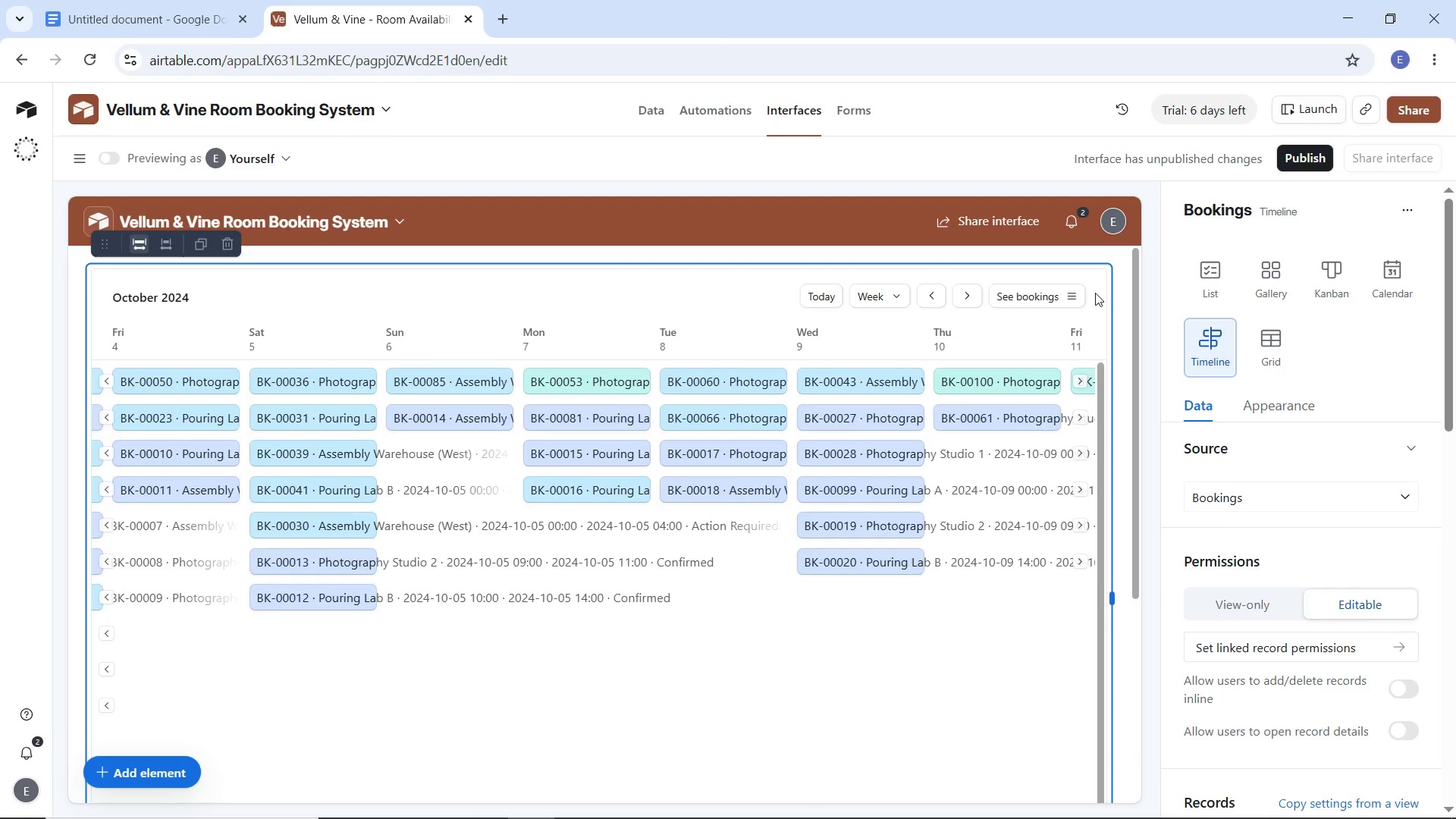 
left_click([75, 160])
 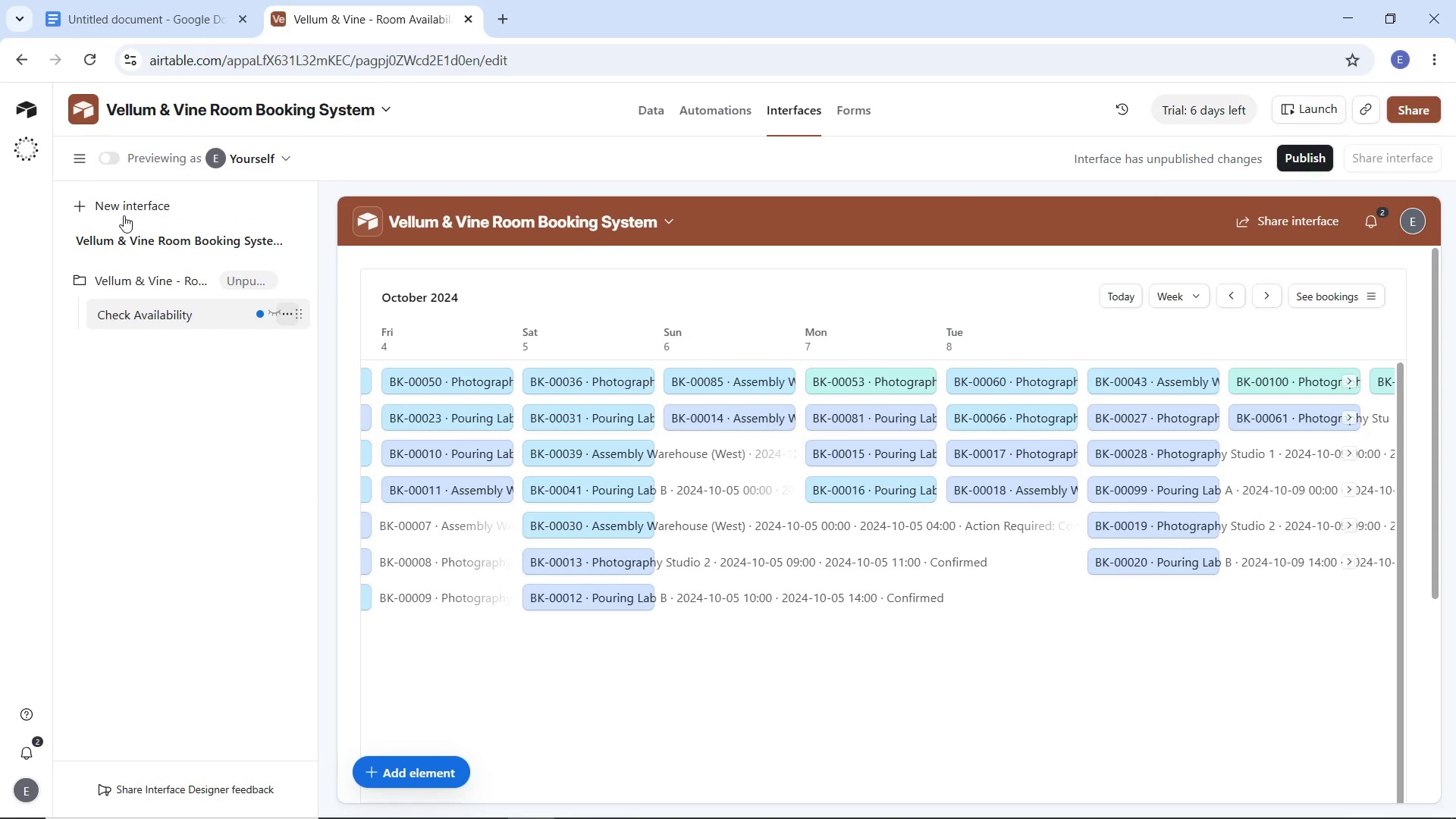 
left_click([124, 214])
 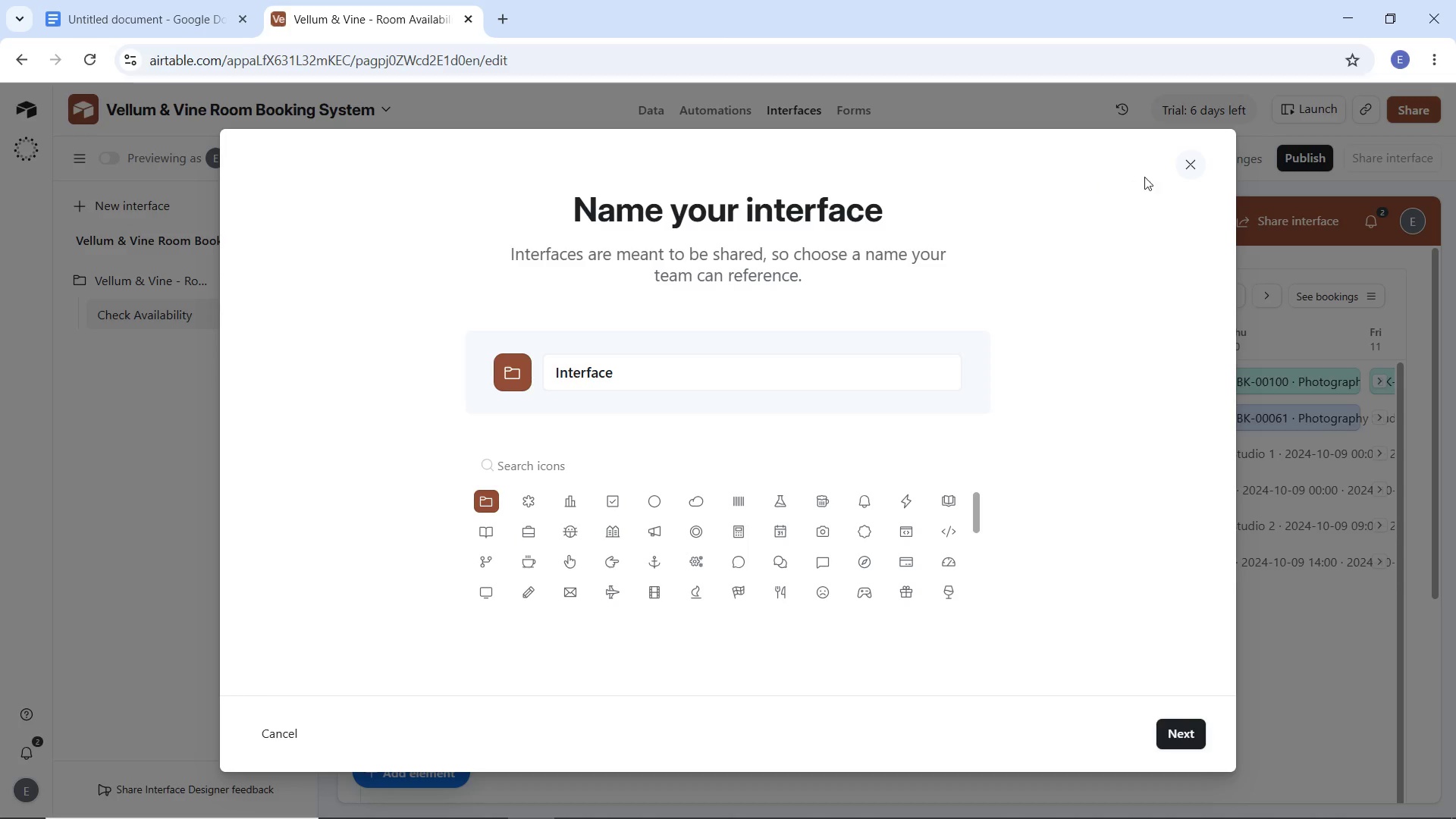 
left_click([1182, 165])
 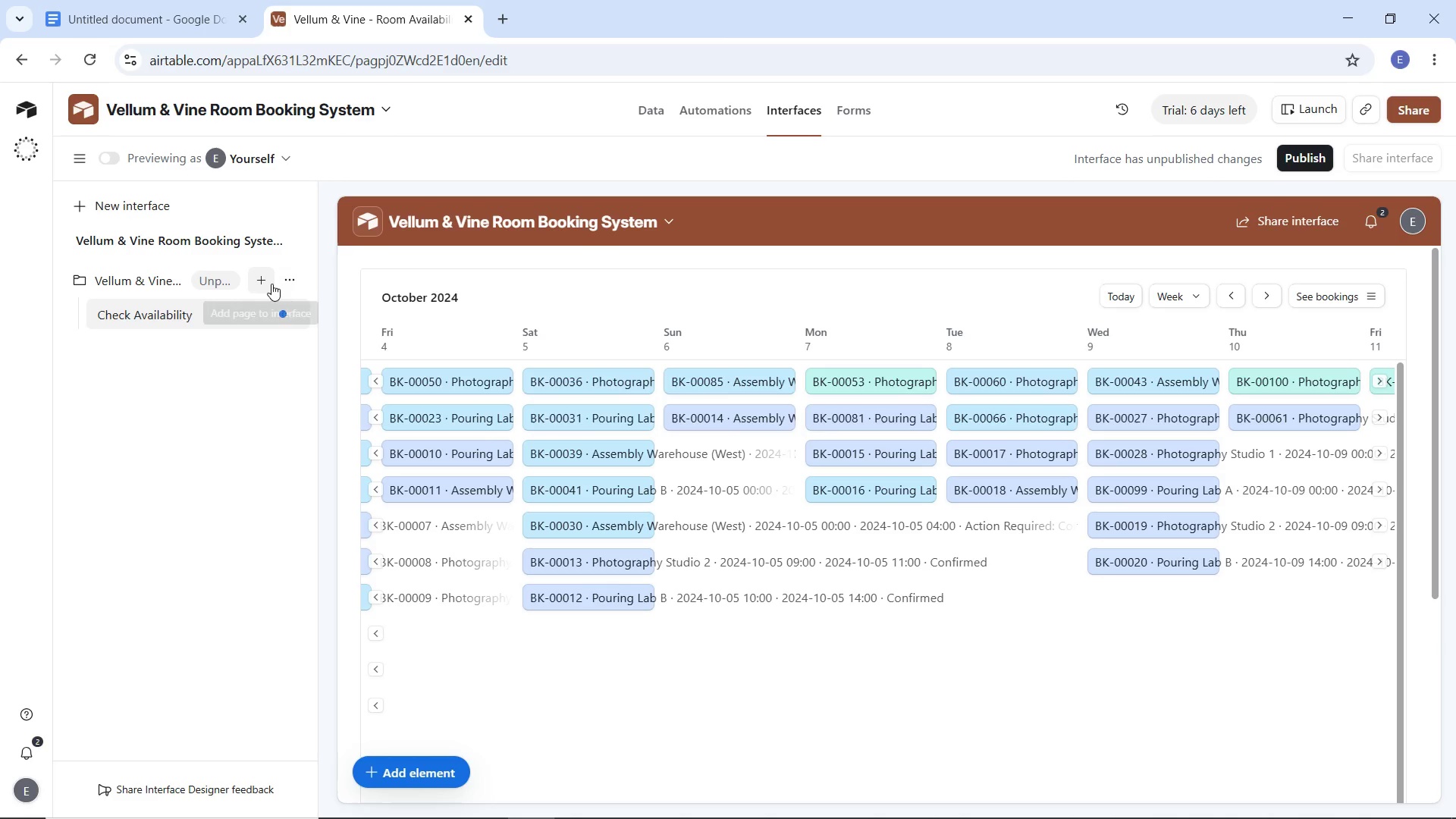 
left_click([268, 280])
 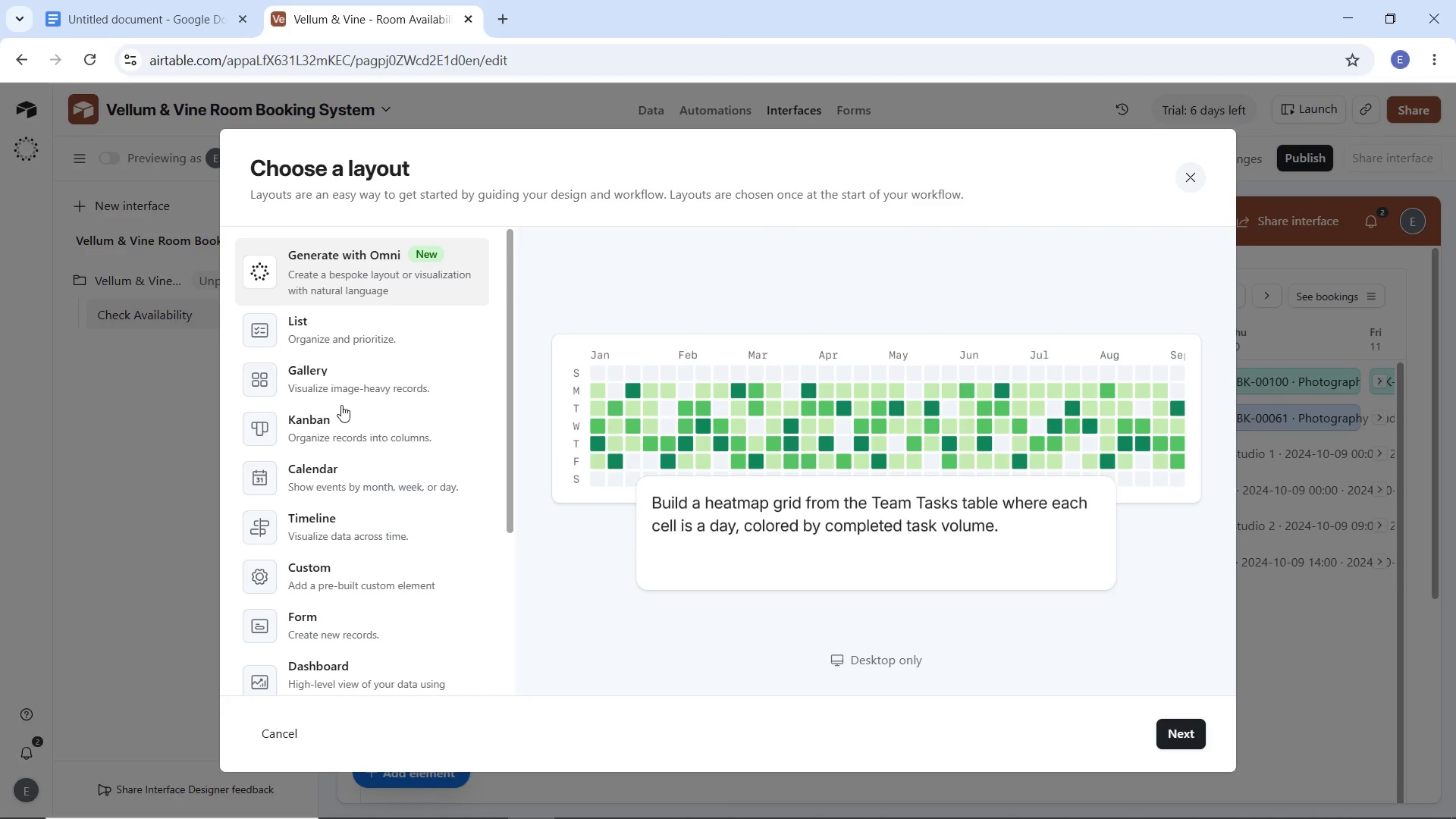 
scroll: coordinate [416, 582], scroll_direction: down, amount: 7.0
 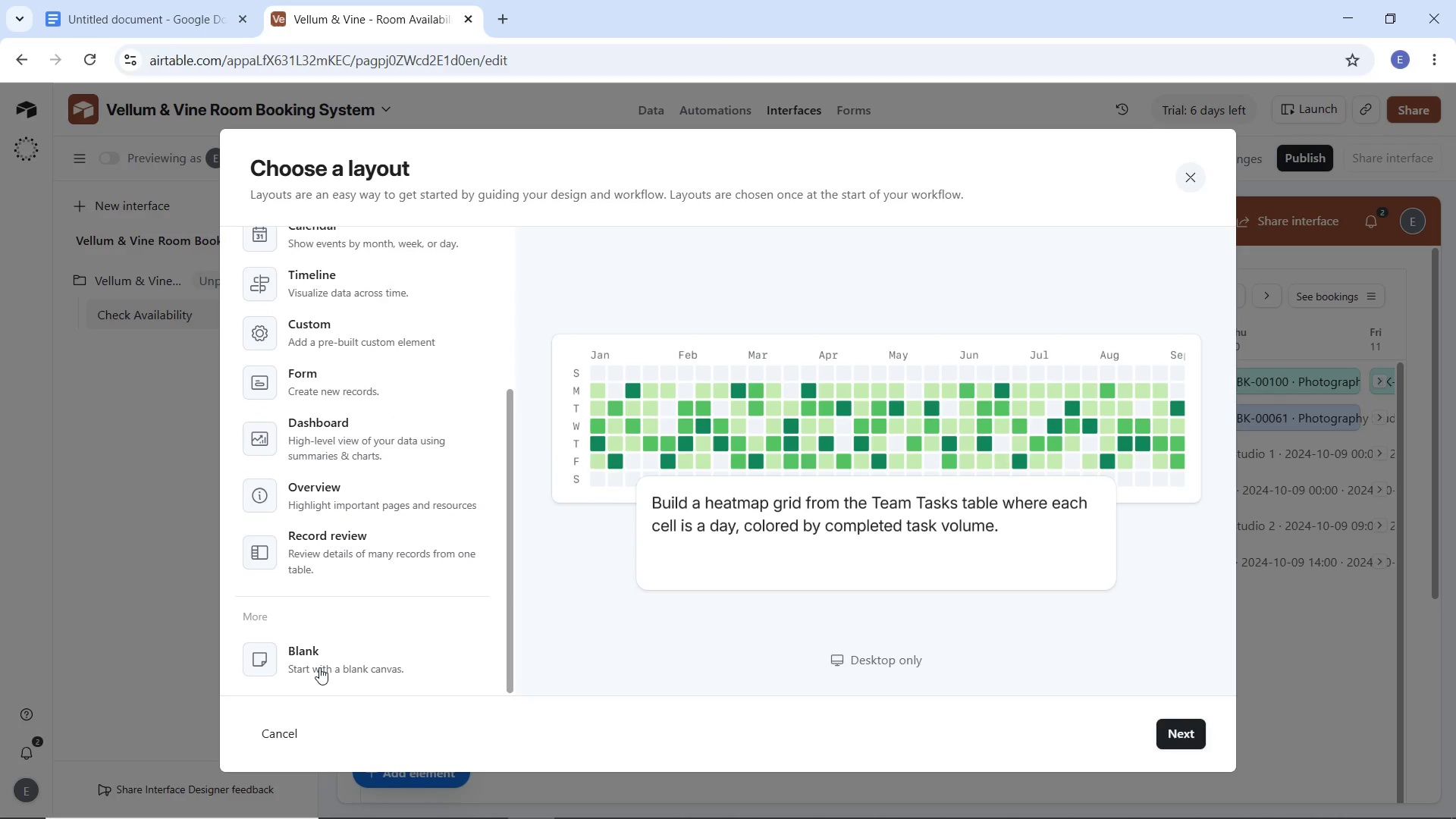 
left_click([318, 667])
 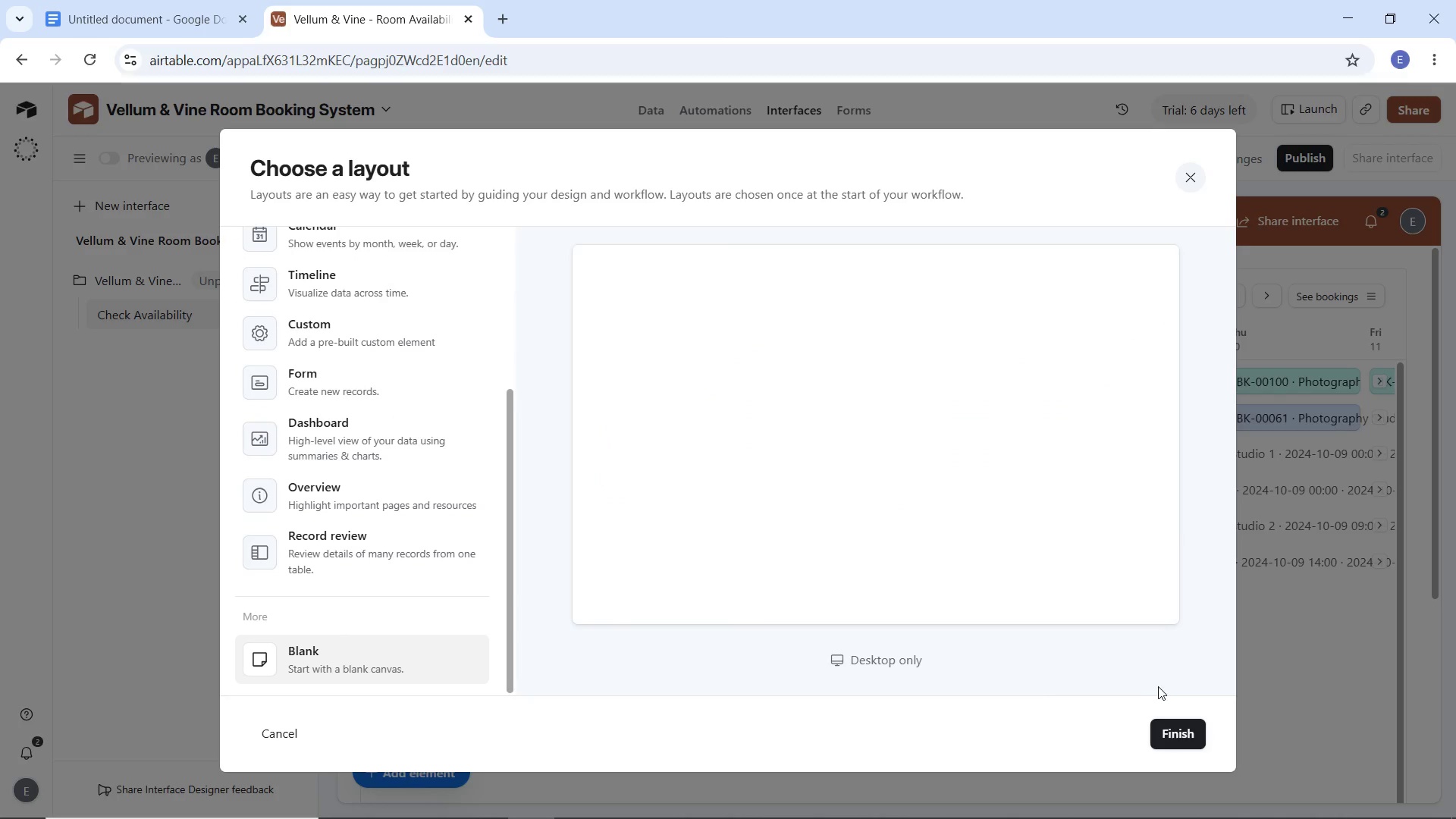 
left_click([1153, 728])
 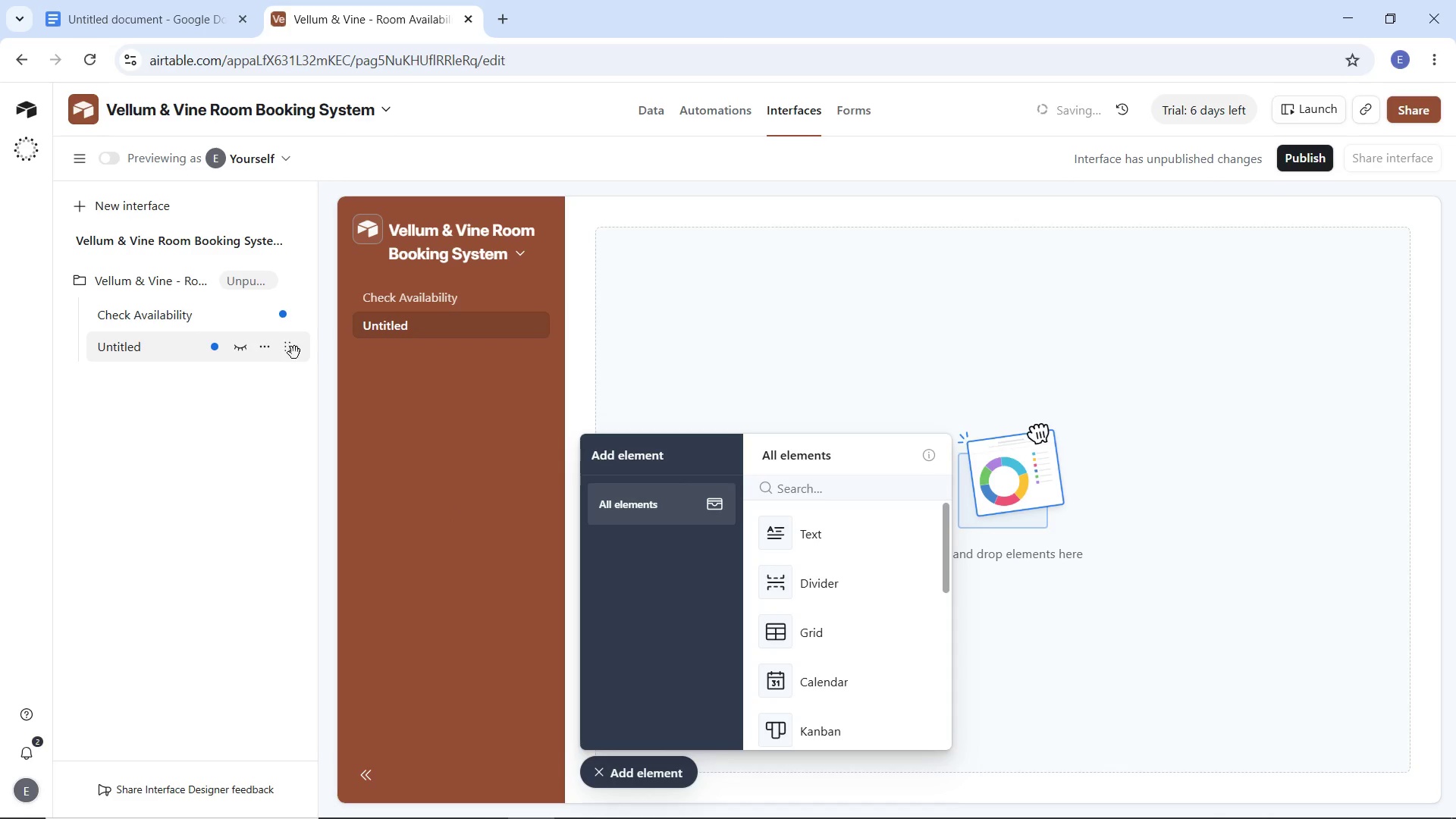 
left_click([263, 351])
 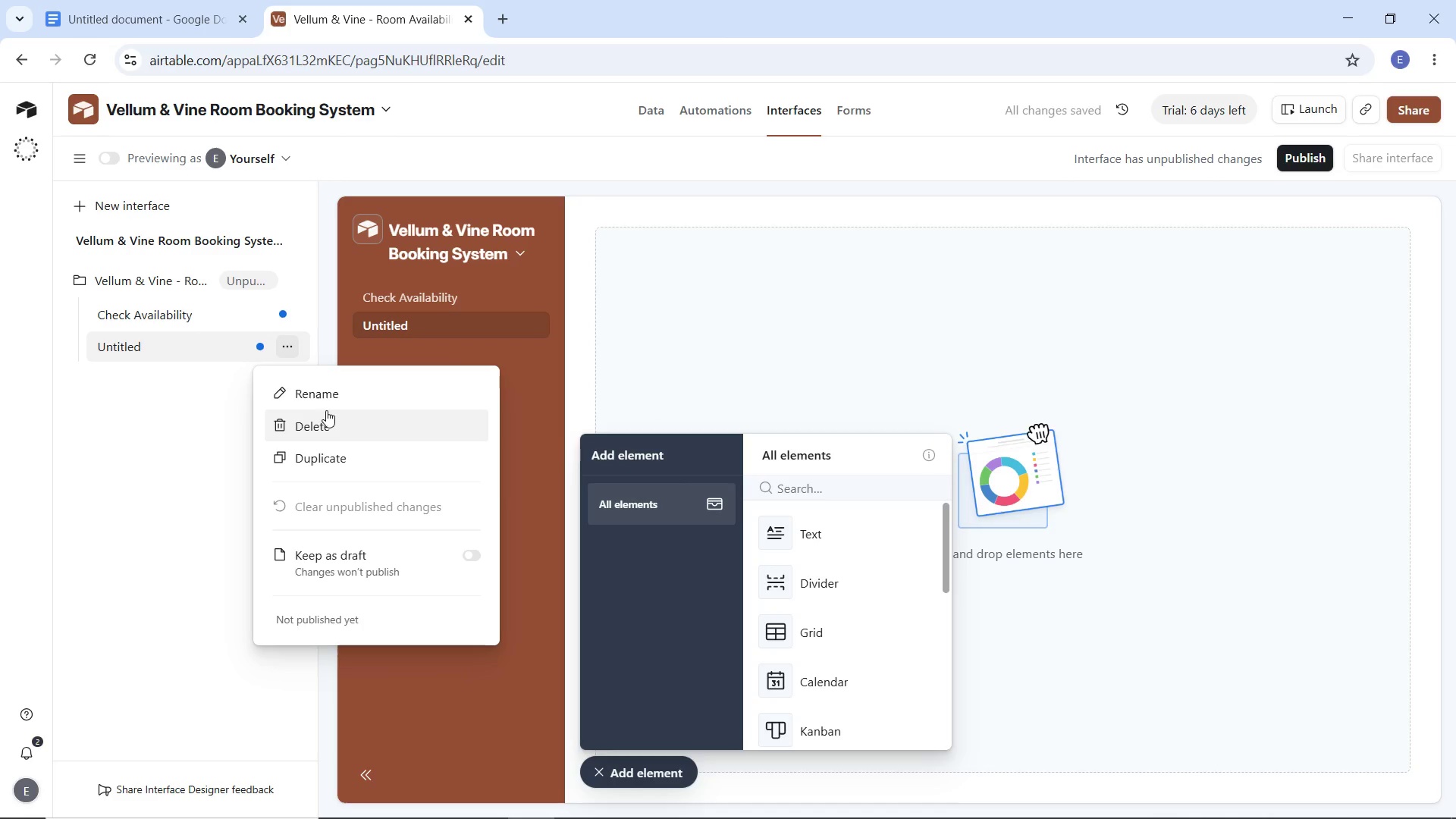 
left_click([326, 405])
 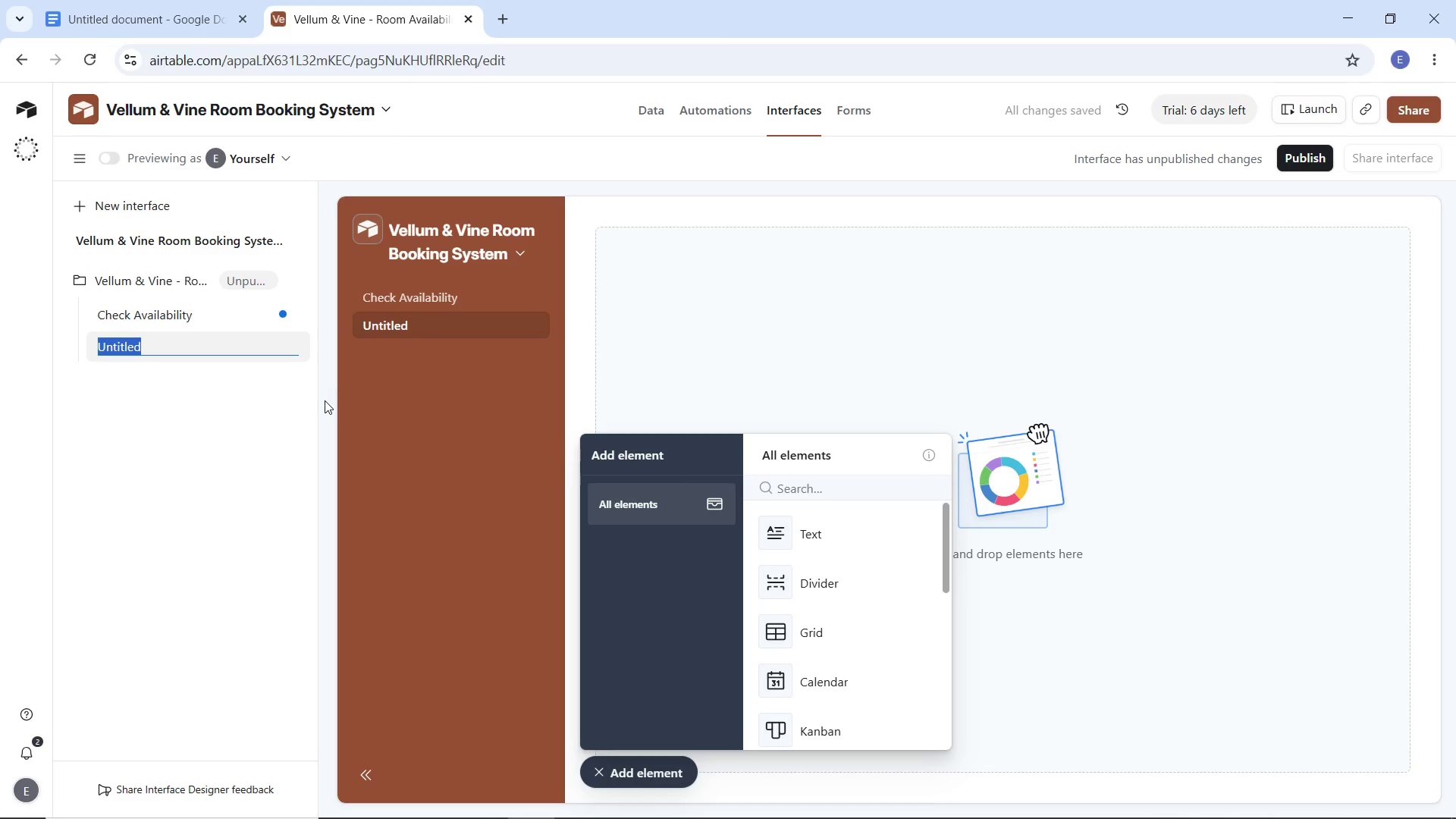 
type(Request Booking)
 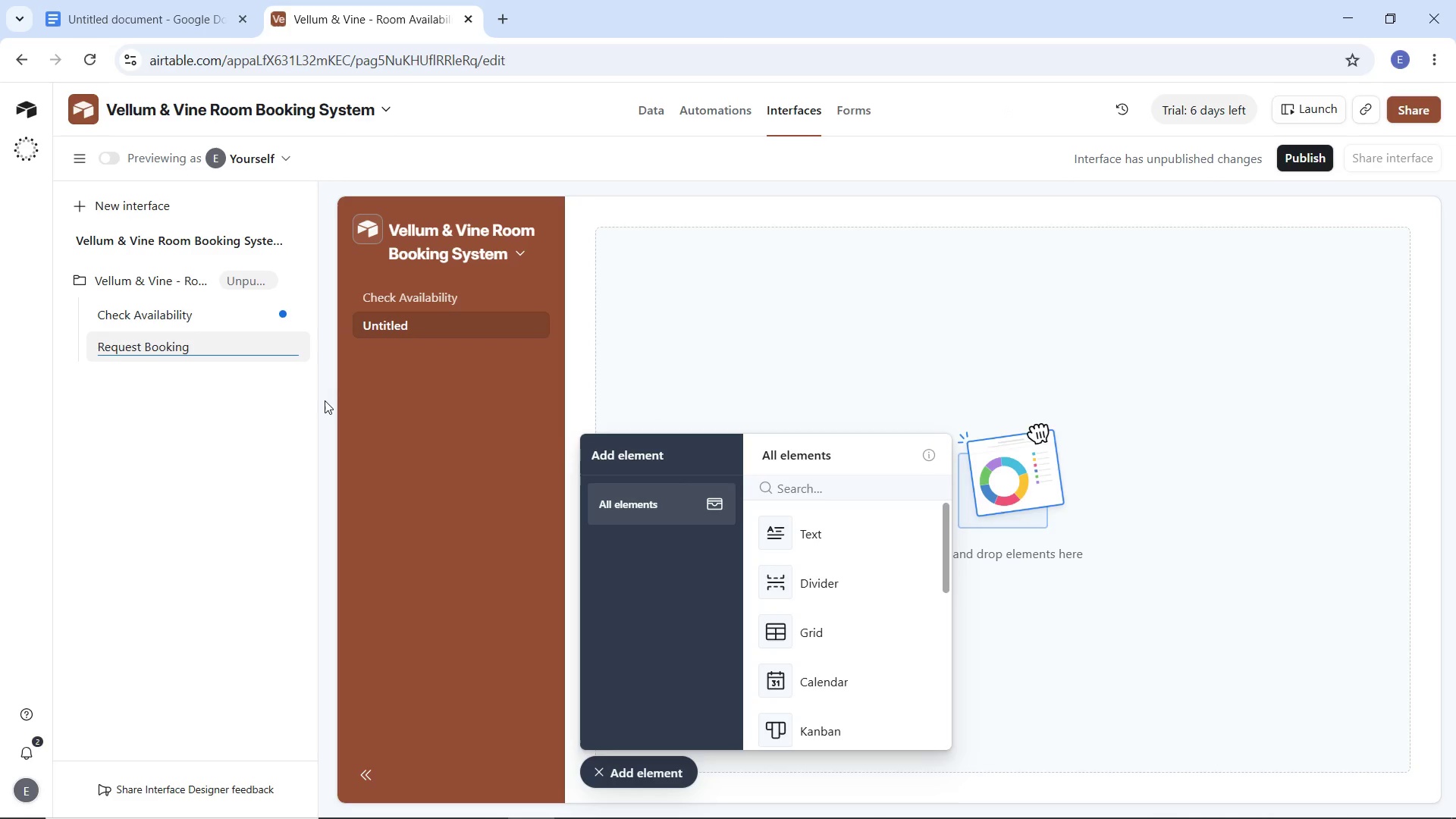 
key(Enter)
 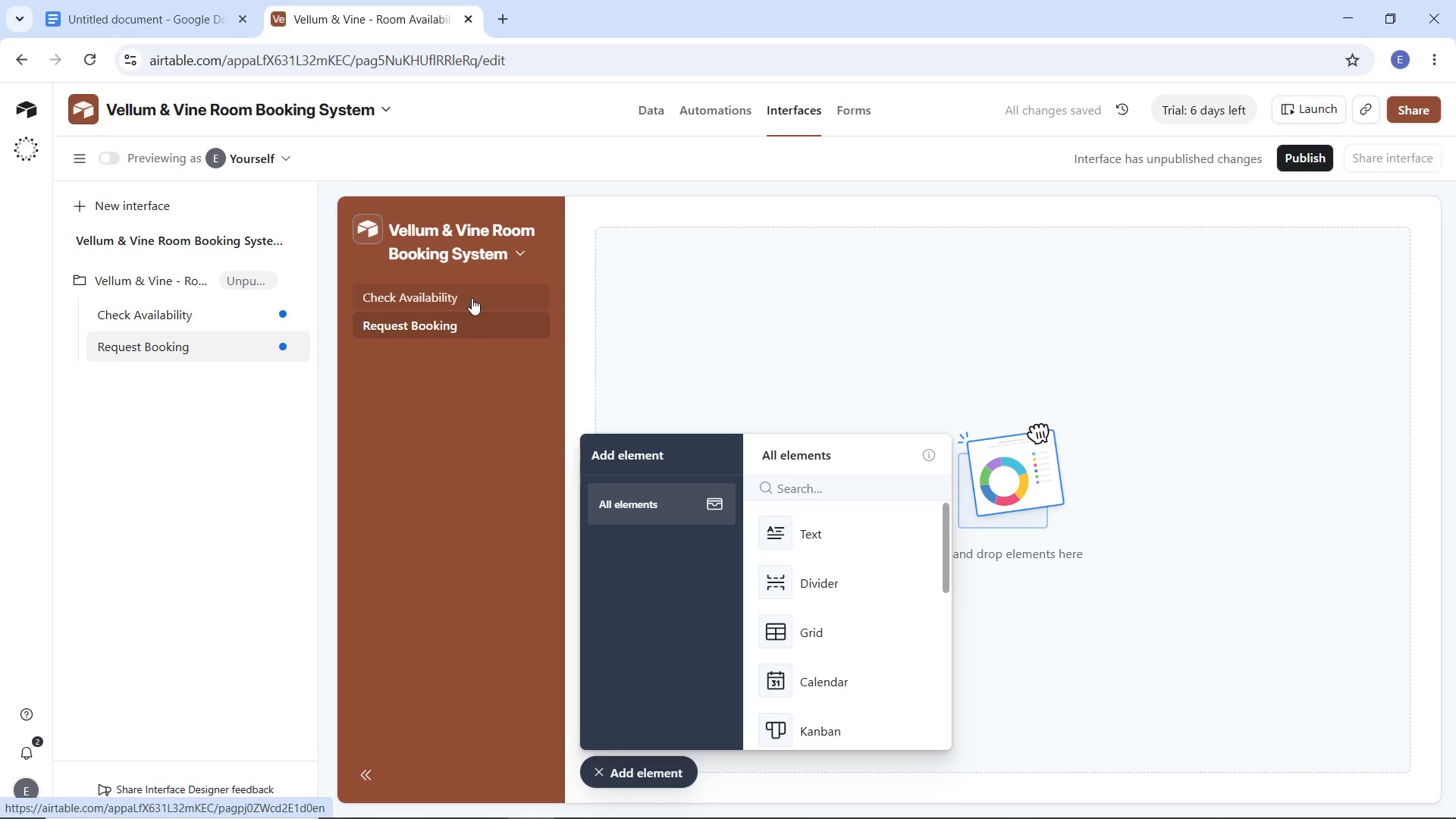 
wait(6.36)
 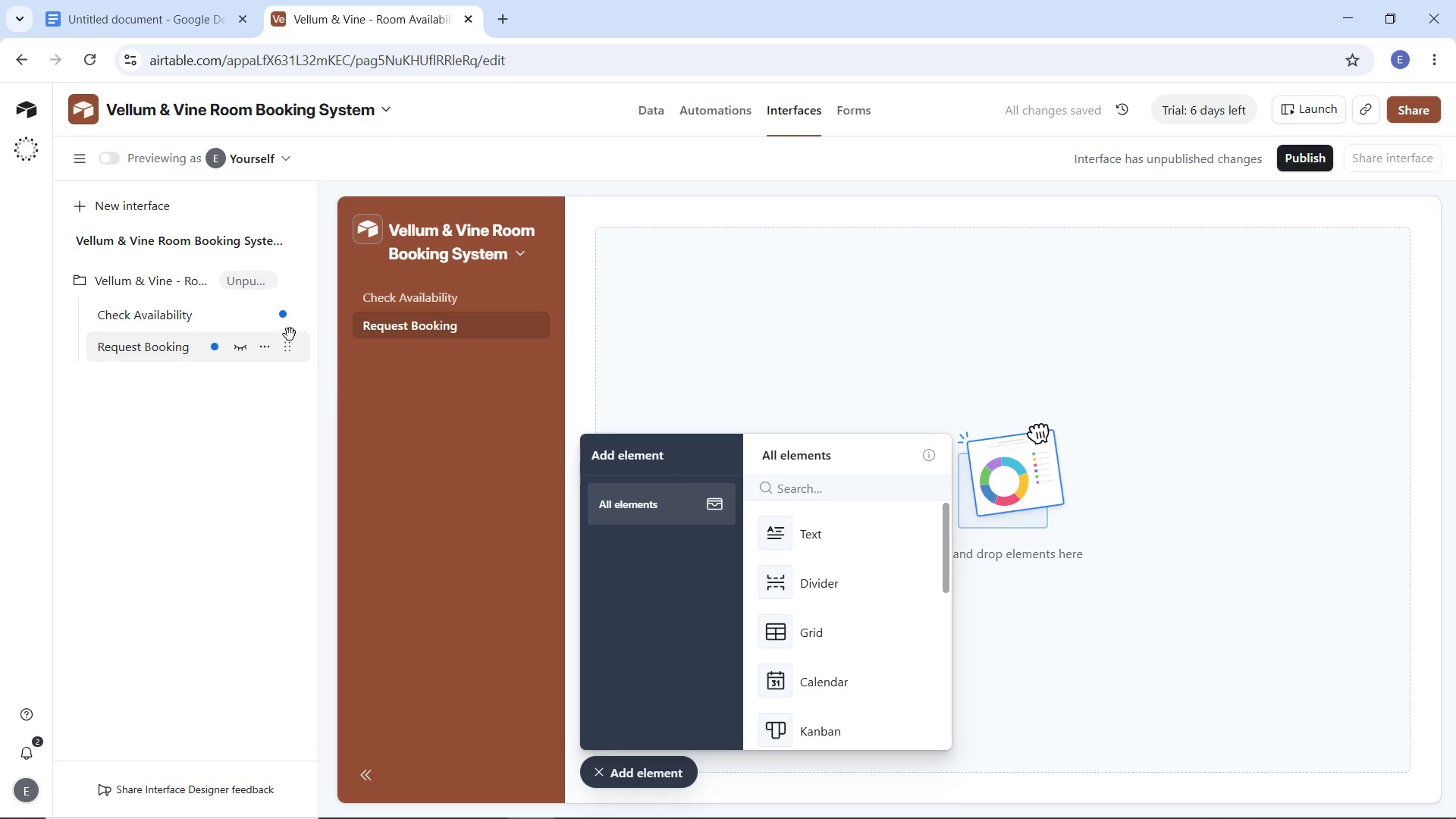 
left_click([86, 158])
 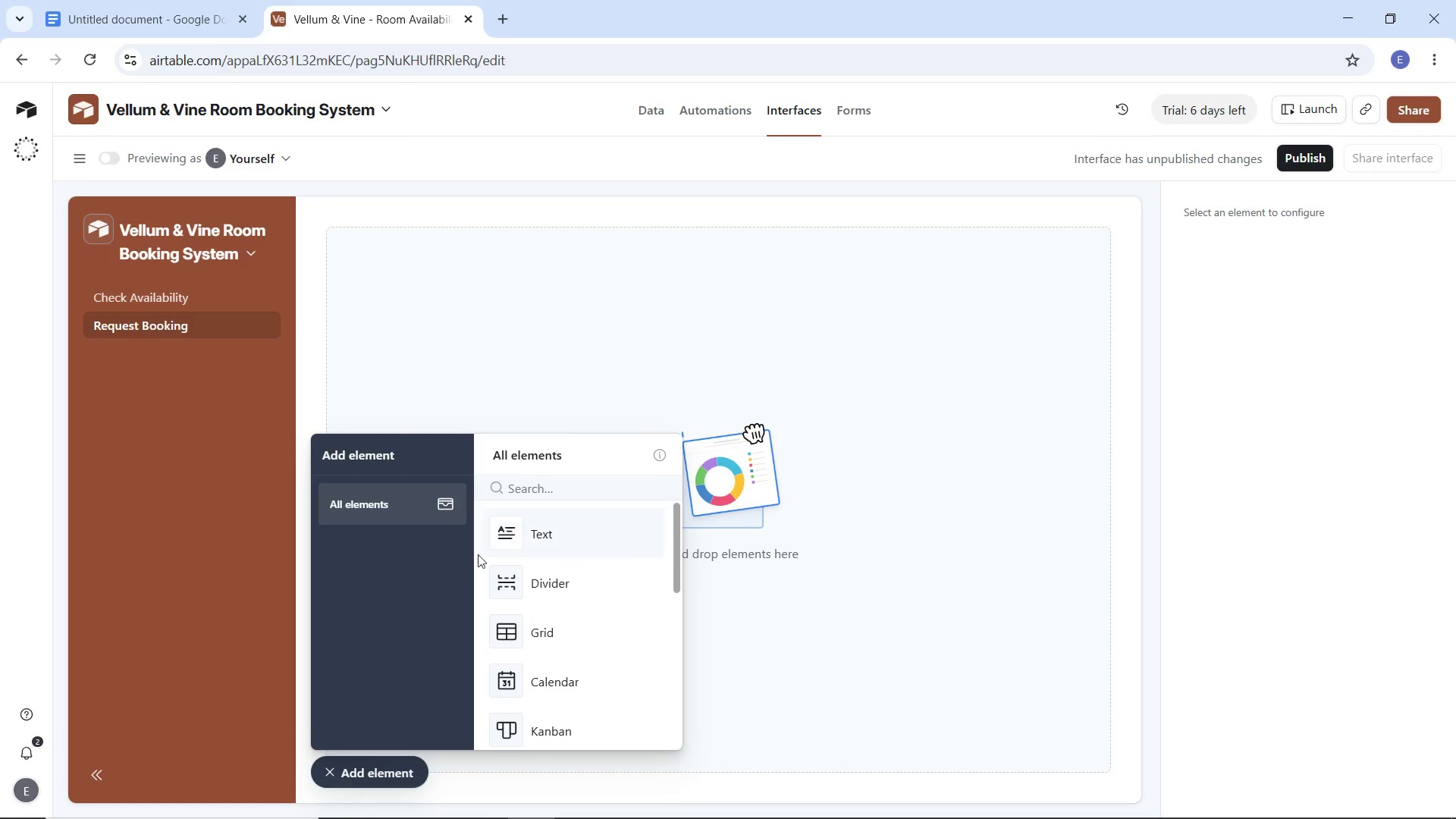 
scroll: coordinate [590, 629], scroll_direction: down, amount: 6.0
 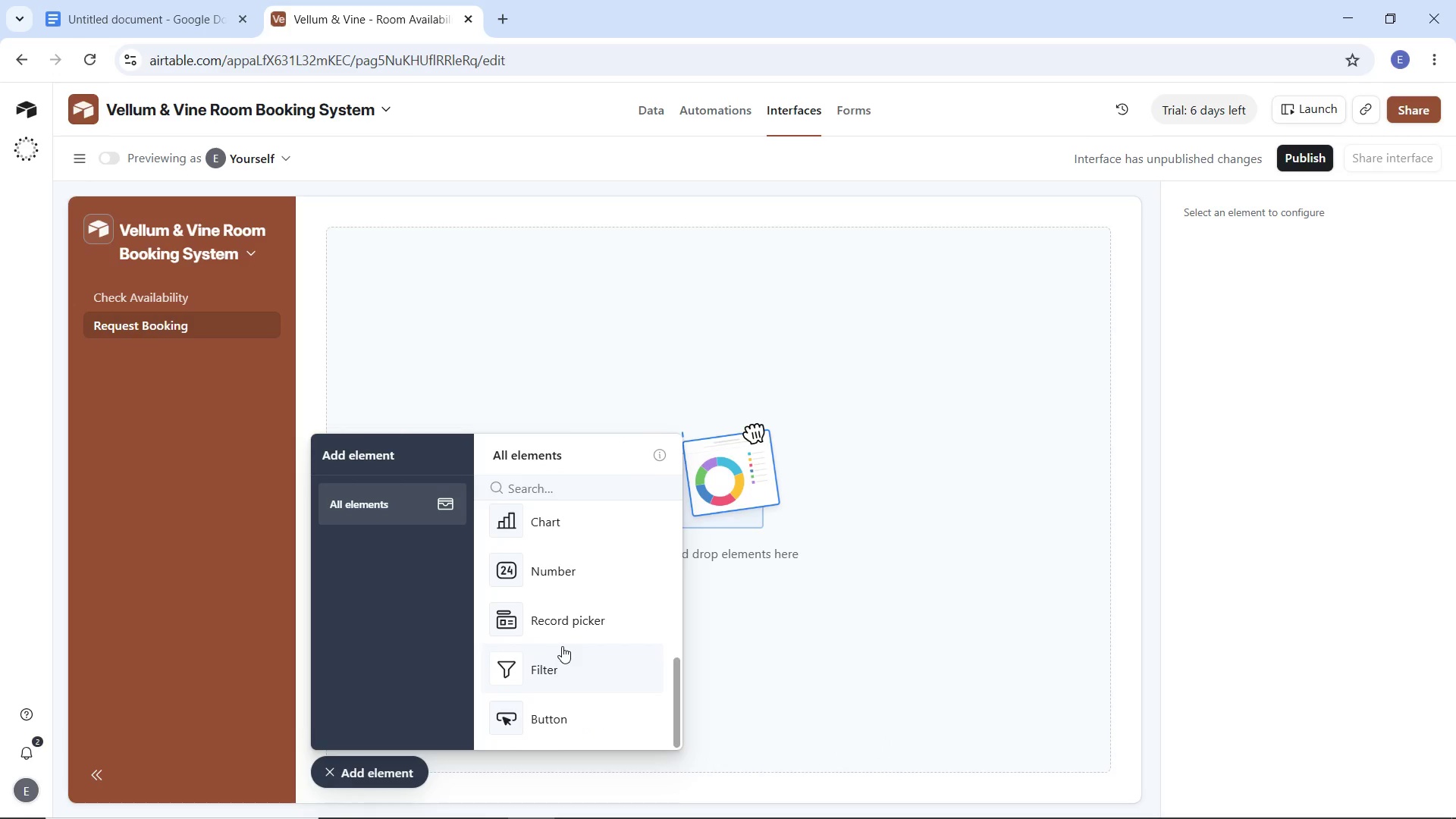 
scroll: coordinate [557, 639], scroll_direction: up, amount: 11.0
 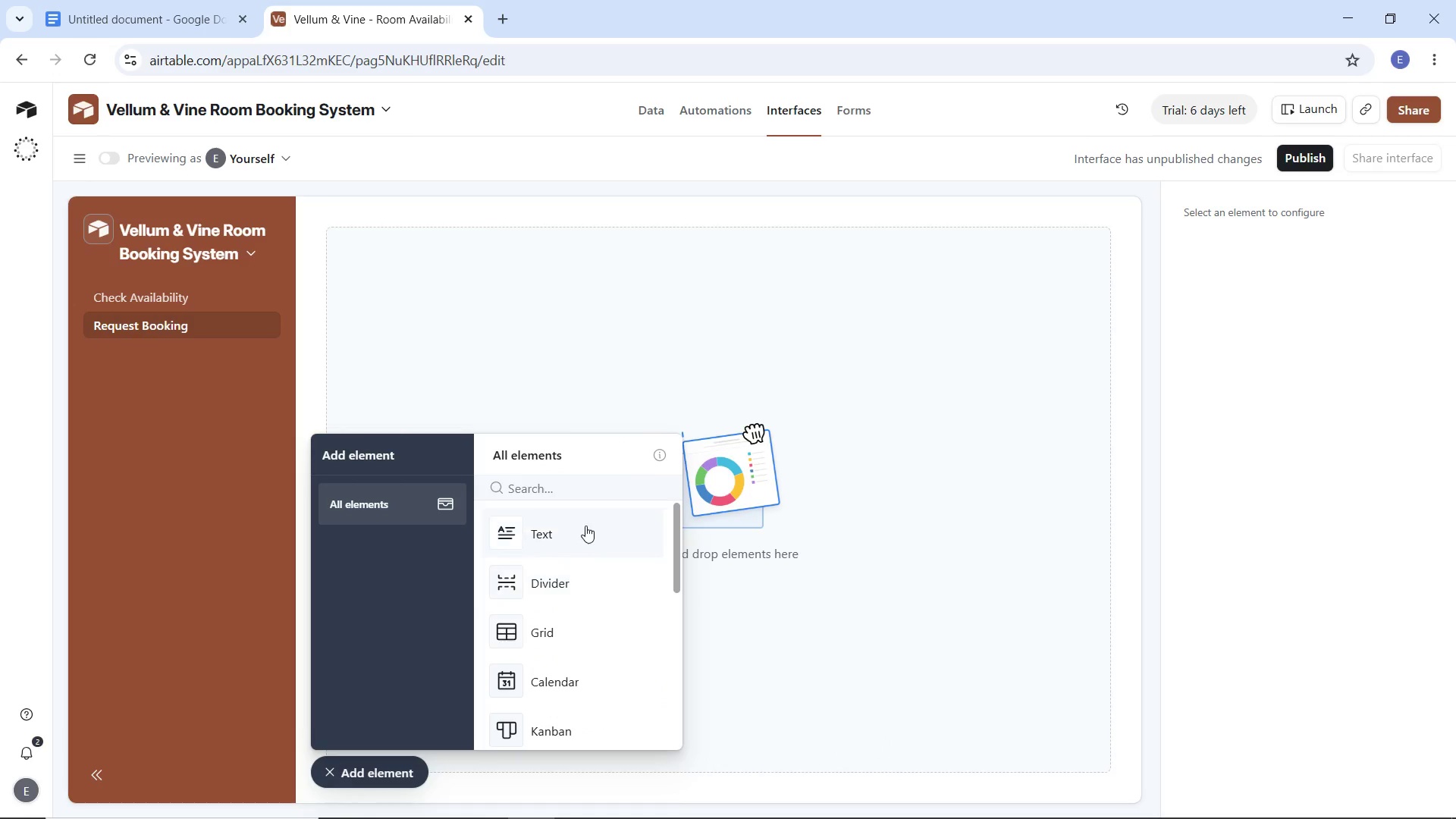 
scroll: coordinate [585, 546], scroll_direction: down, amount: 7.0
 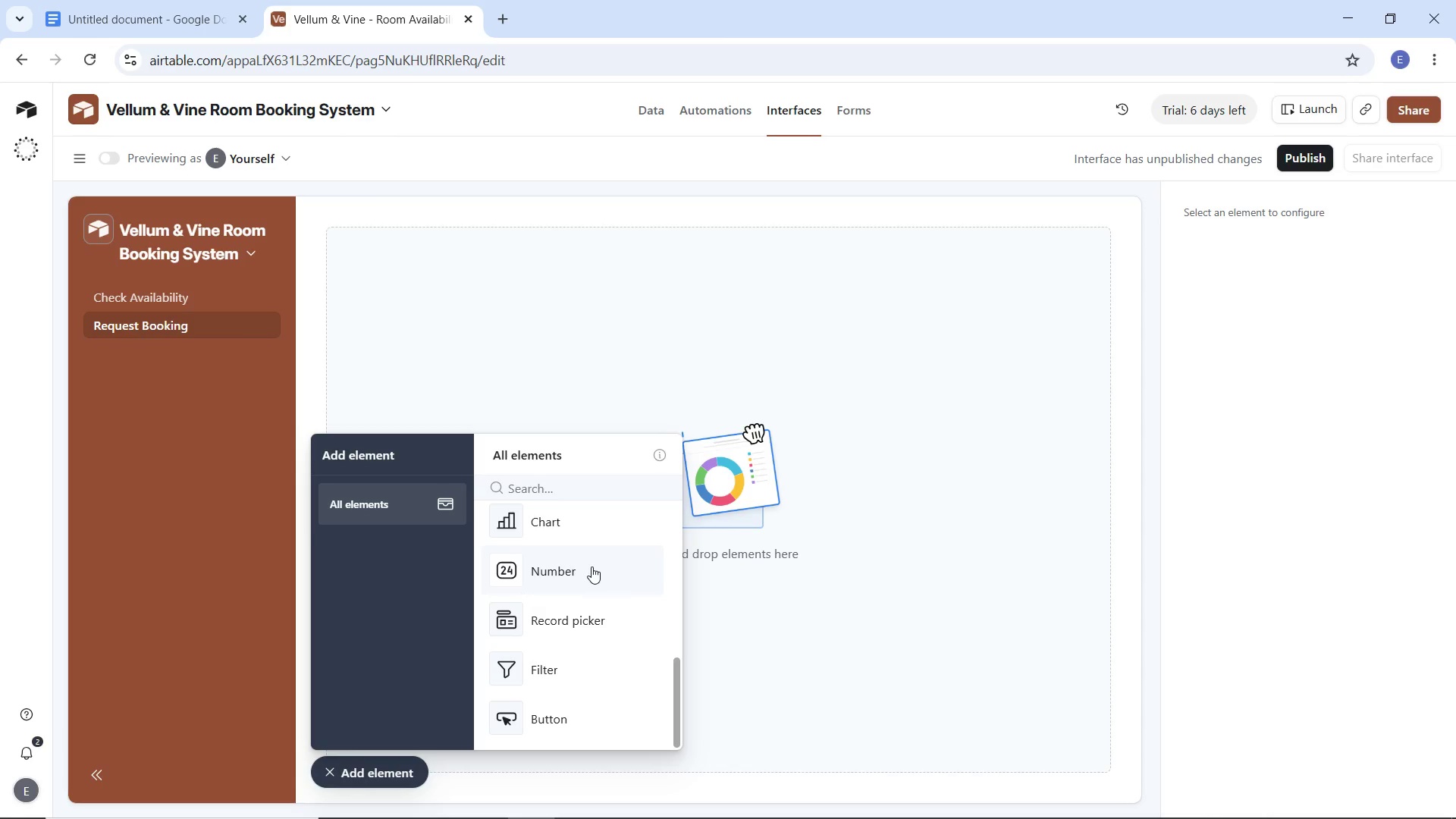 
wait(7.52)
 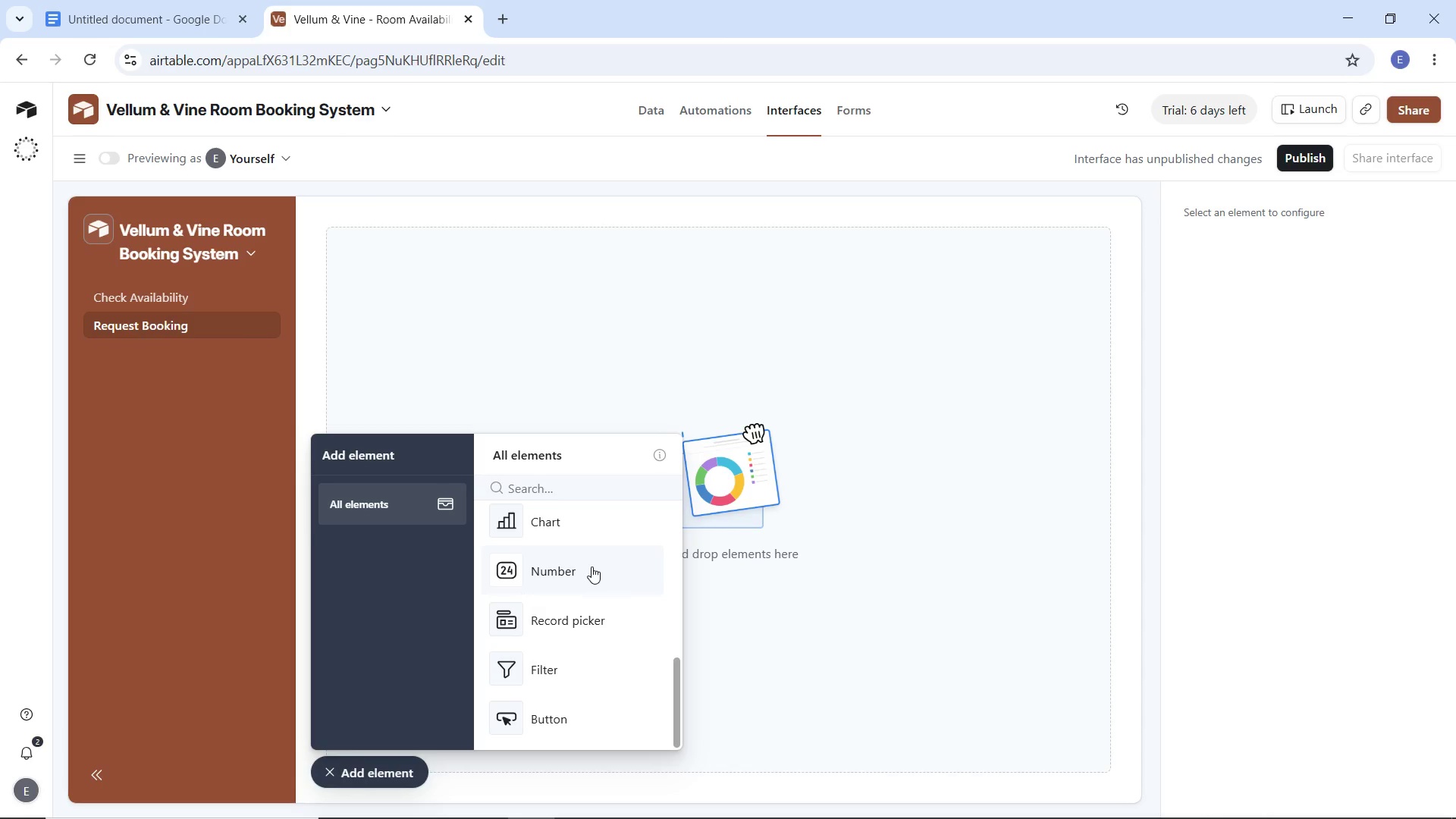 
scroll: coordinate [570, 582], scroll_direction: up, amount: 7.0
 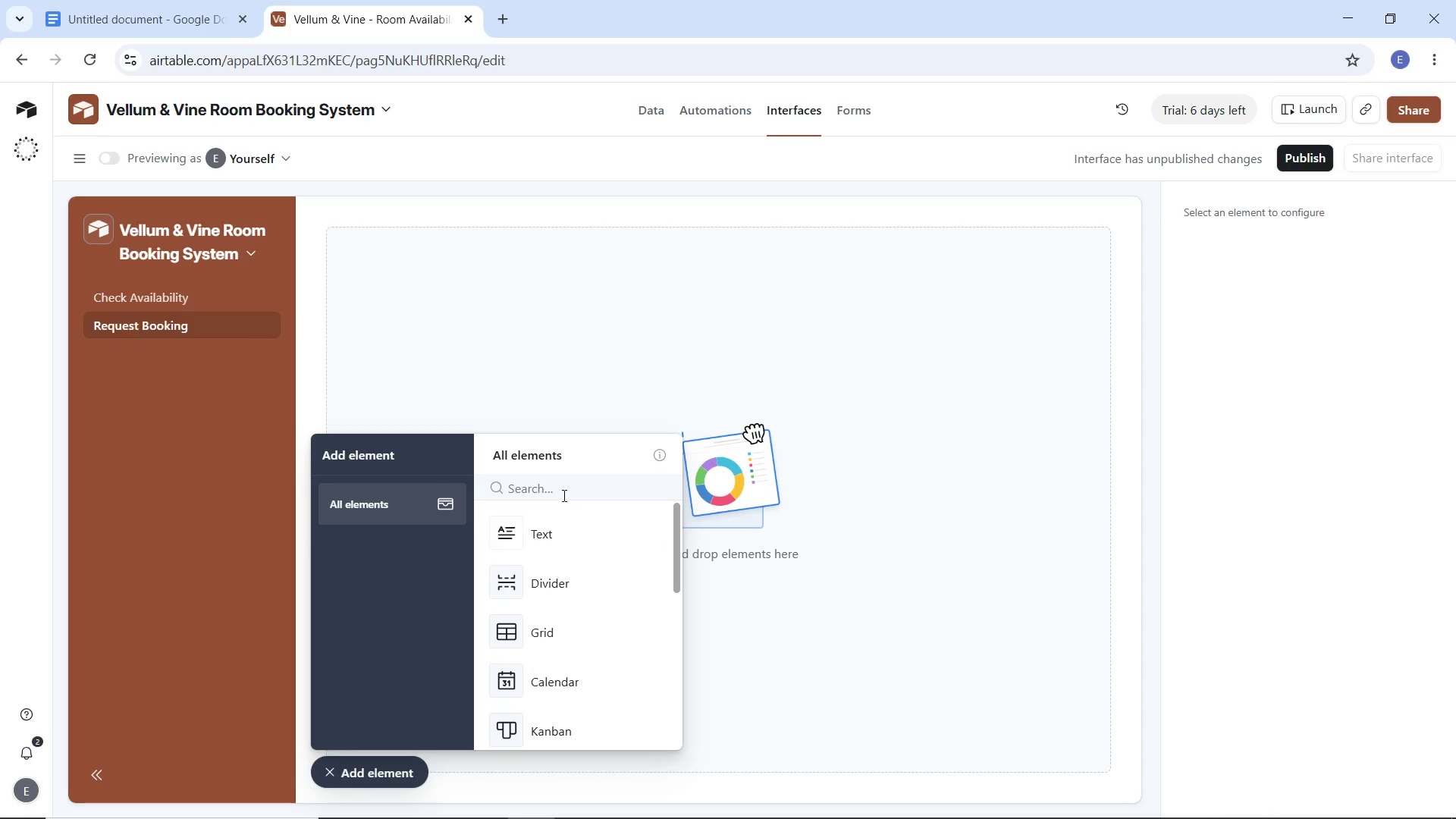 
left_click([564, 494])
 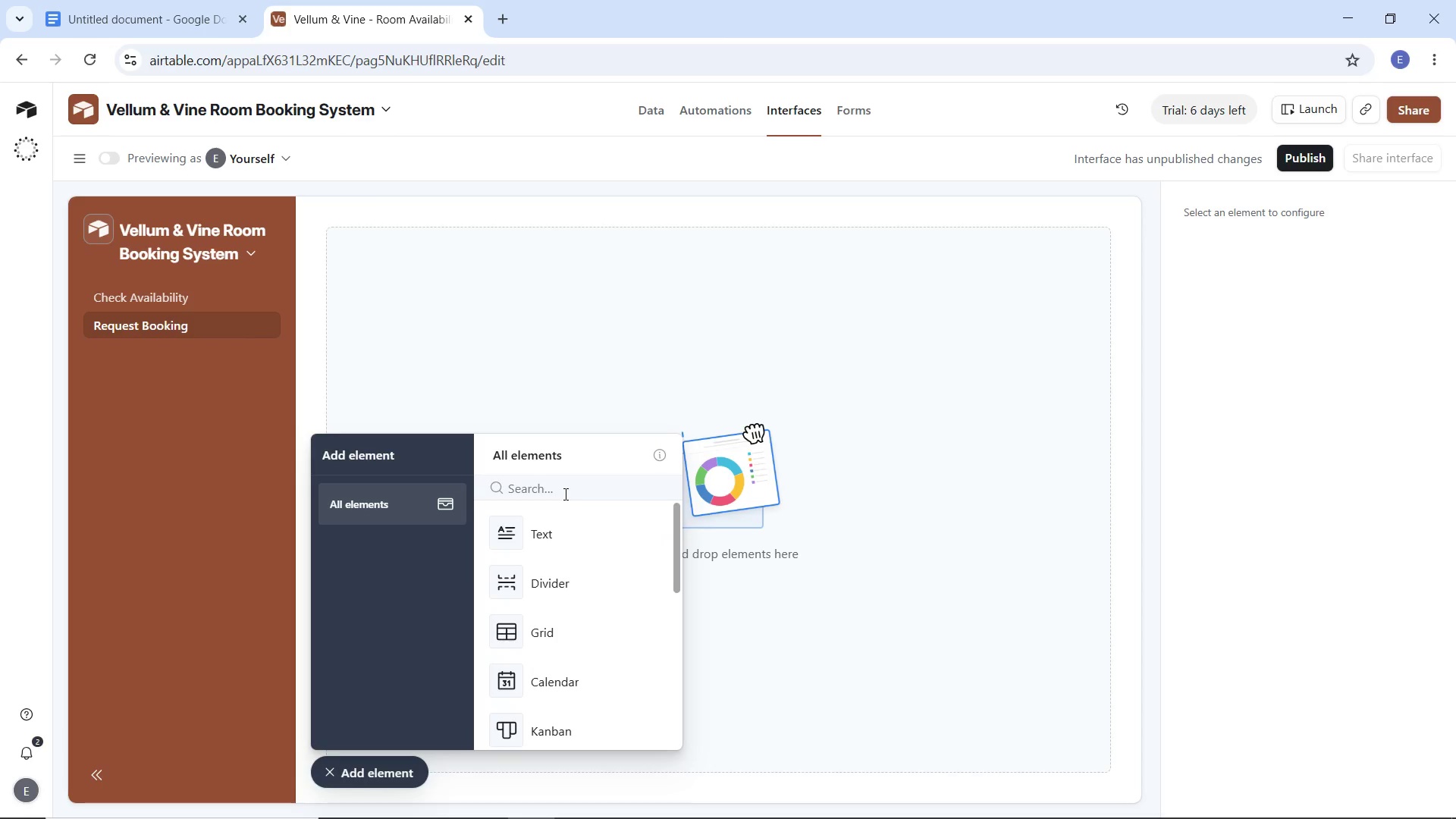 
type(fo)
key(Backspace)
key(Backspace)
key(Backspace)
key(Backspace)
 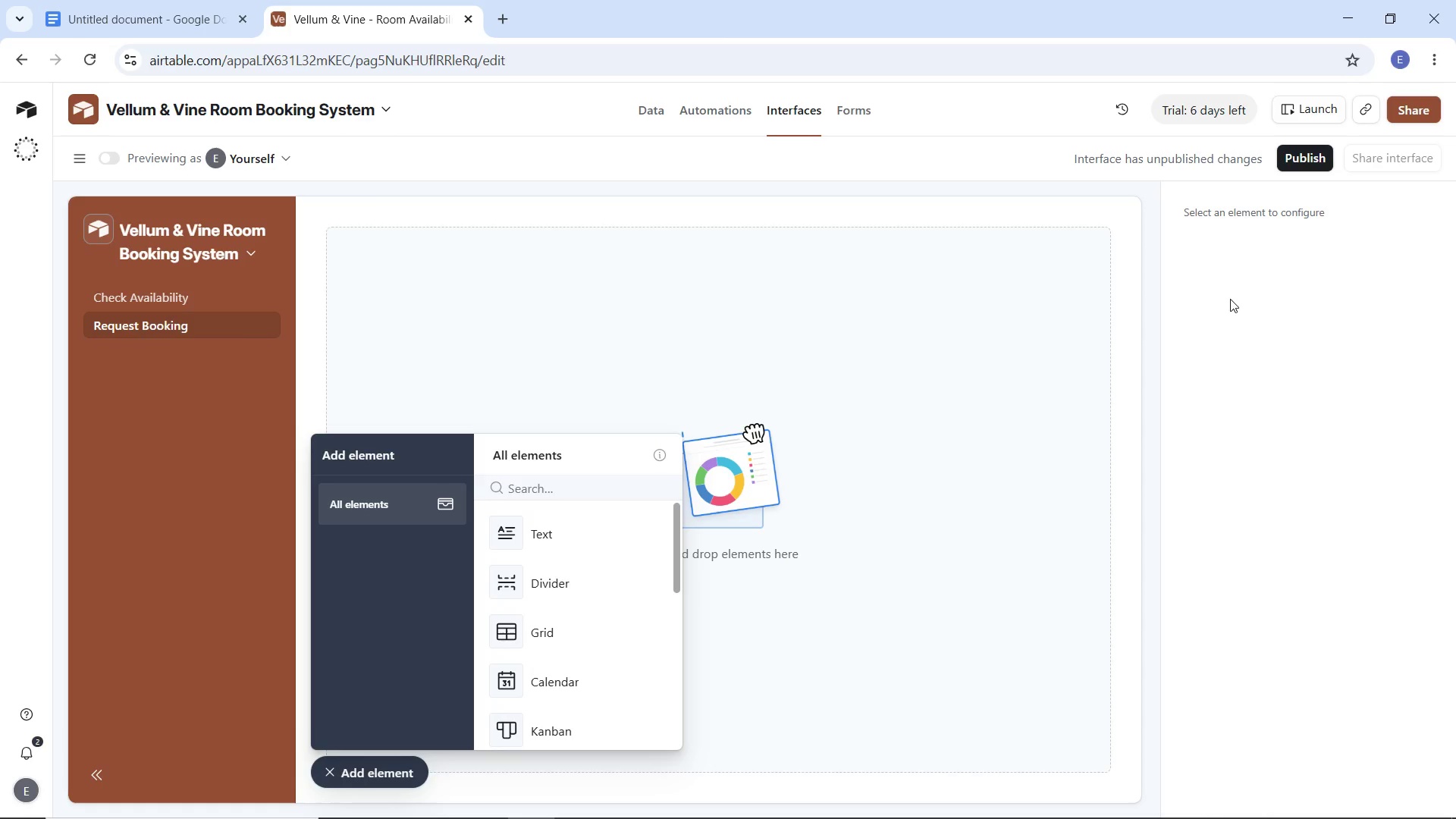 
left_click([1279, 194])
 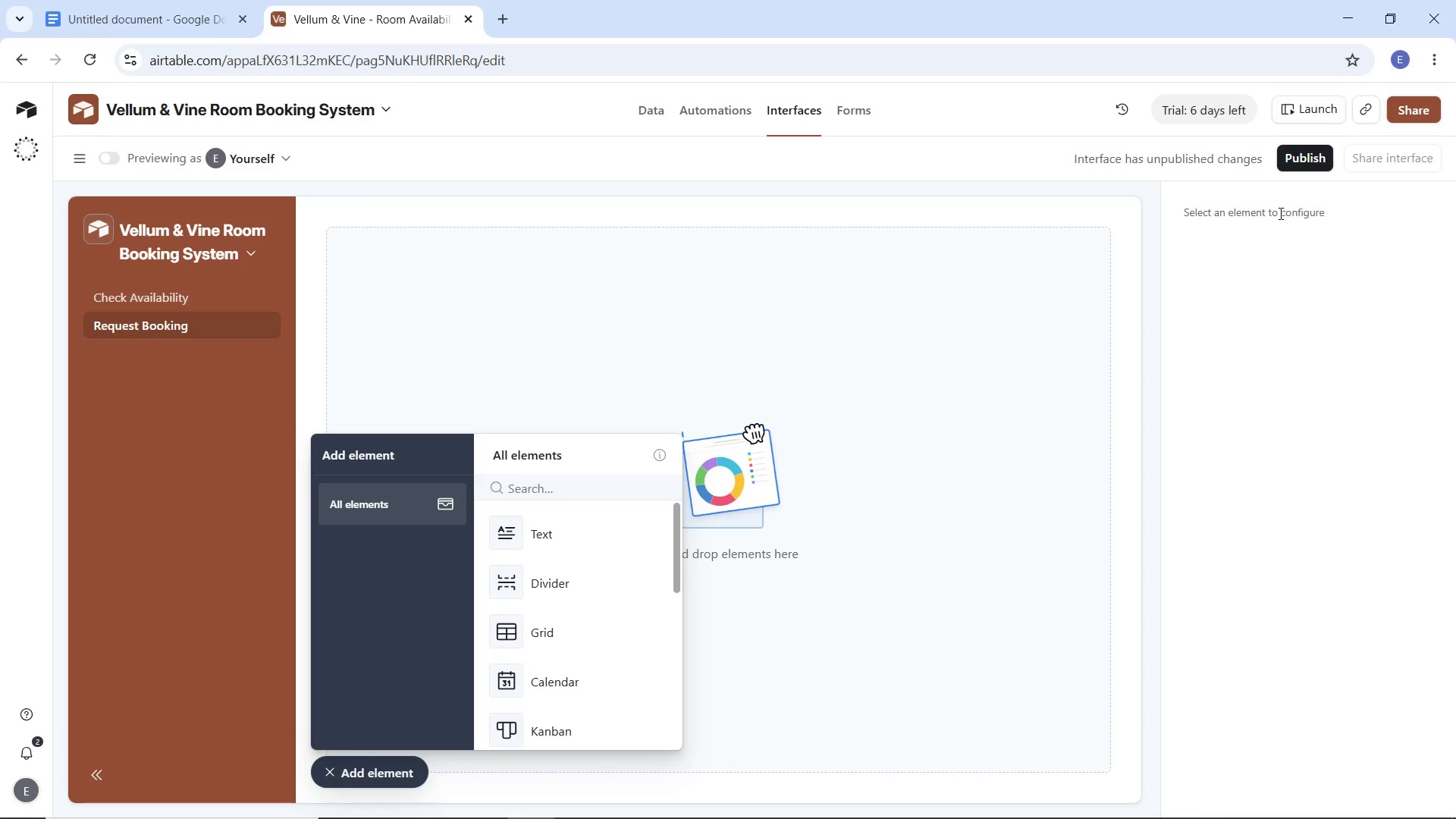 
left_click([1279, 213])
 